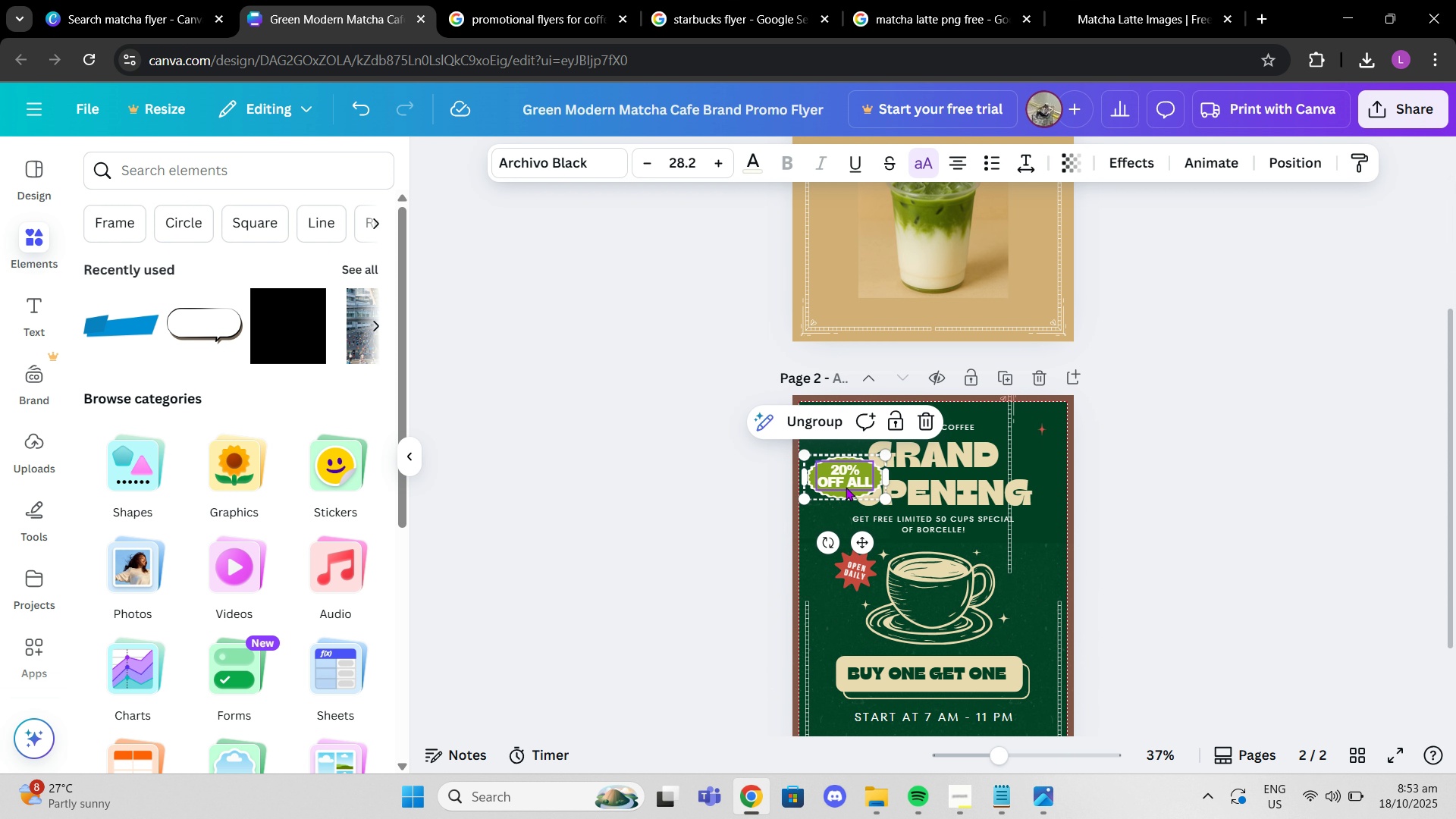 
key(Control+ControlLeft)
 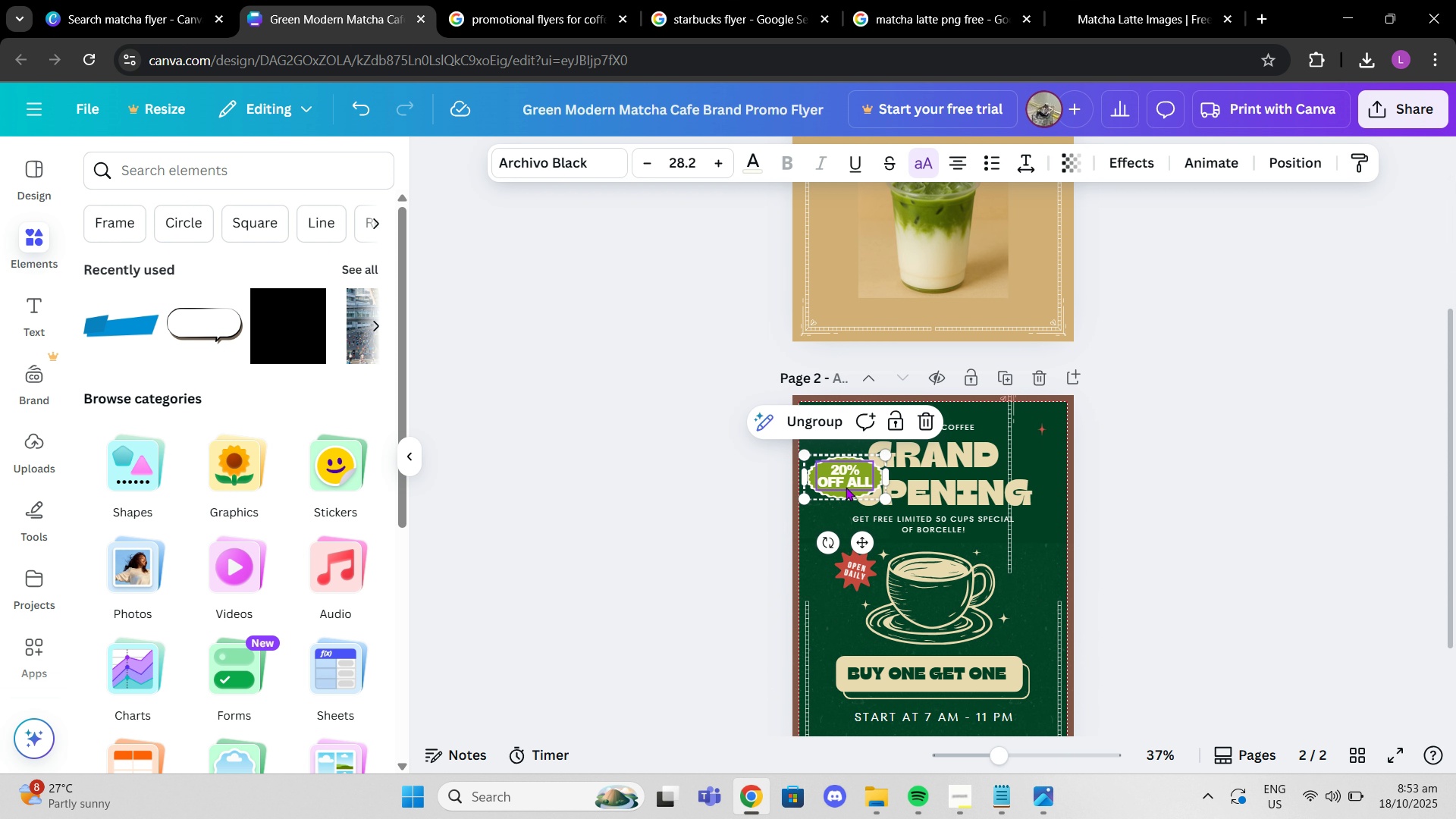 
key(Control+ControlLeft)
 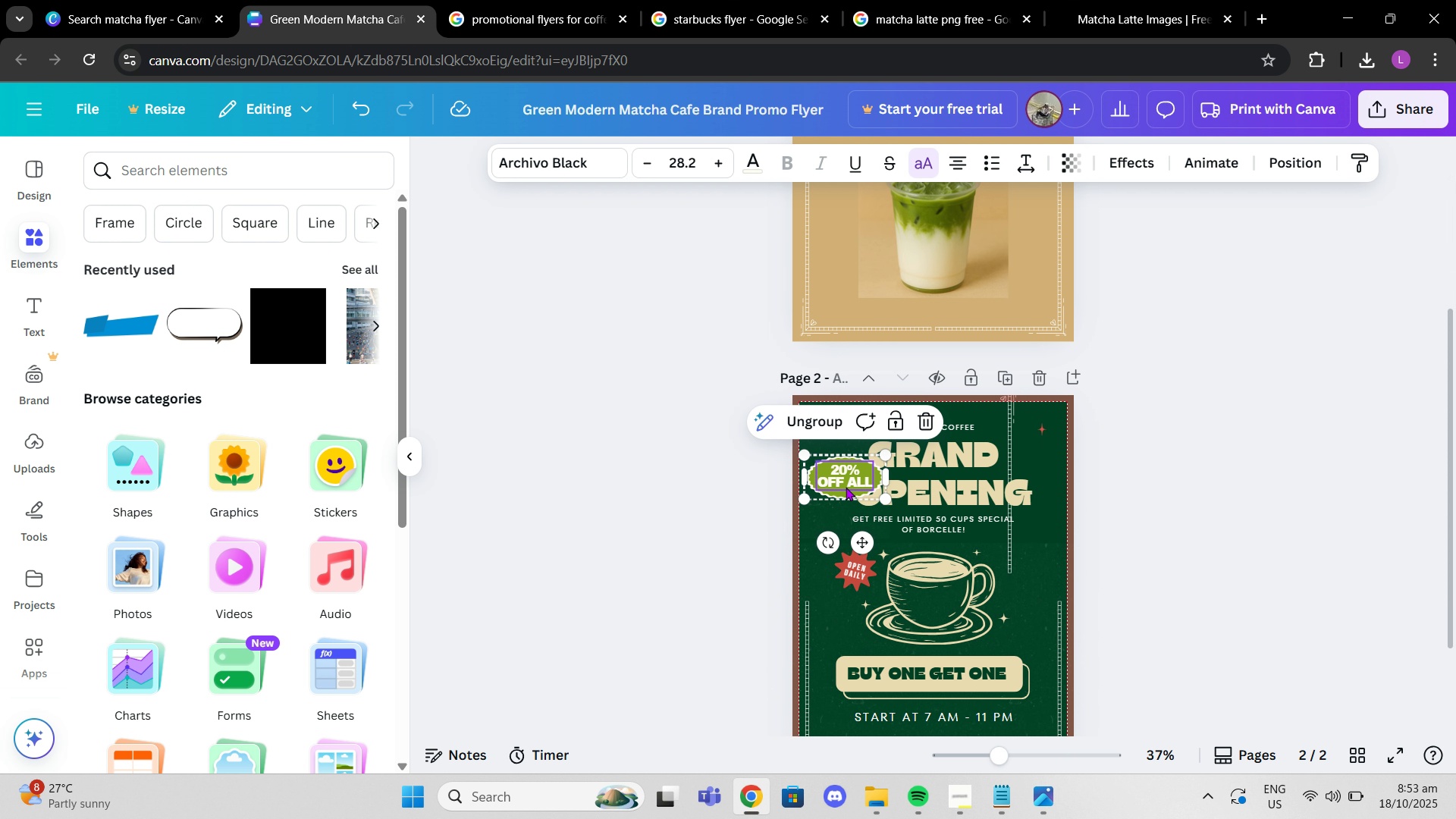 
key(Control+ControlLeft)
 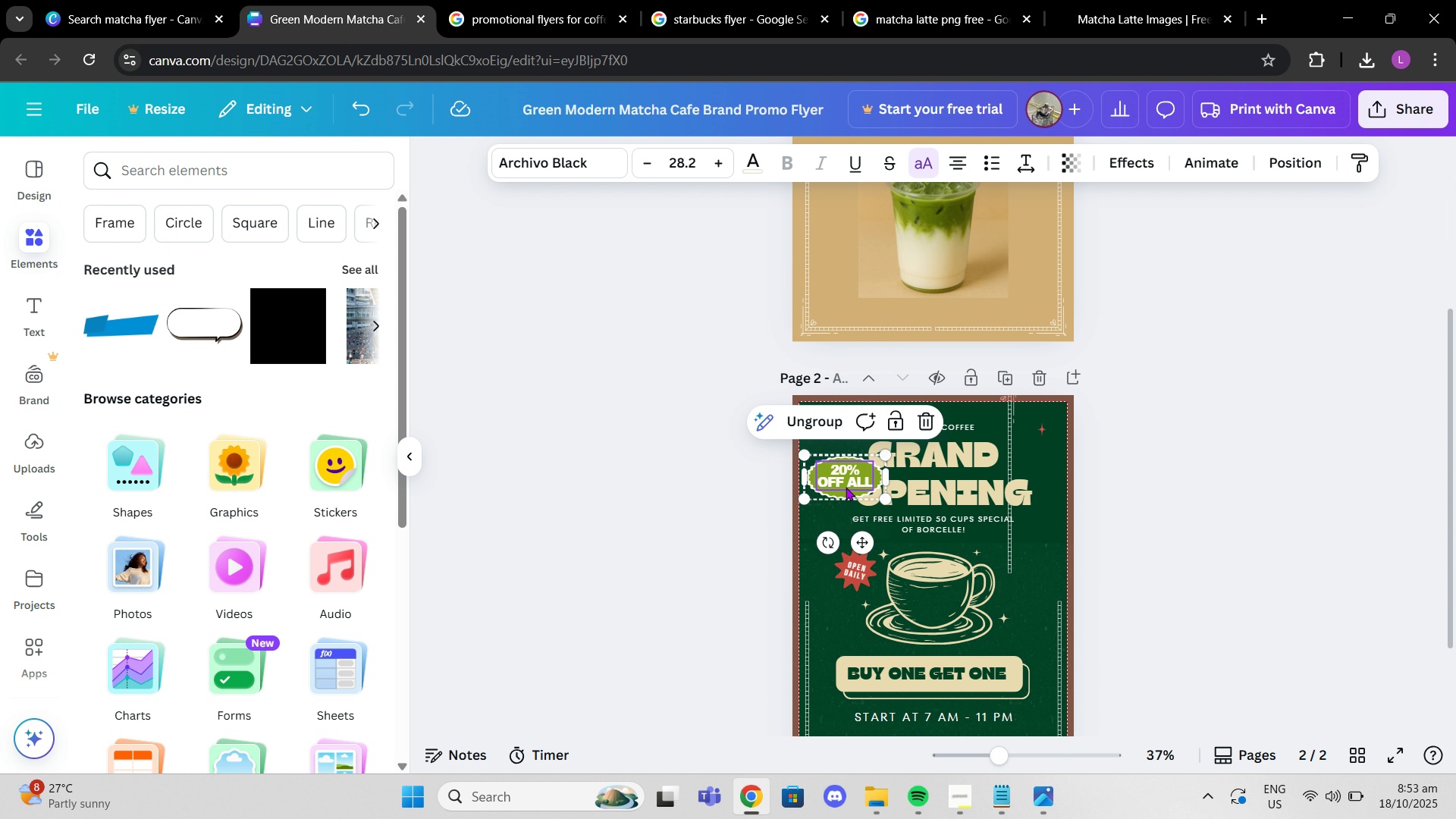 
key(Control+ControlLeft)
 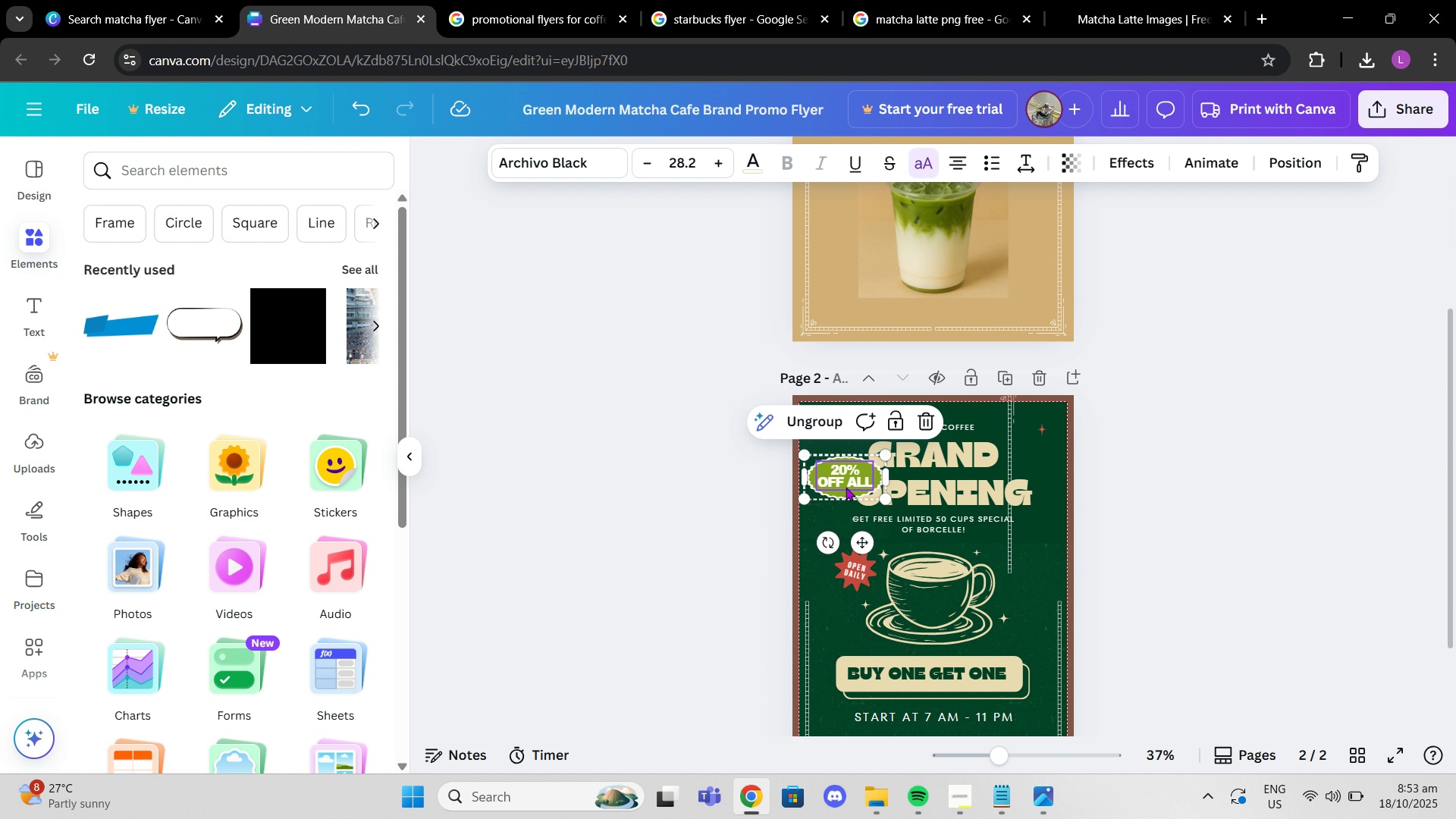 
key(Control+C)
 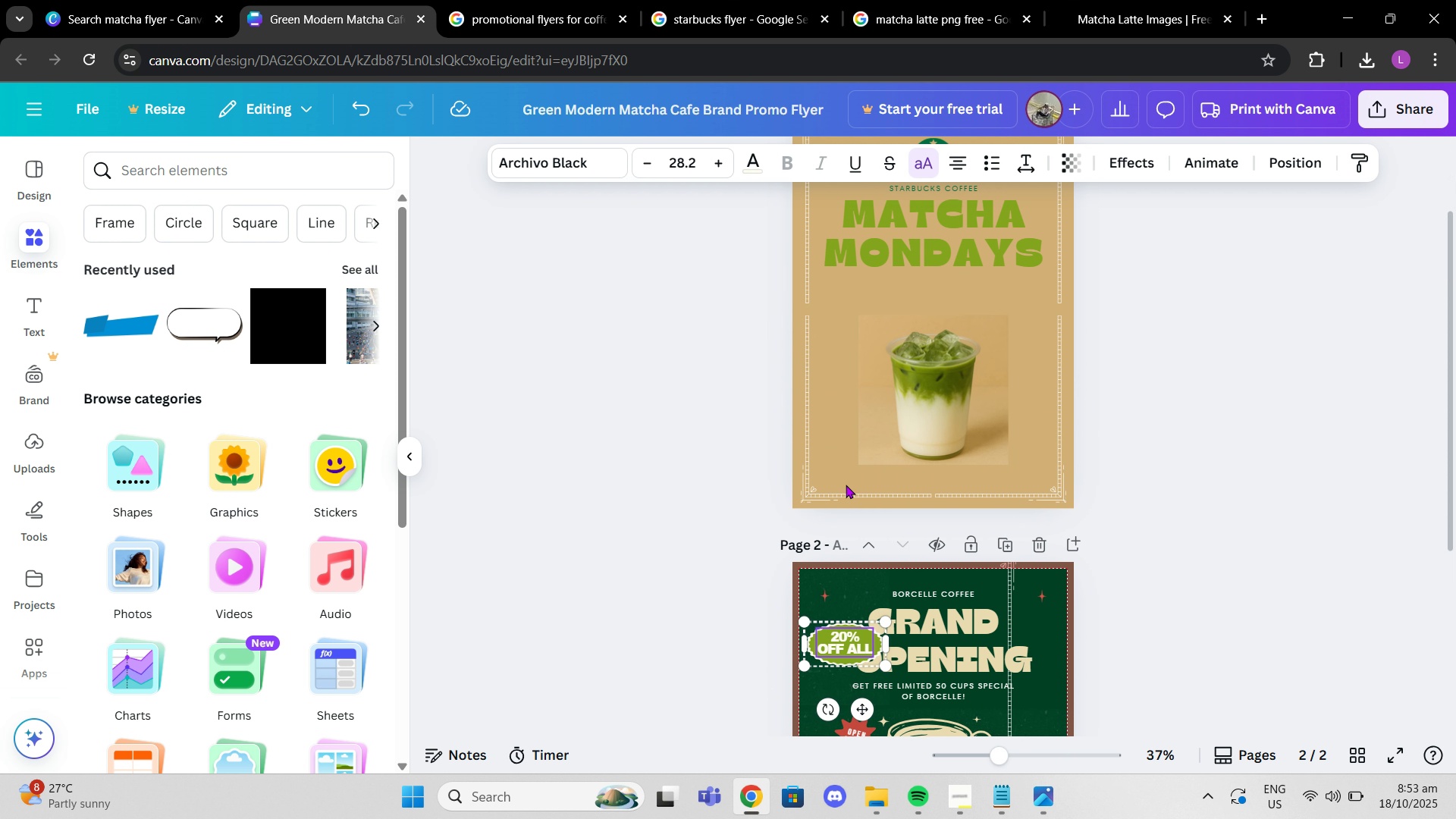 
scroll: coordinate [846, 485], scroll_direction: up, amount: 3.0
 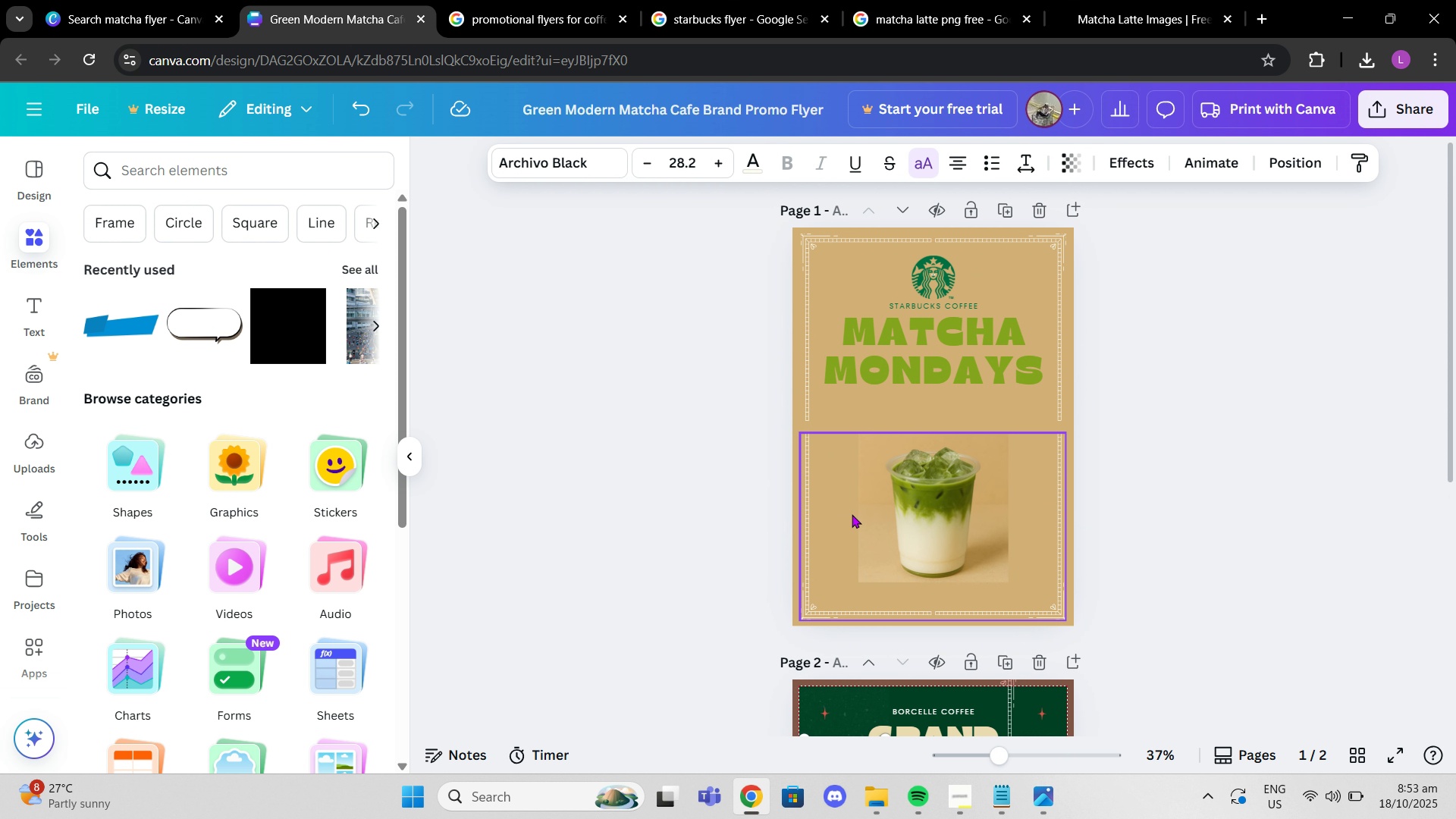 
key(Control+V)
 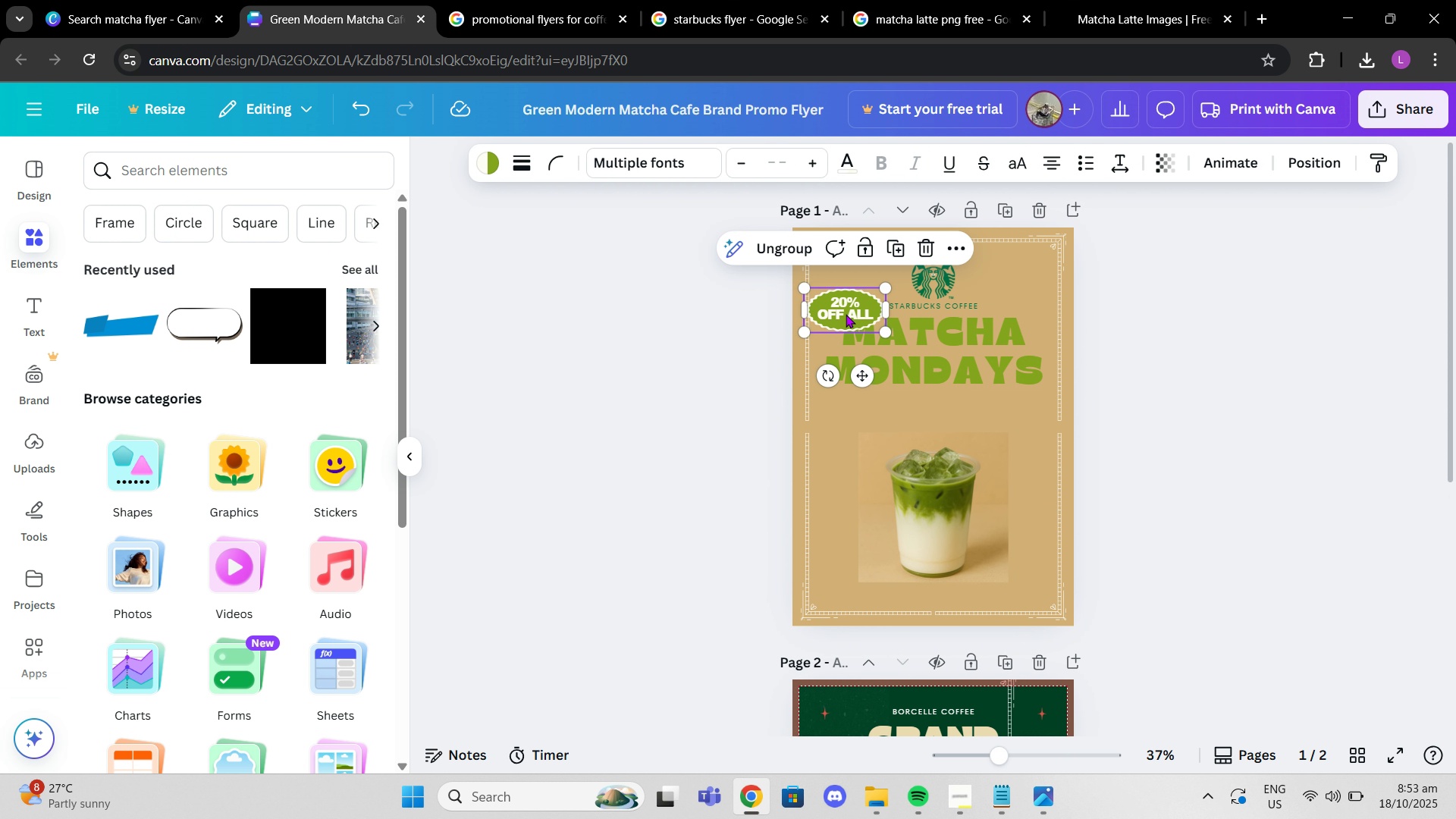 
left_click_drag(start_coordinate=[846, 314], to_coordinate=[996, 566])
 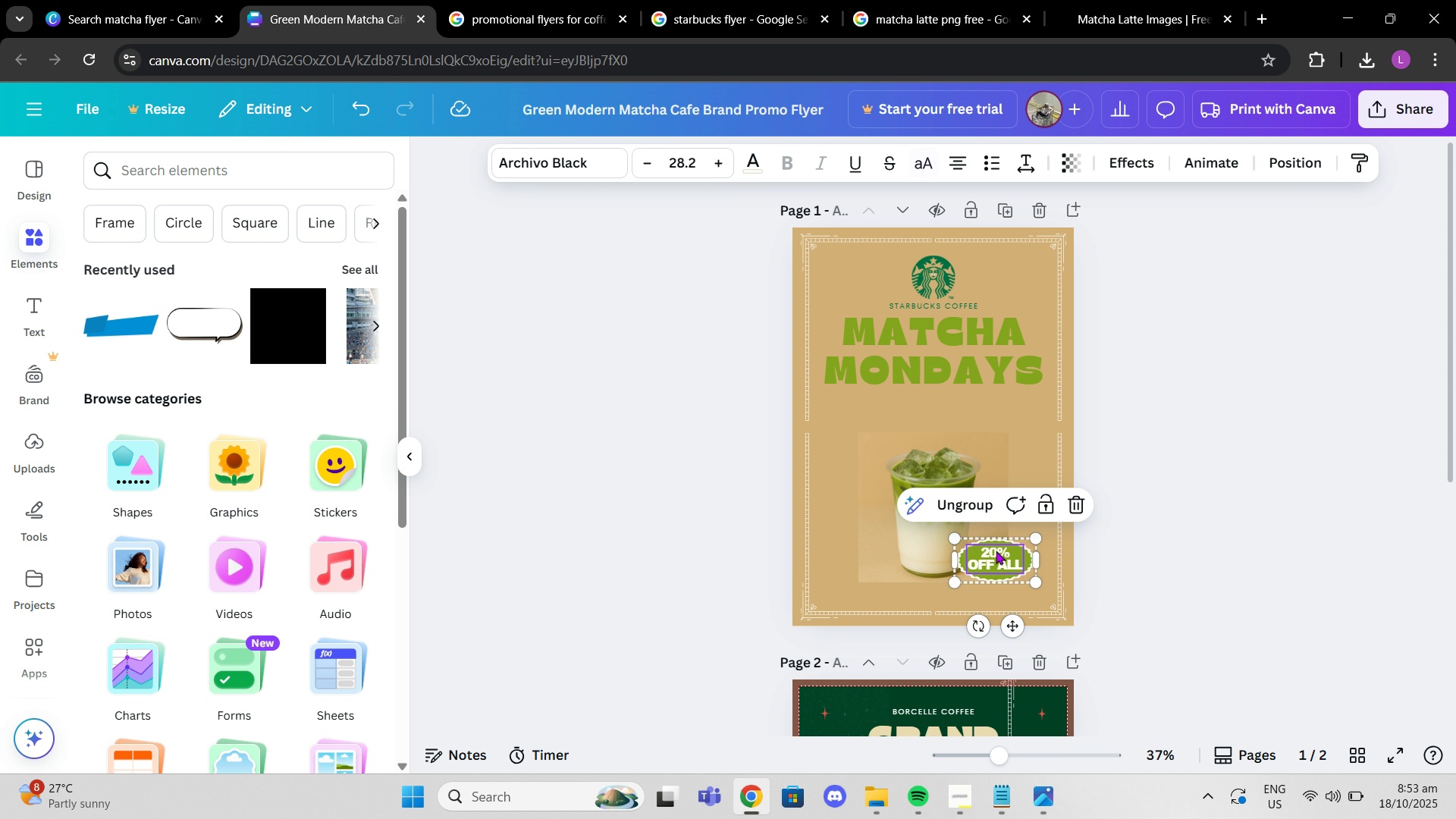 
left_click([996, 551])
 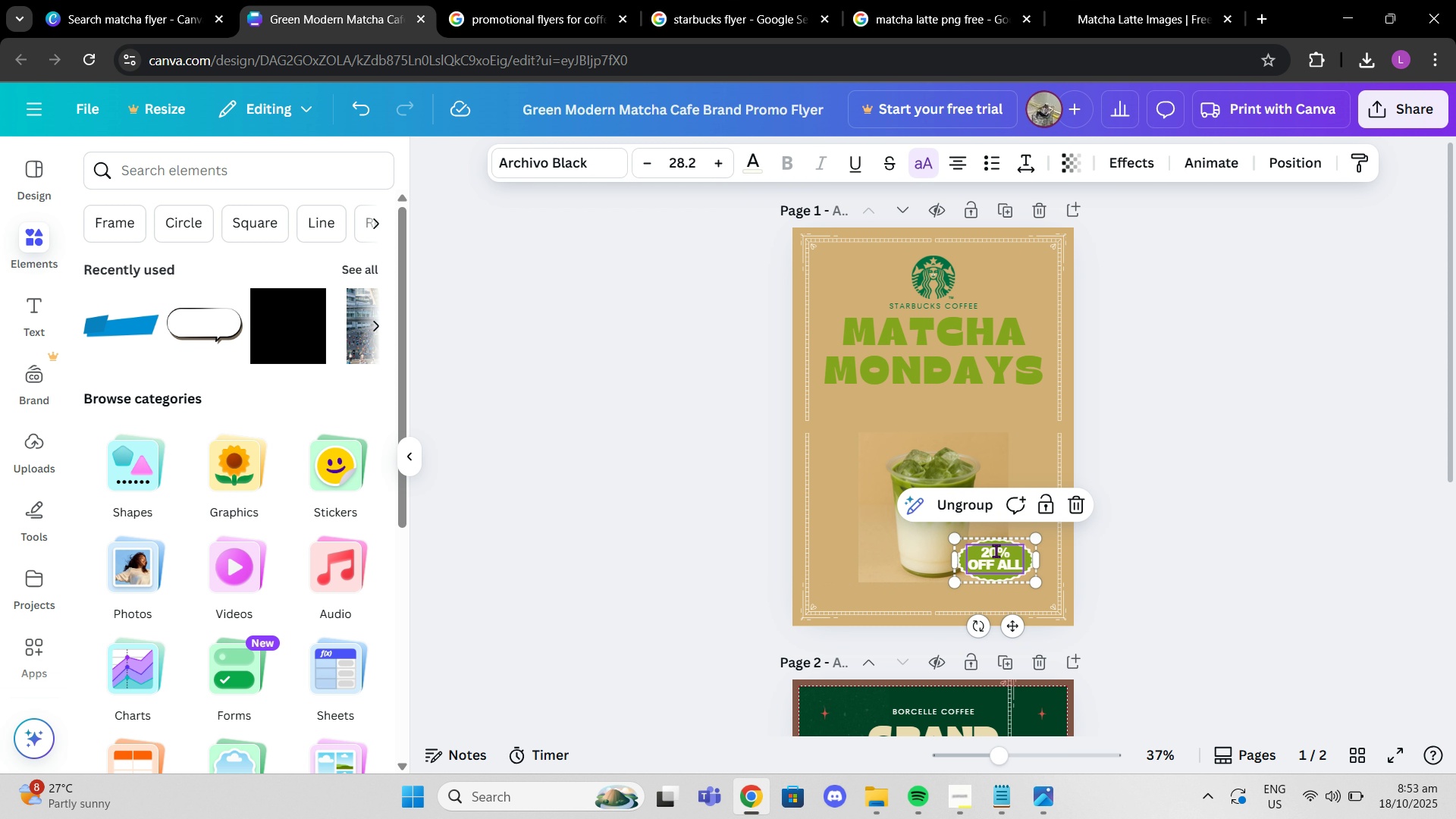 
left_click([996, 551])
 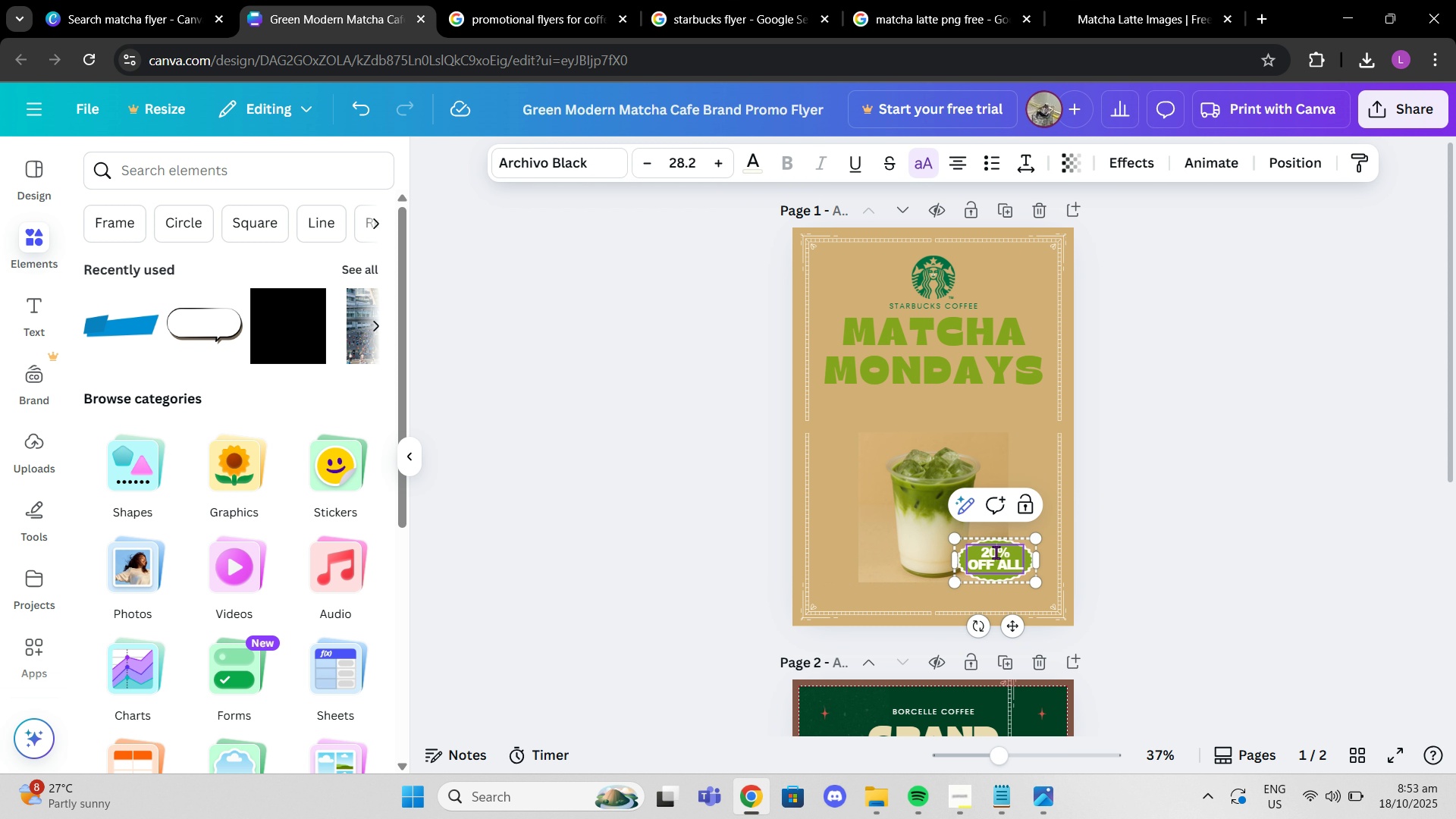 
left_click([996, 552])
 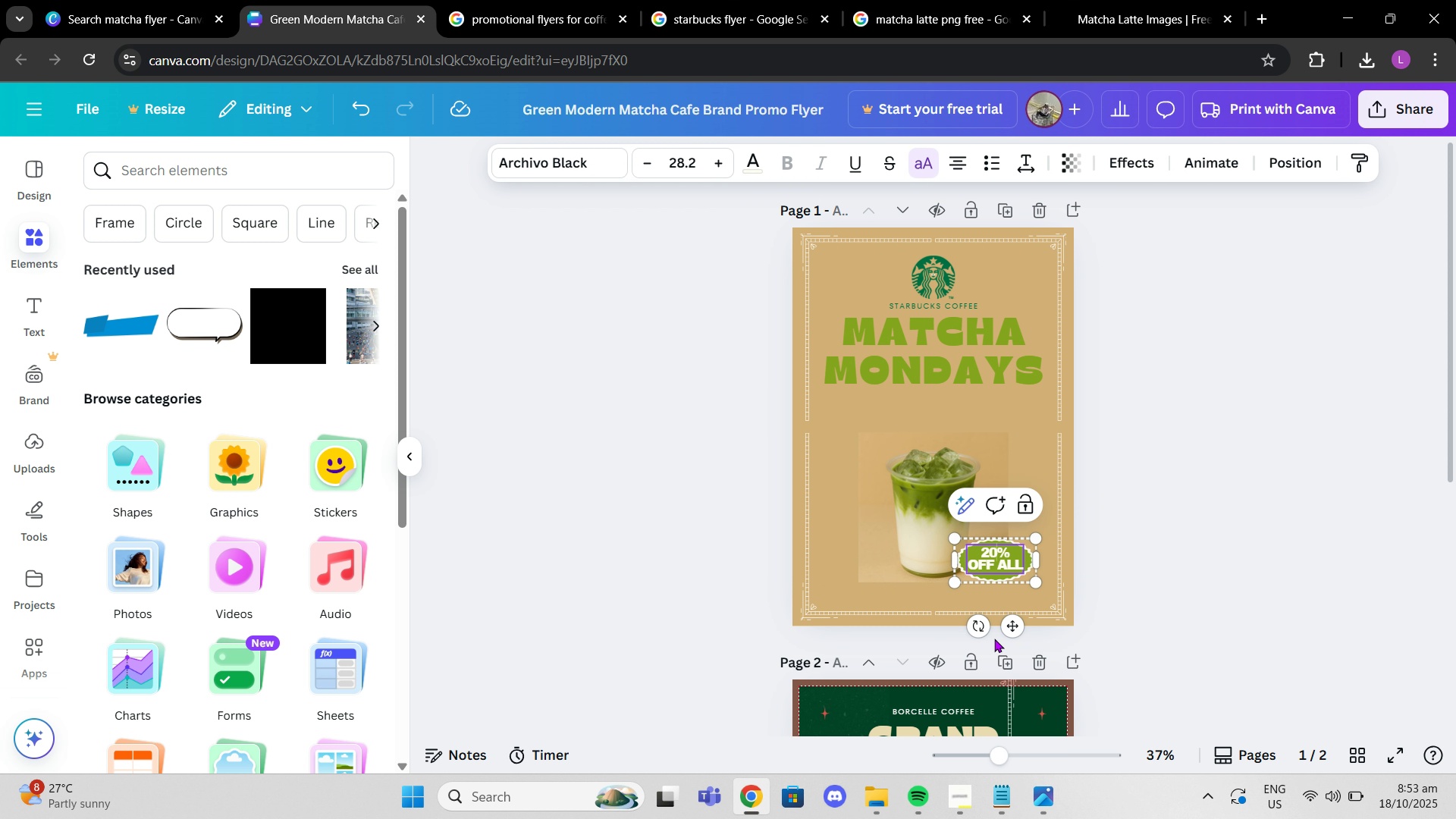 
key(Backspace)
 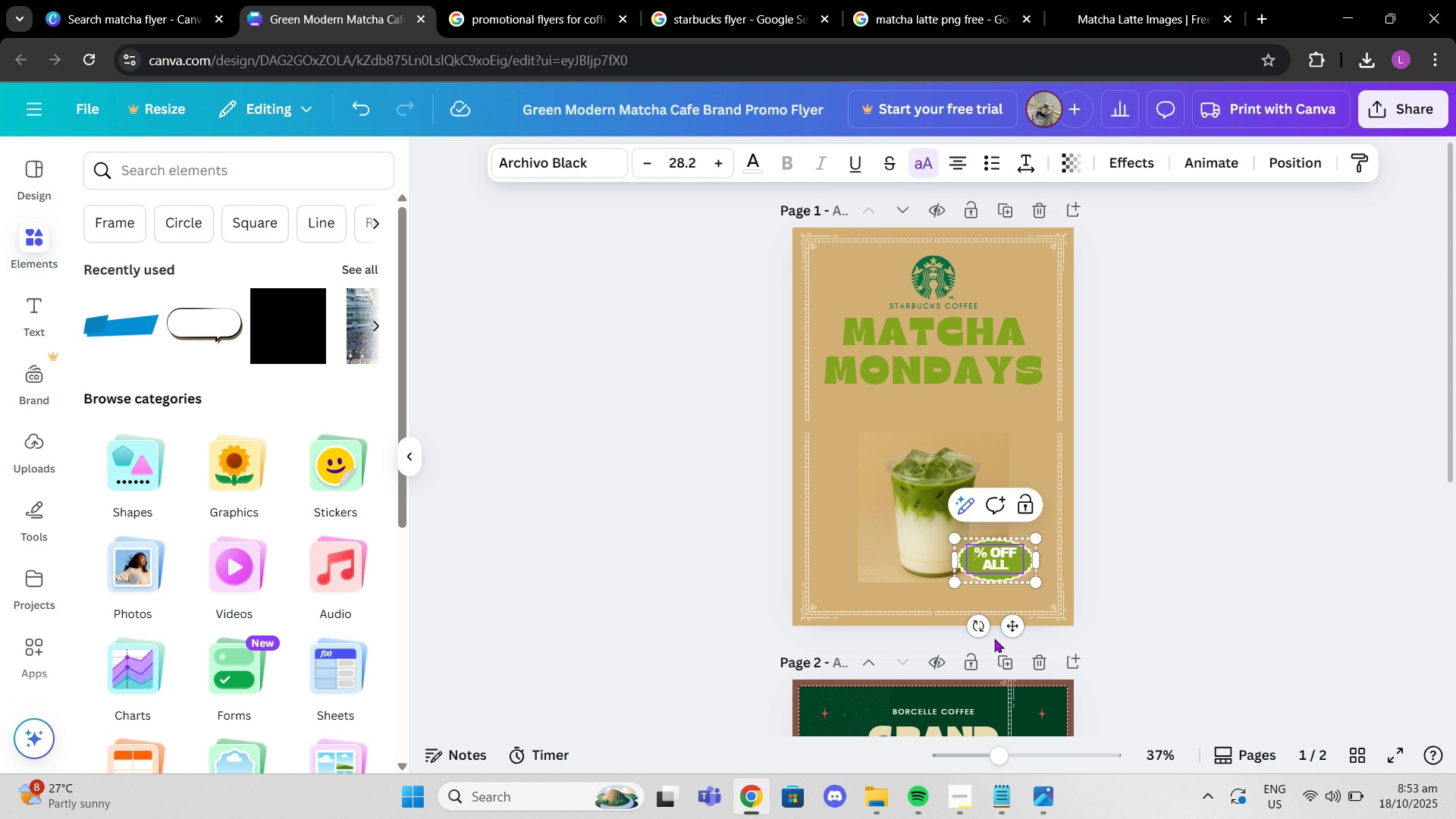 
key(Backspace)
 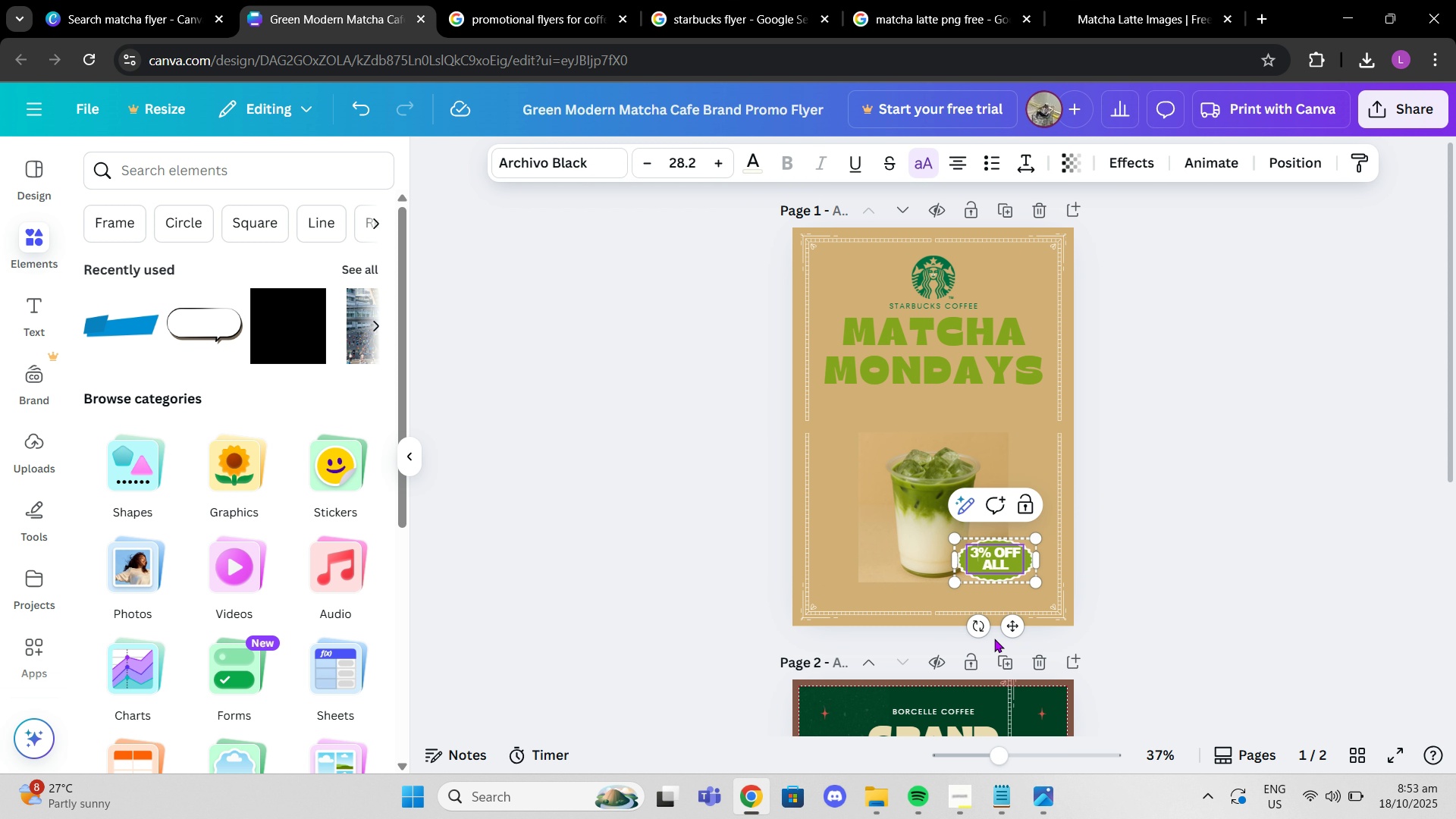 
key(3)
 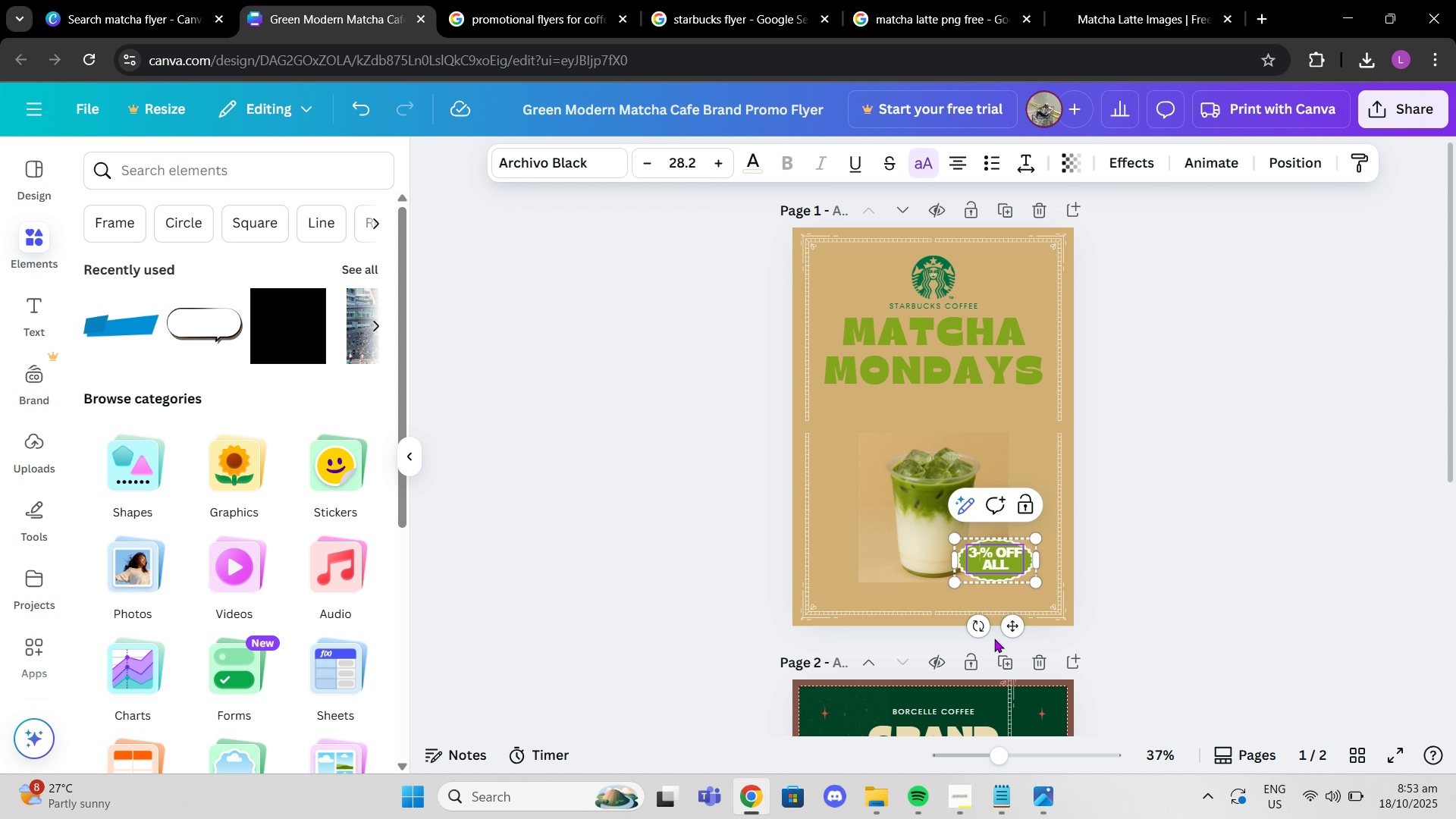 
key(Minus)
 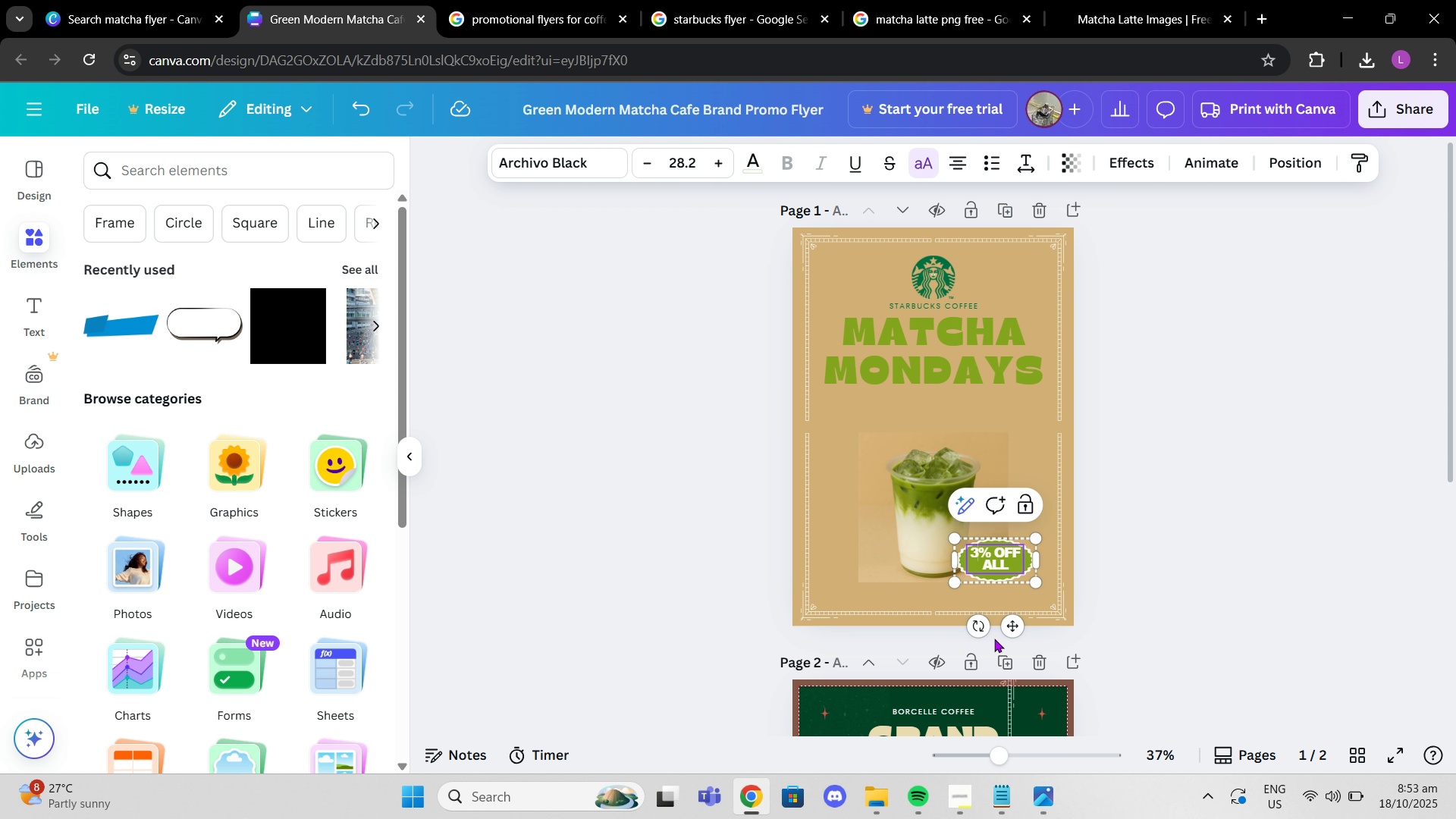 
key(Backspace)
 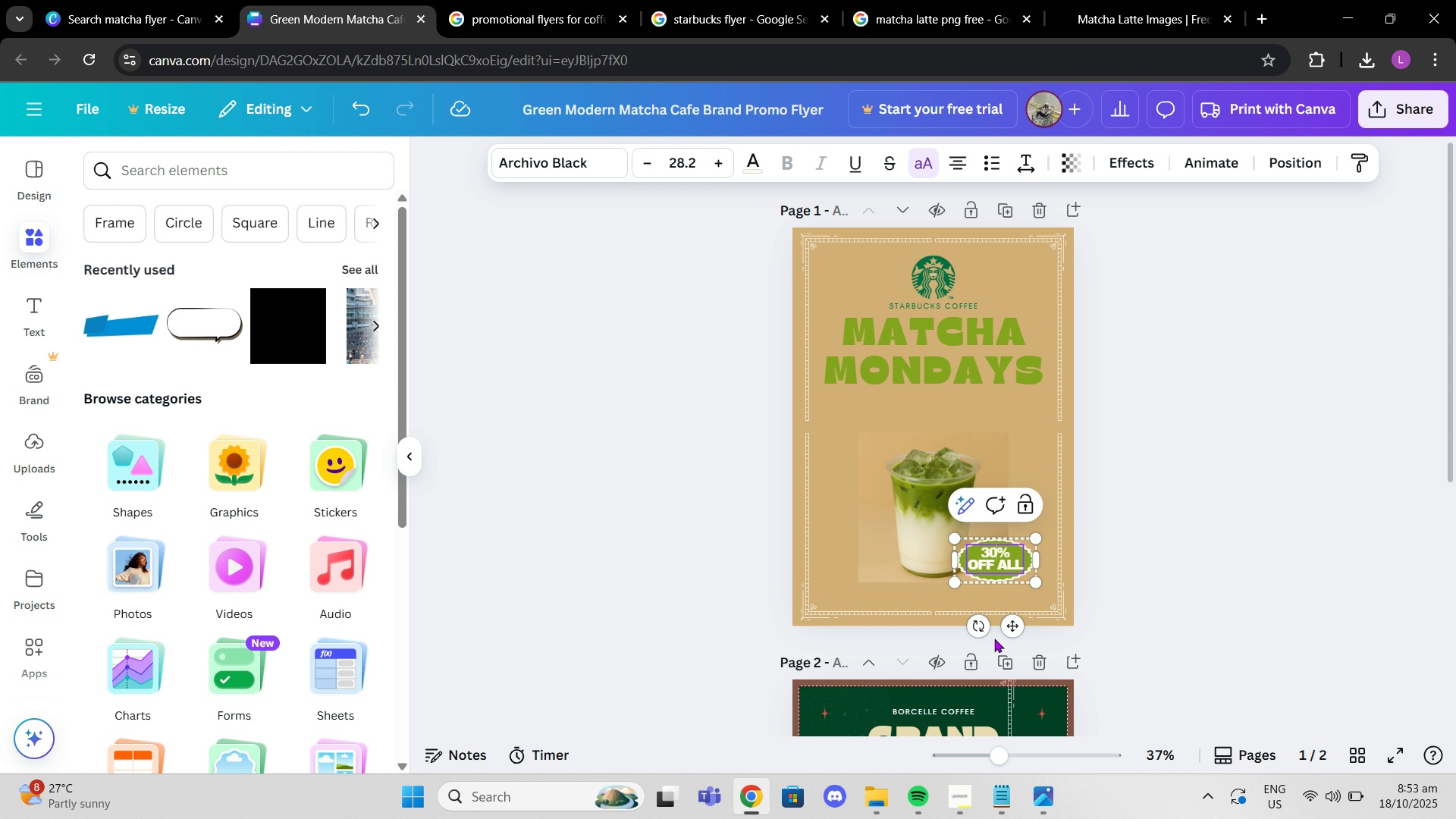 
key(0)
 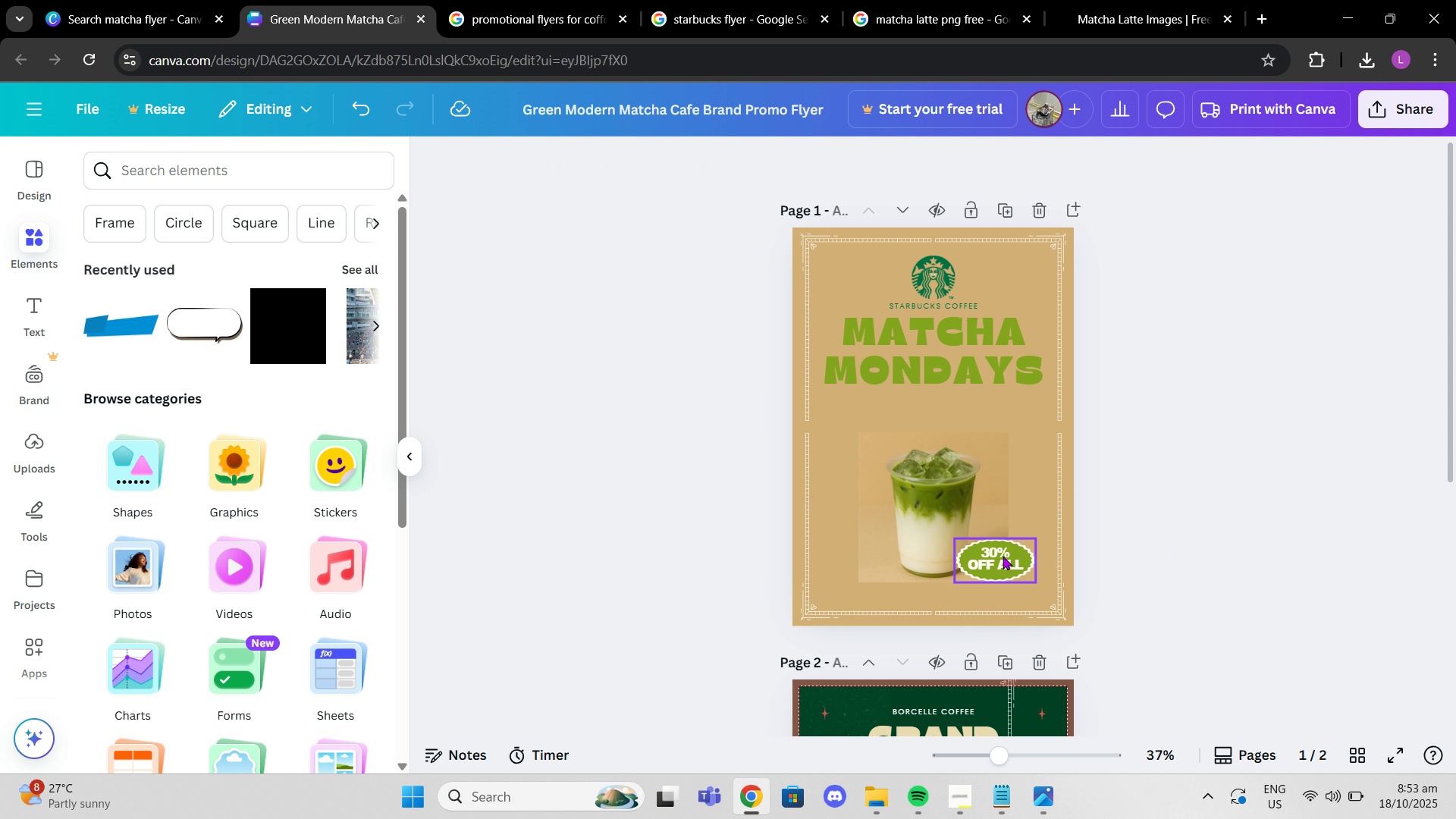 
left_click_drag(start_coordinate=[1002, 556], to_coordinate=[1007, 563])
 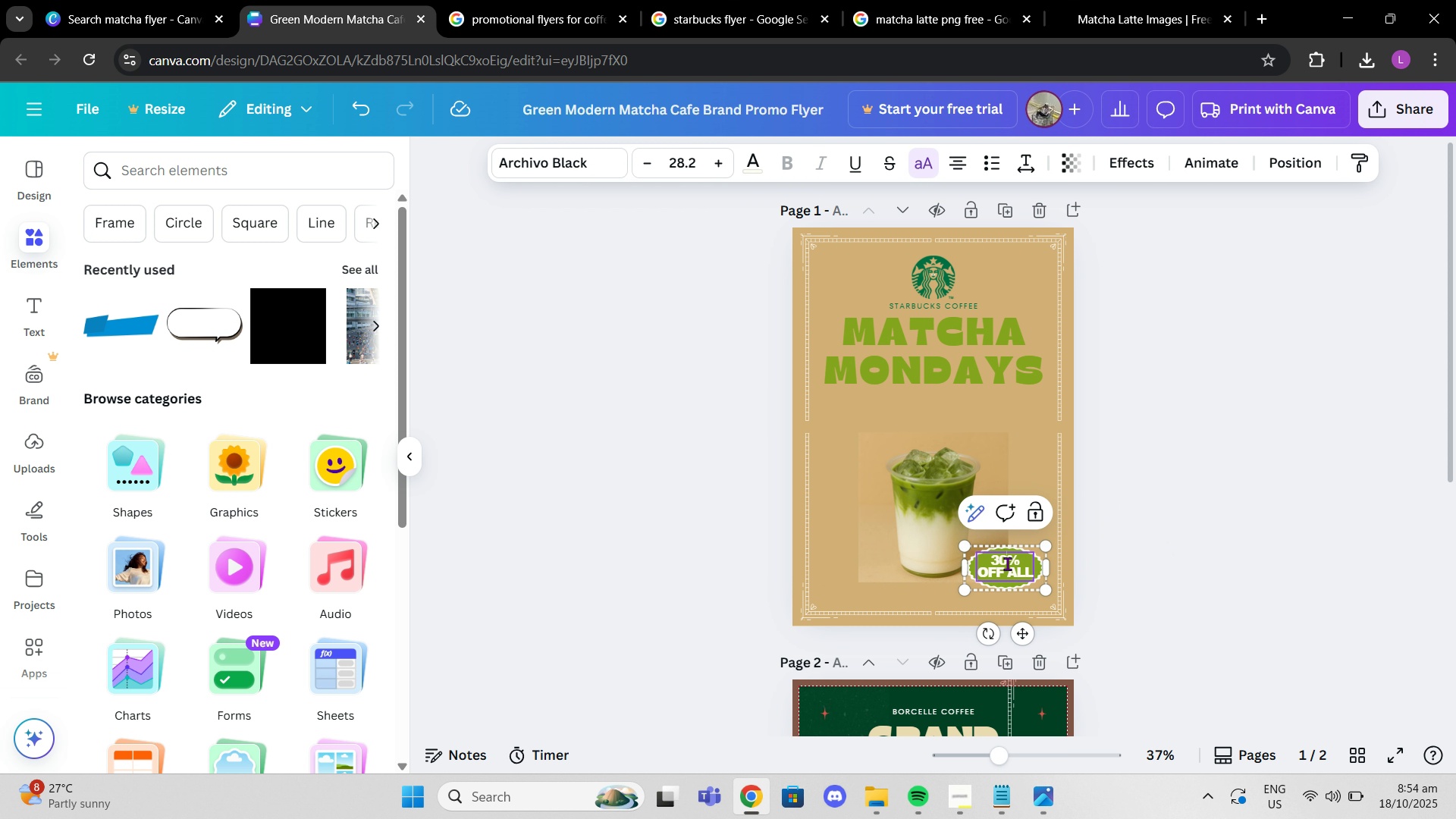 
left_click([1007, 563])
 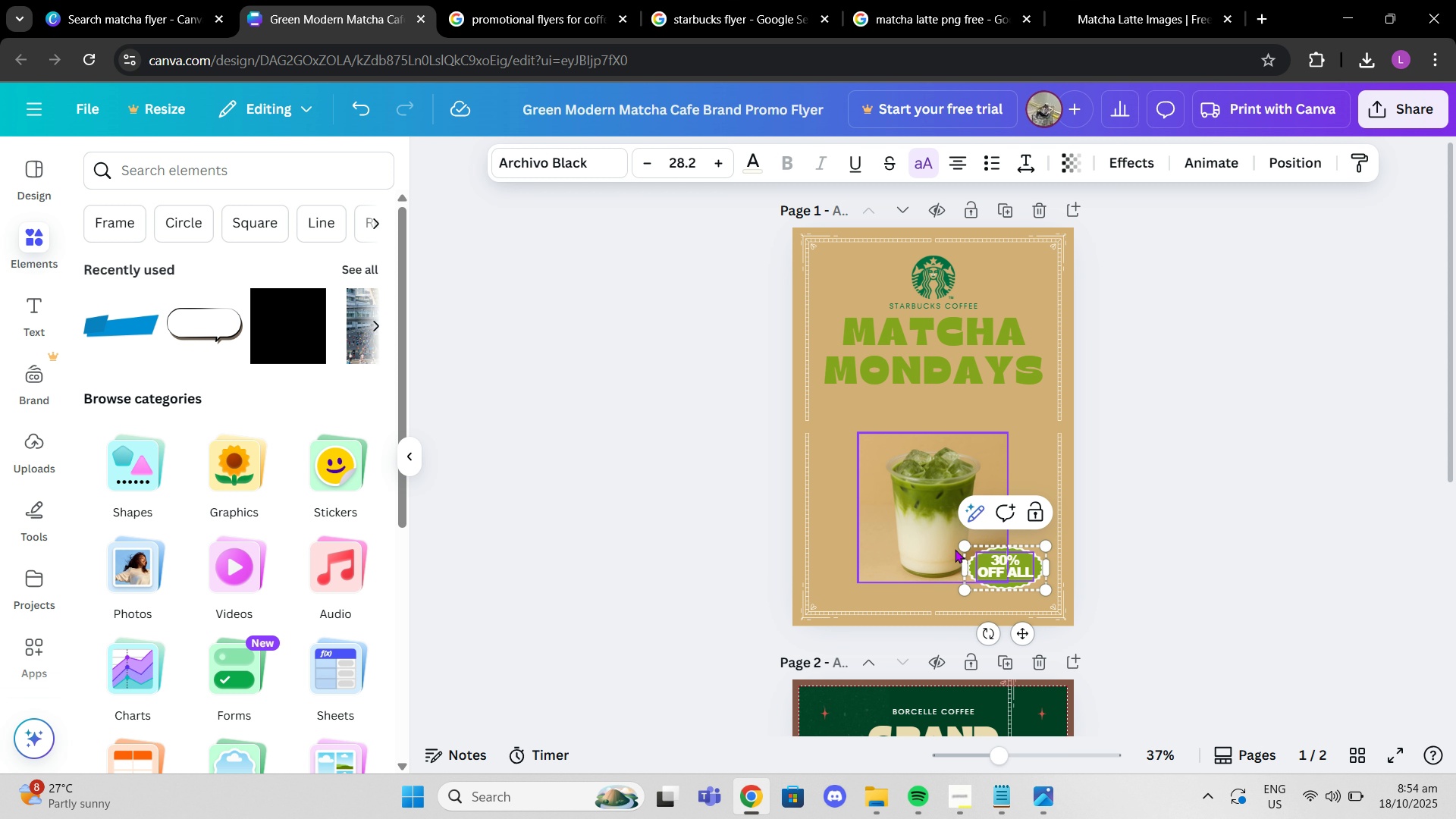 
left_click_drag(start_coordinate=[961, 547], to_coordinate=[981, 560])
 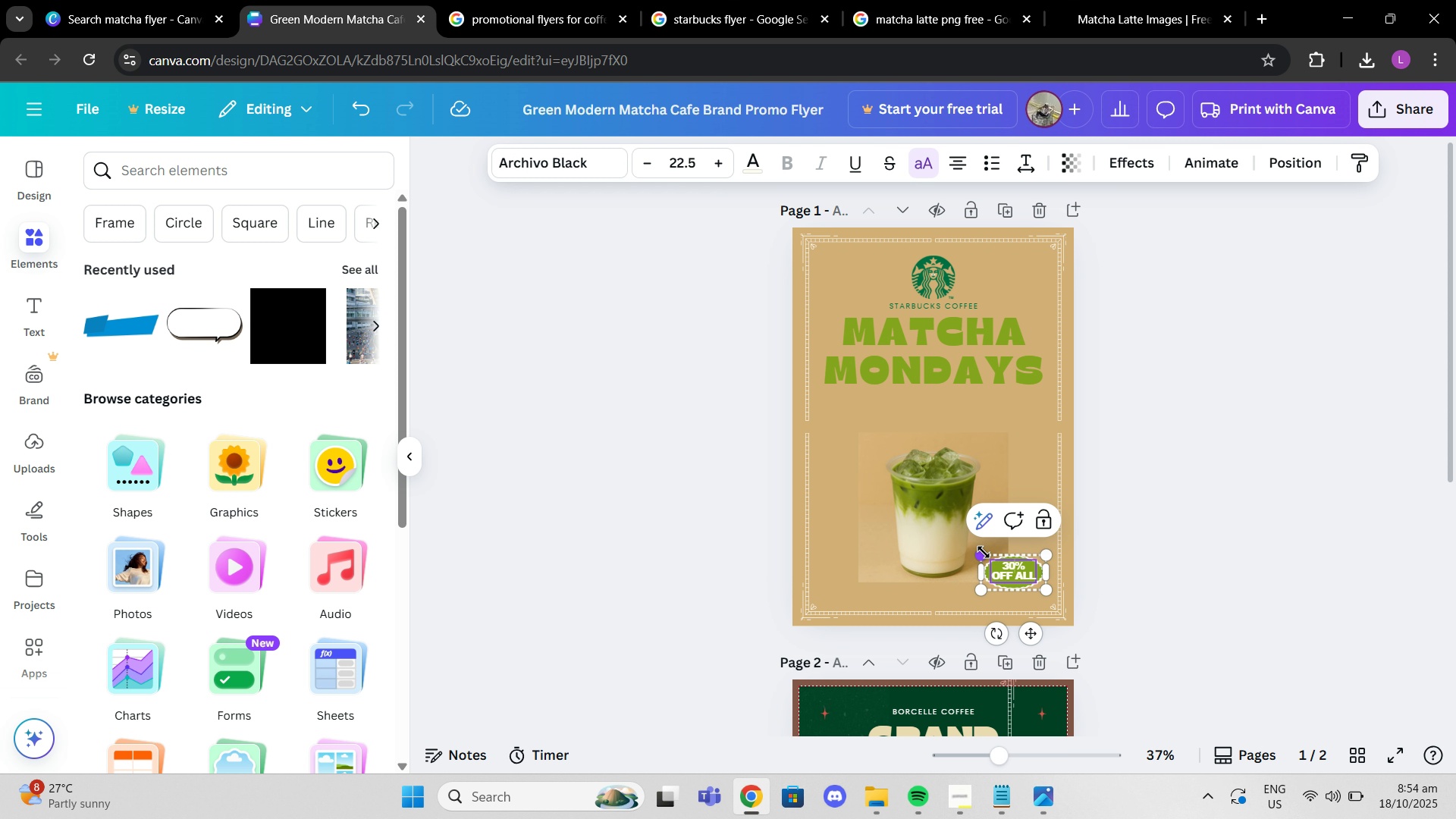 
left_click_drag(start_coordinate=[982, 552], to_coordinate=[974, 551])
 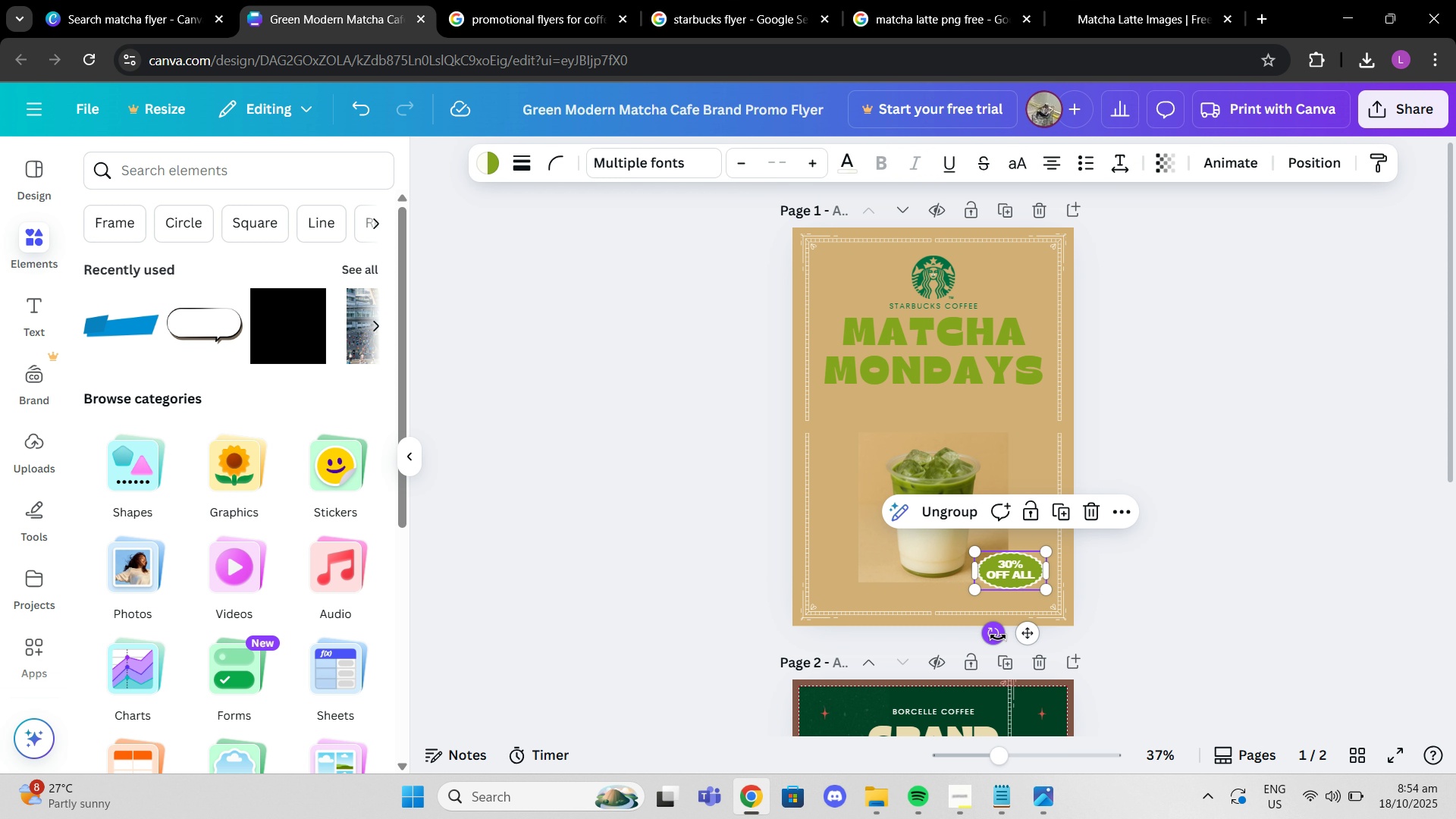 
left_click_drag(start_coordinate=[998, 636], to_coordinate=[980, 611])
 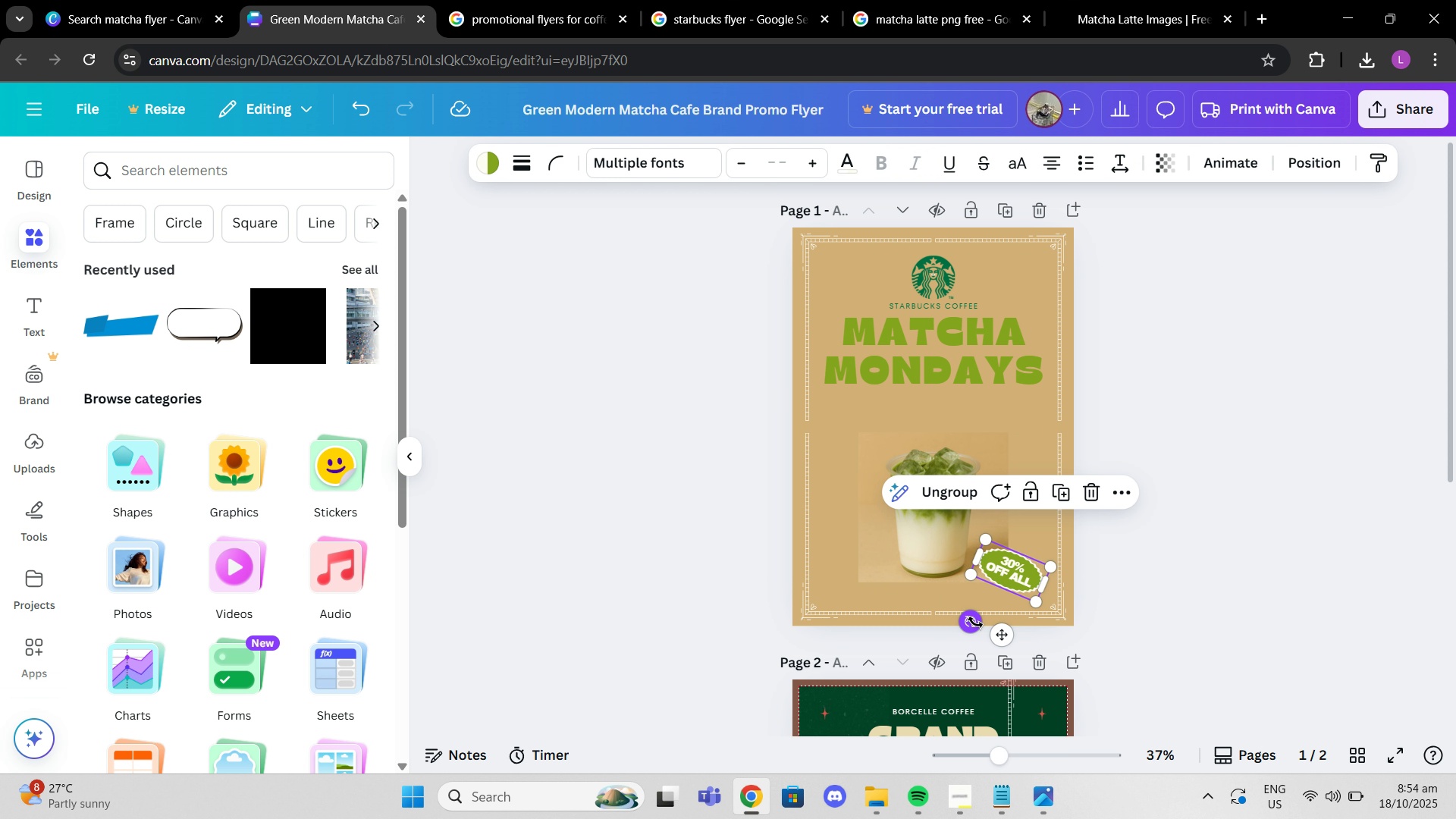 
left_click_drag(start_coordinate=[975, 623], to_coordinate=[1007, 622])
 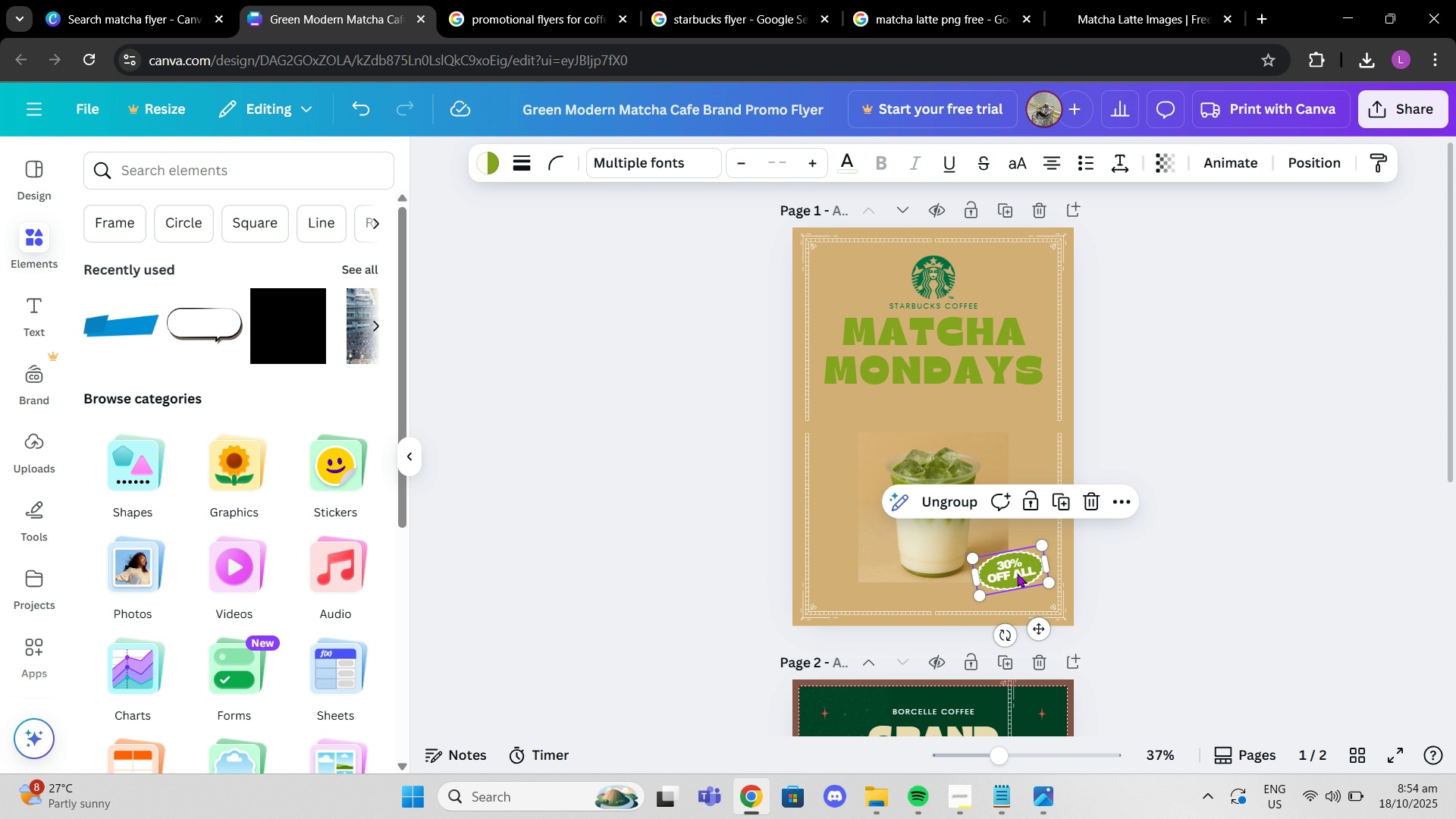 
left_click_drag(start_coordinate=[1018, 573], to_coordinate=[1003, 573])
 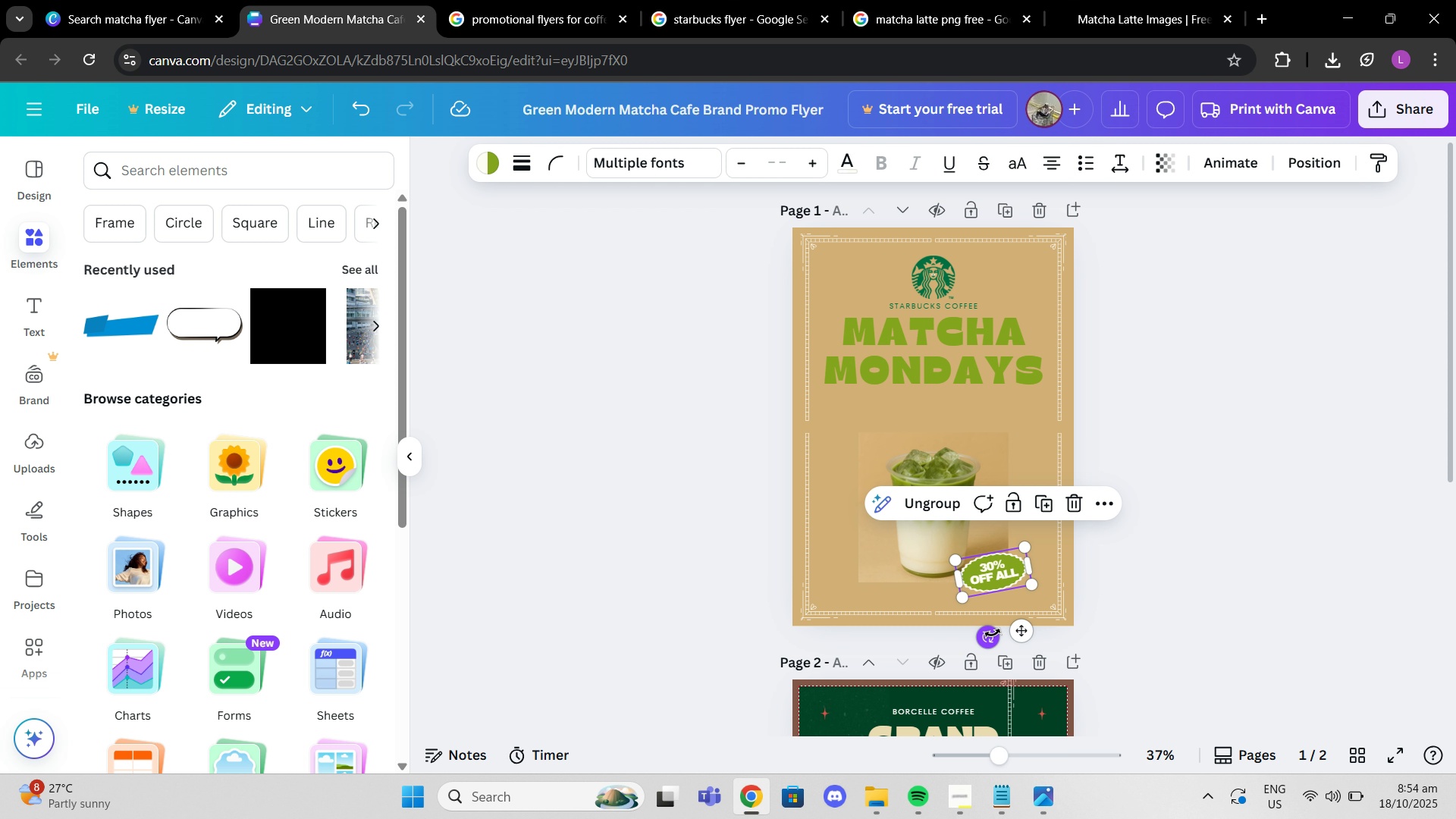 
left_click_drag(start_coordinate=[993, 635], to_coordinate=[981, 635])
 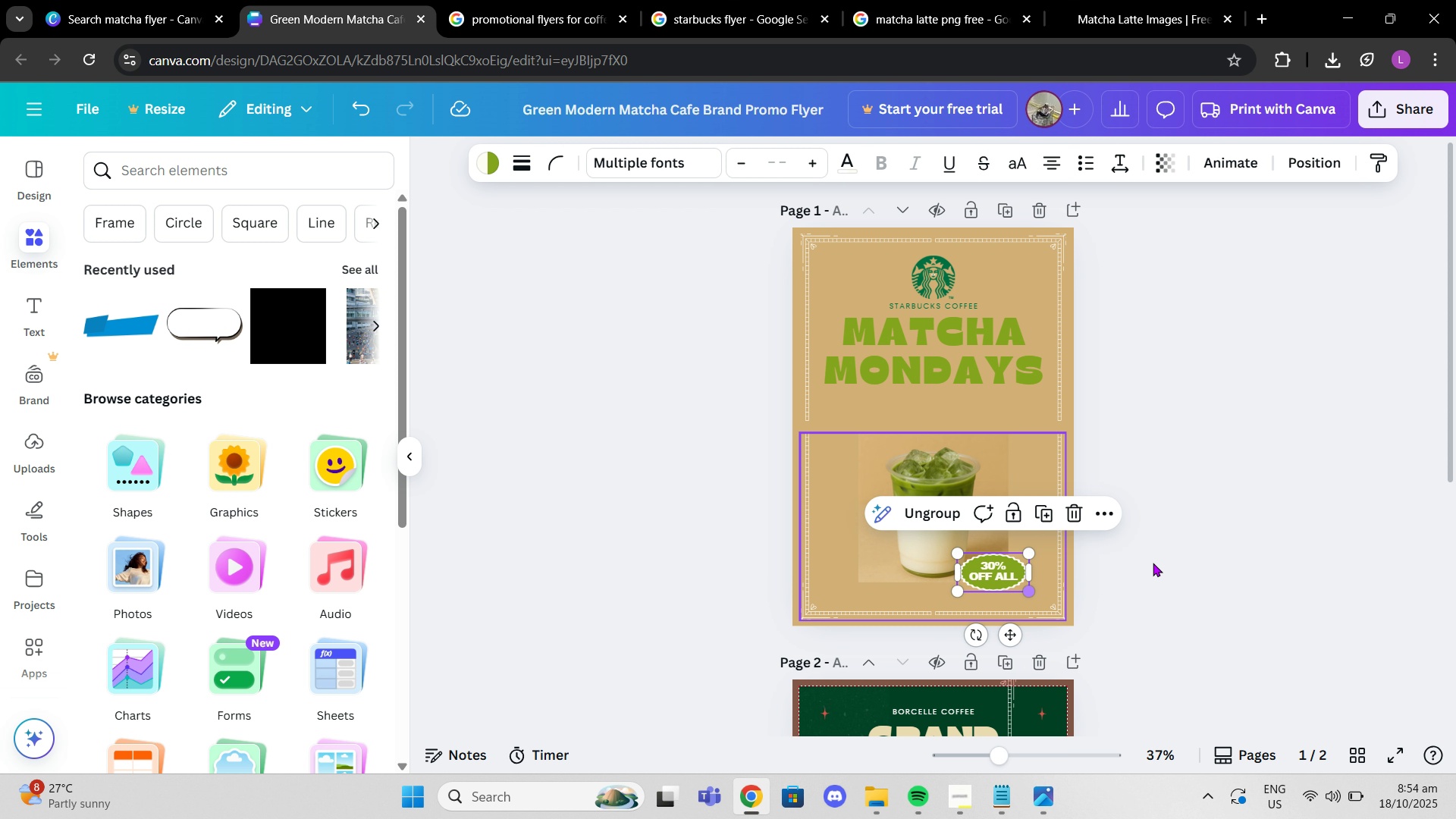 
left_click([1257, 537])
 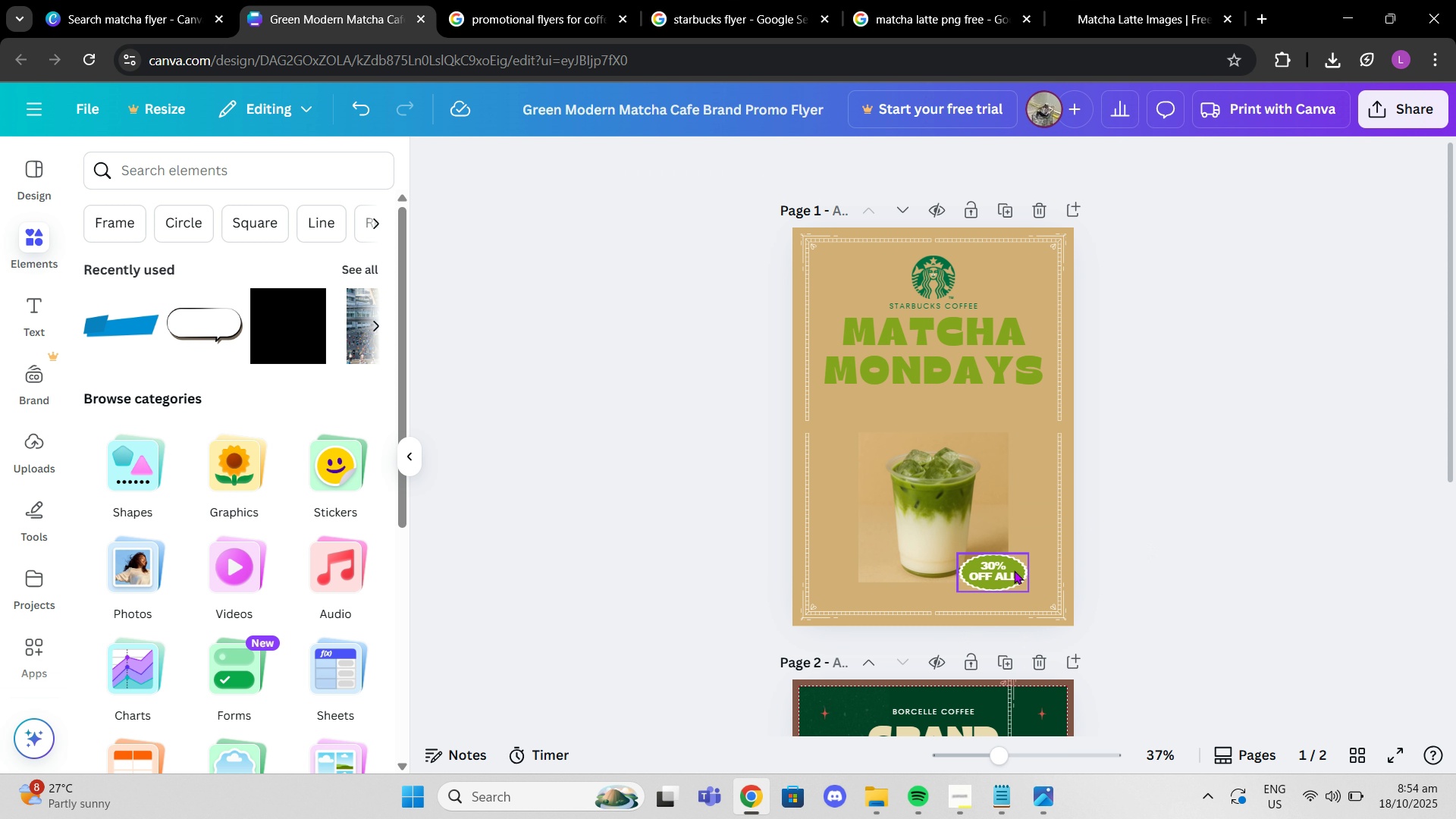 
left_click_drag(start_coordinate=[1014, 570], to_coordinate=[1020, 570])
 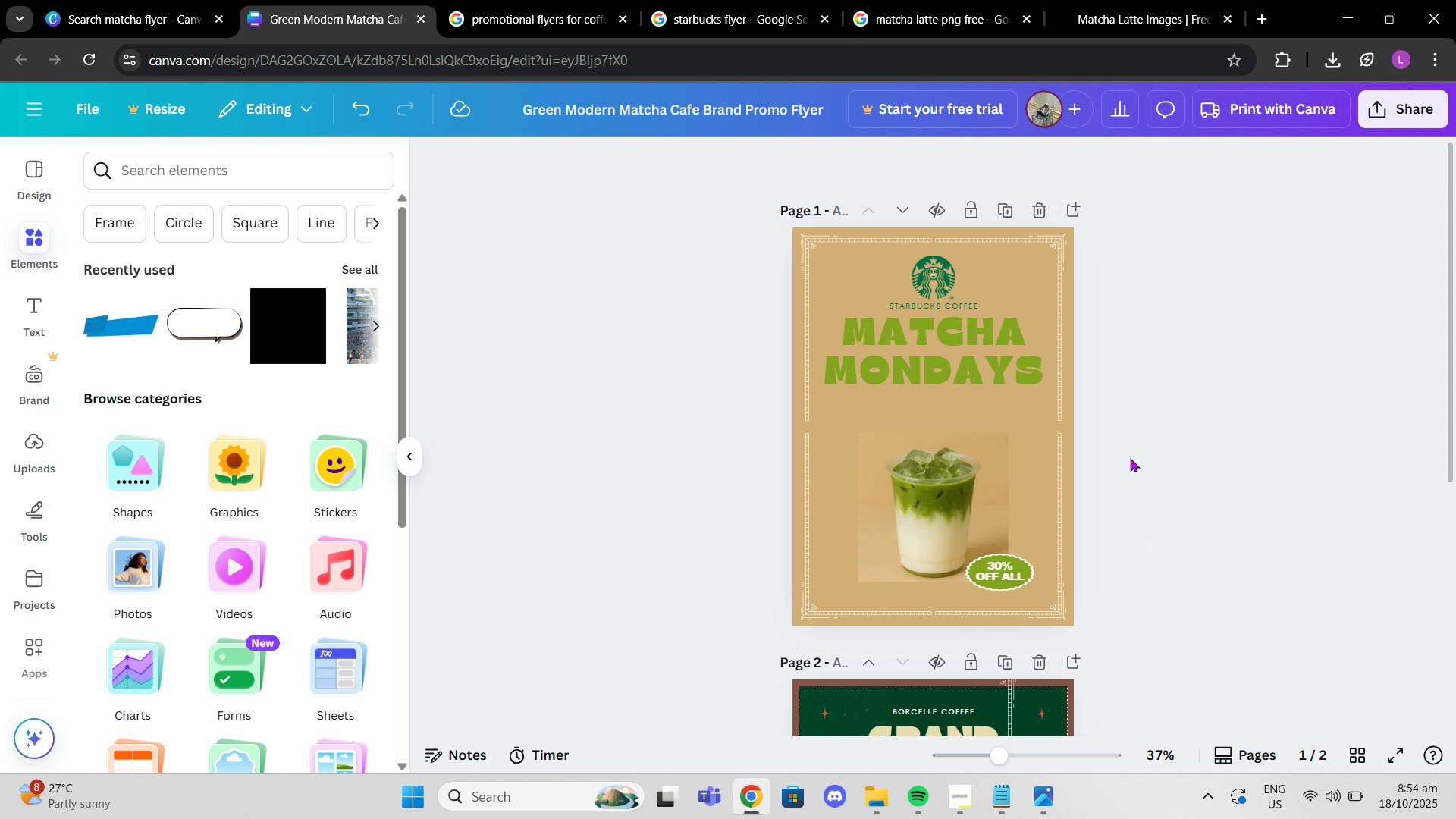 
left_click([1231, 519])
 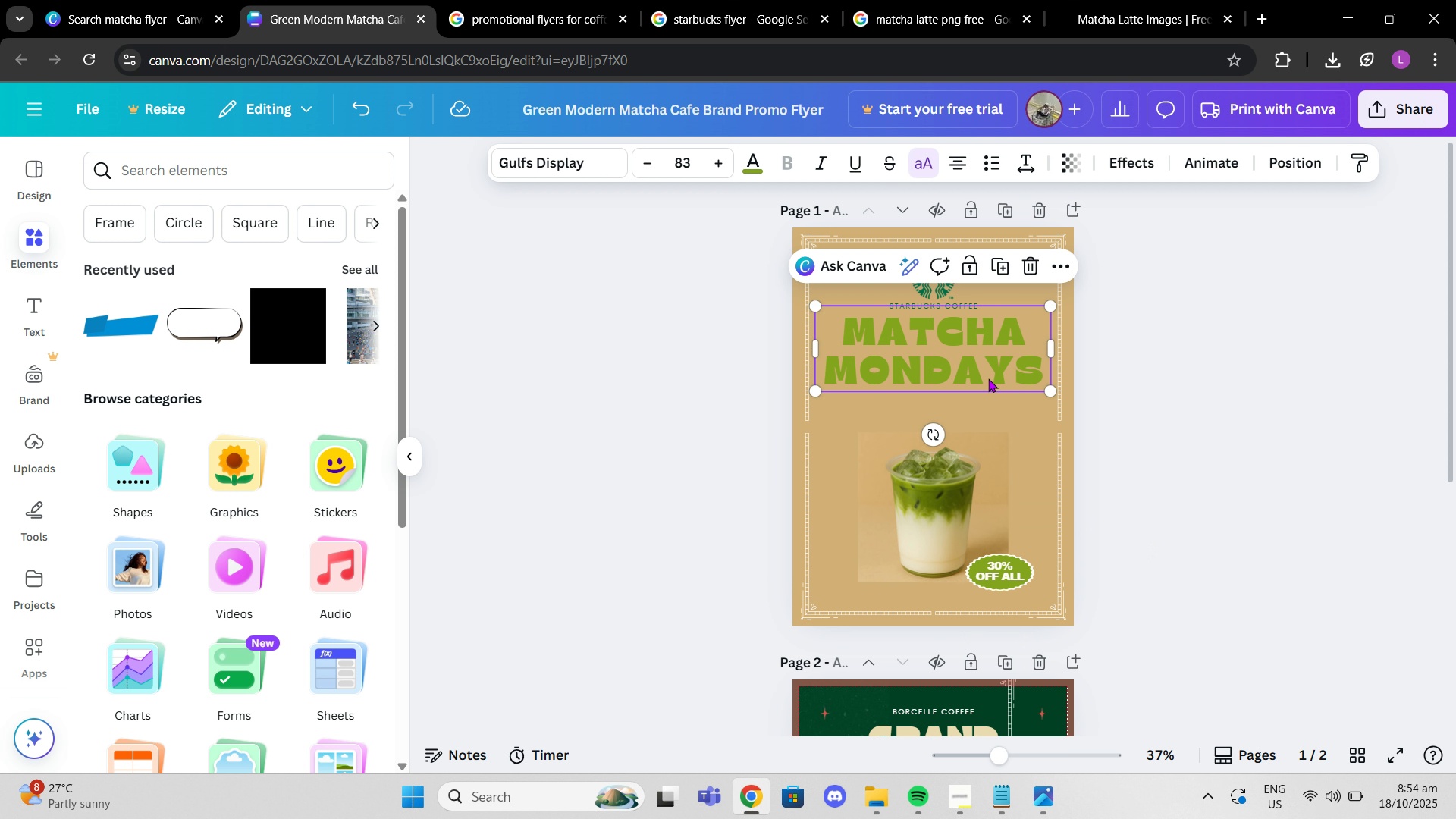 
left_click([988, 378])
 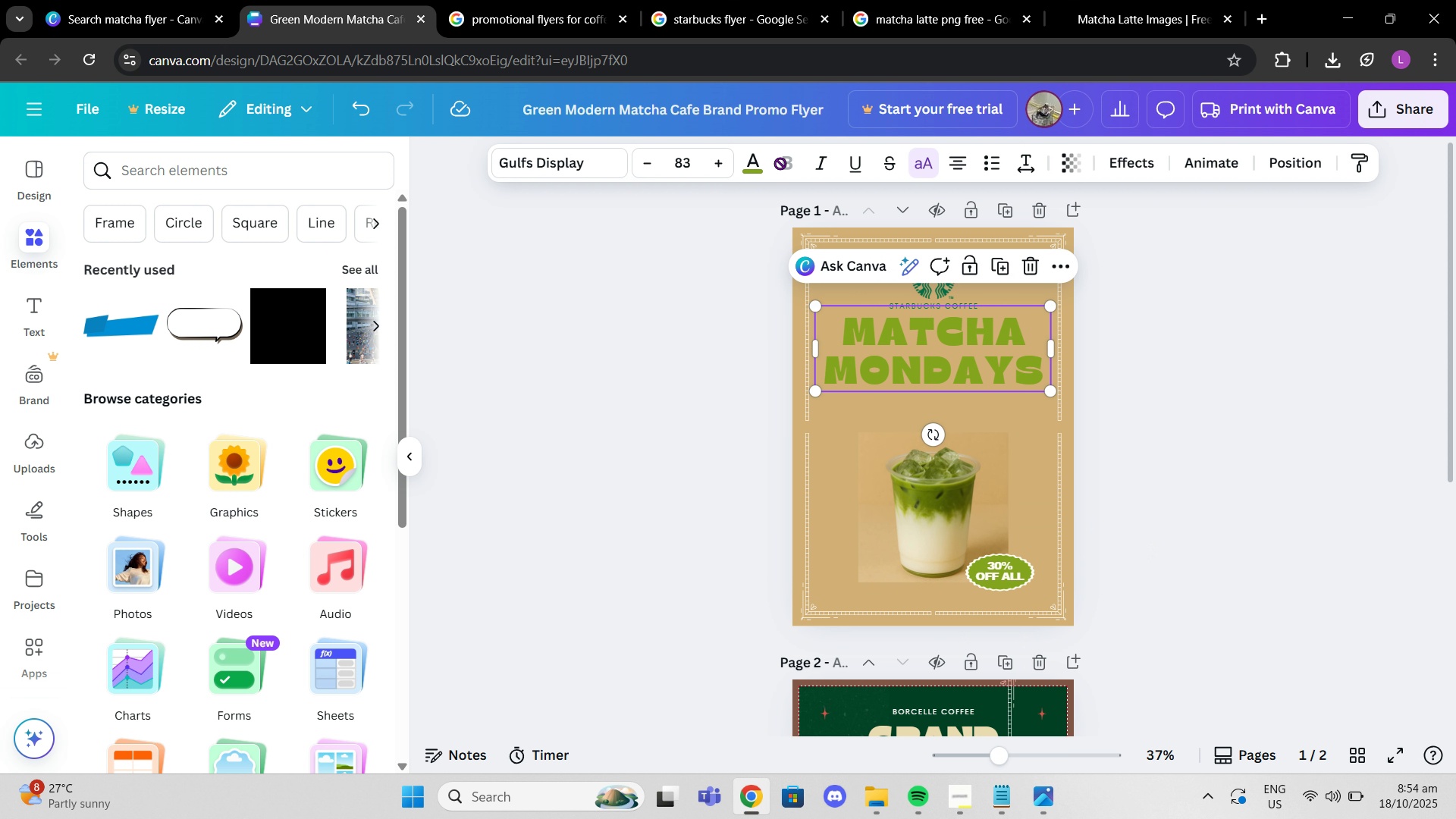 
left_click_drag(start_coordinate=[779, 163], to_coordinate=[775, 163])
 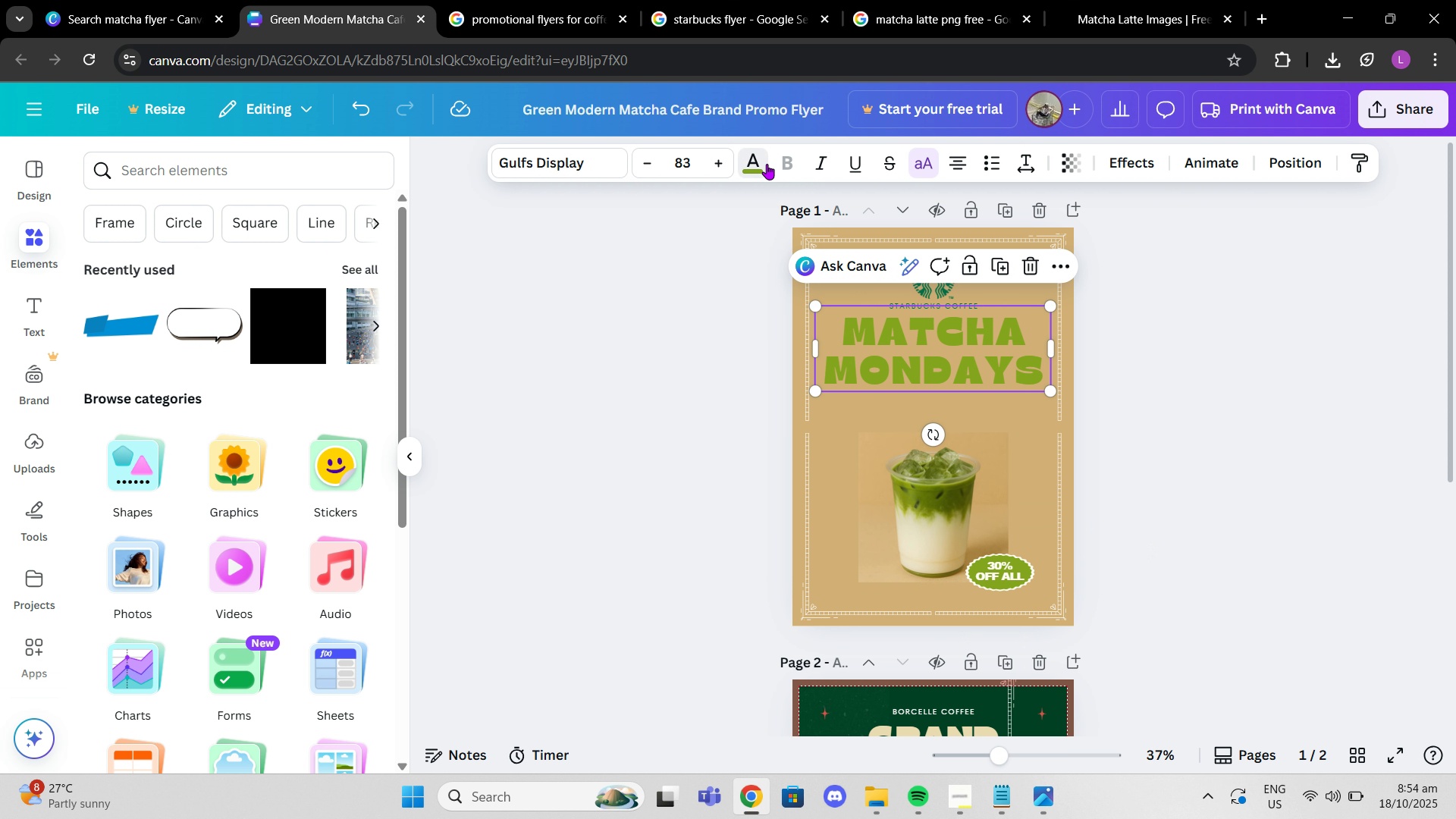 
double_click([767, 164])
 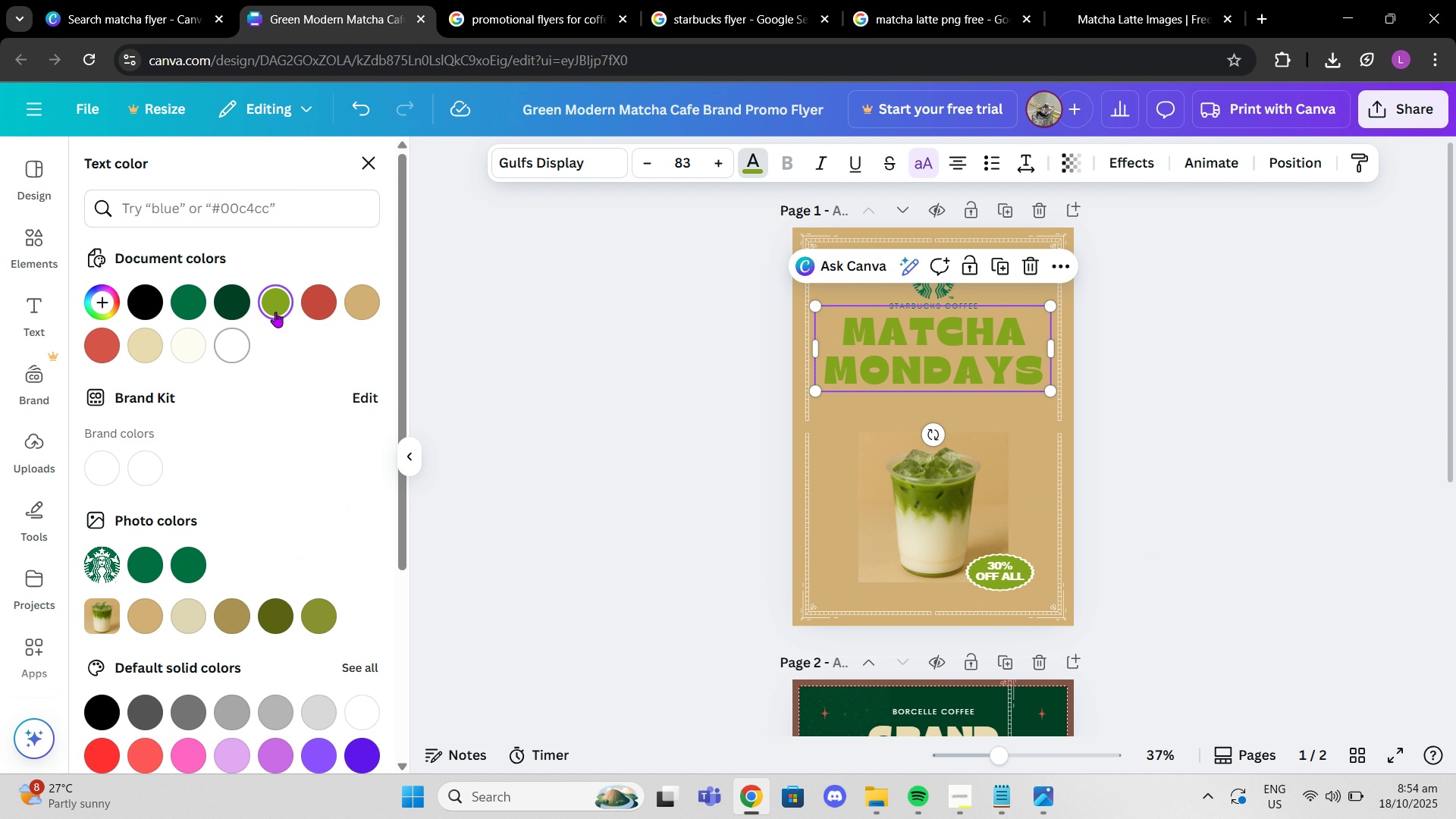 
left_click([491, 330])
 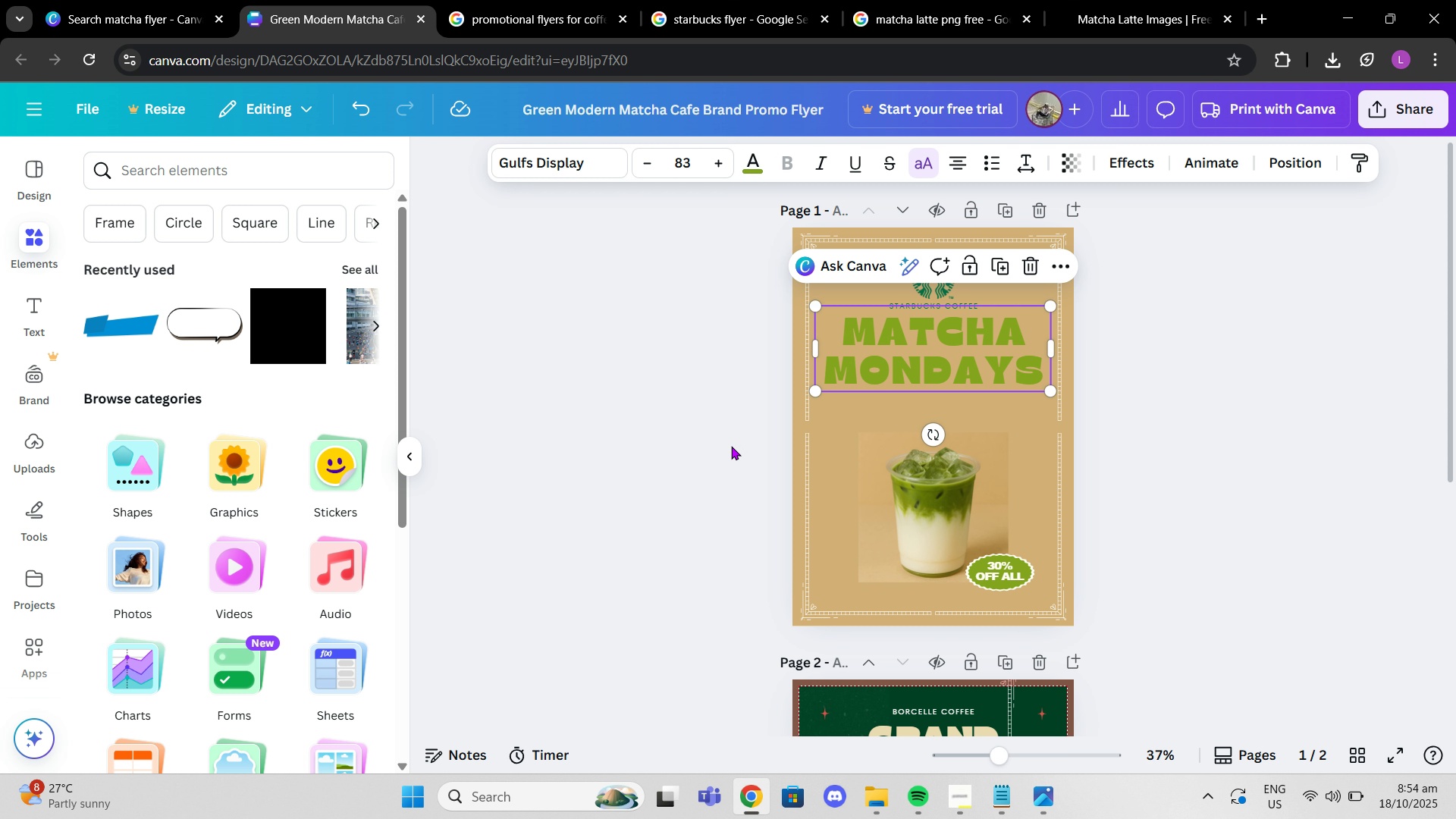 
scroll: coordinate [843, 551], scroll_direction: down, amount: 4.0
 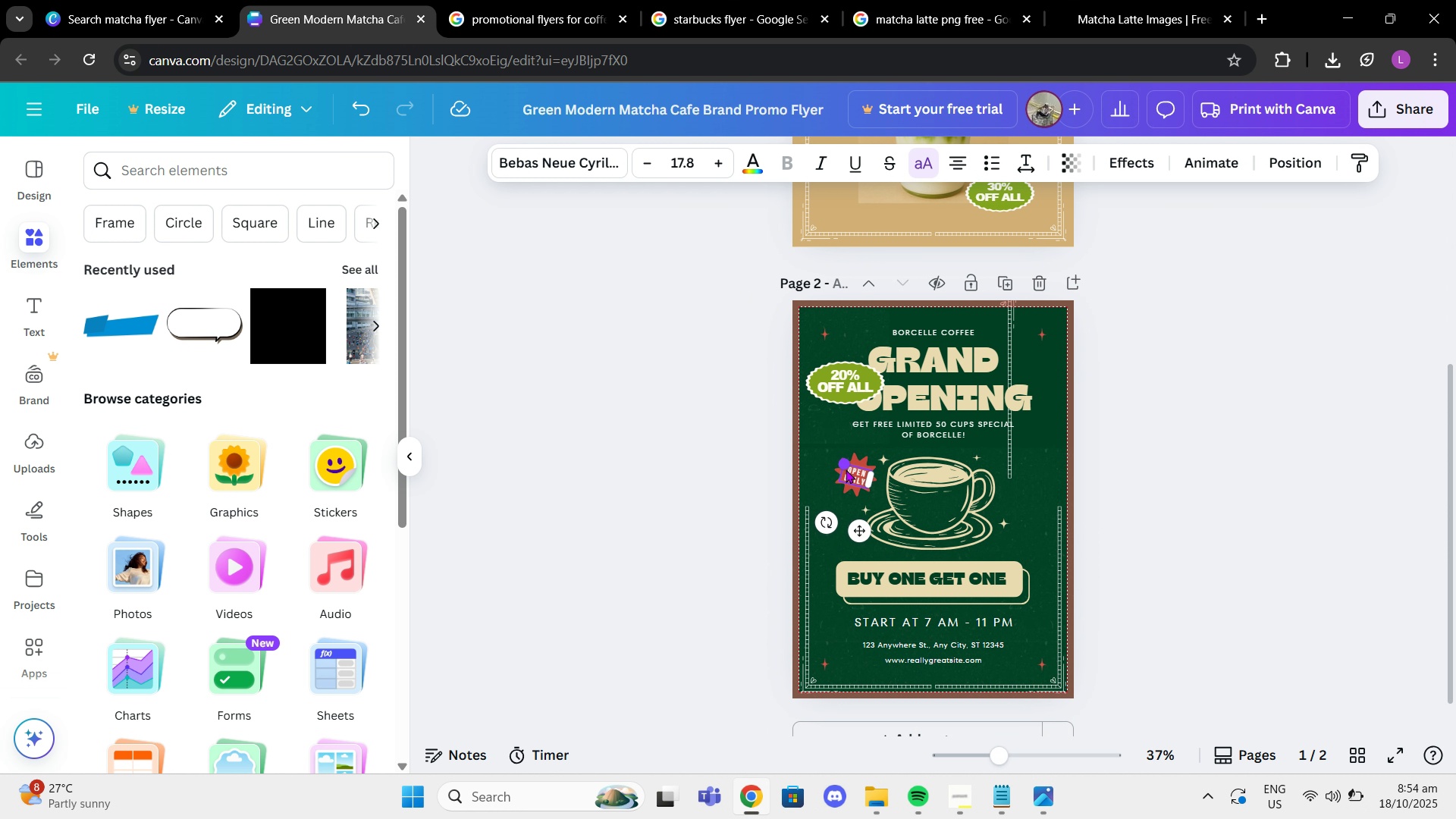 
left_click([846, 469])
 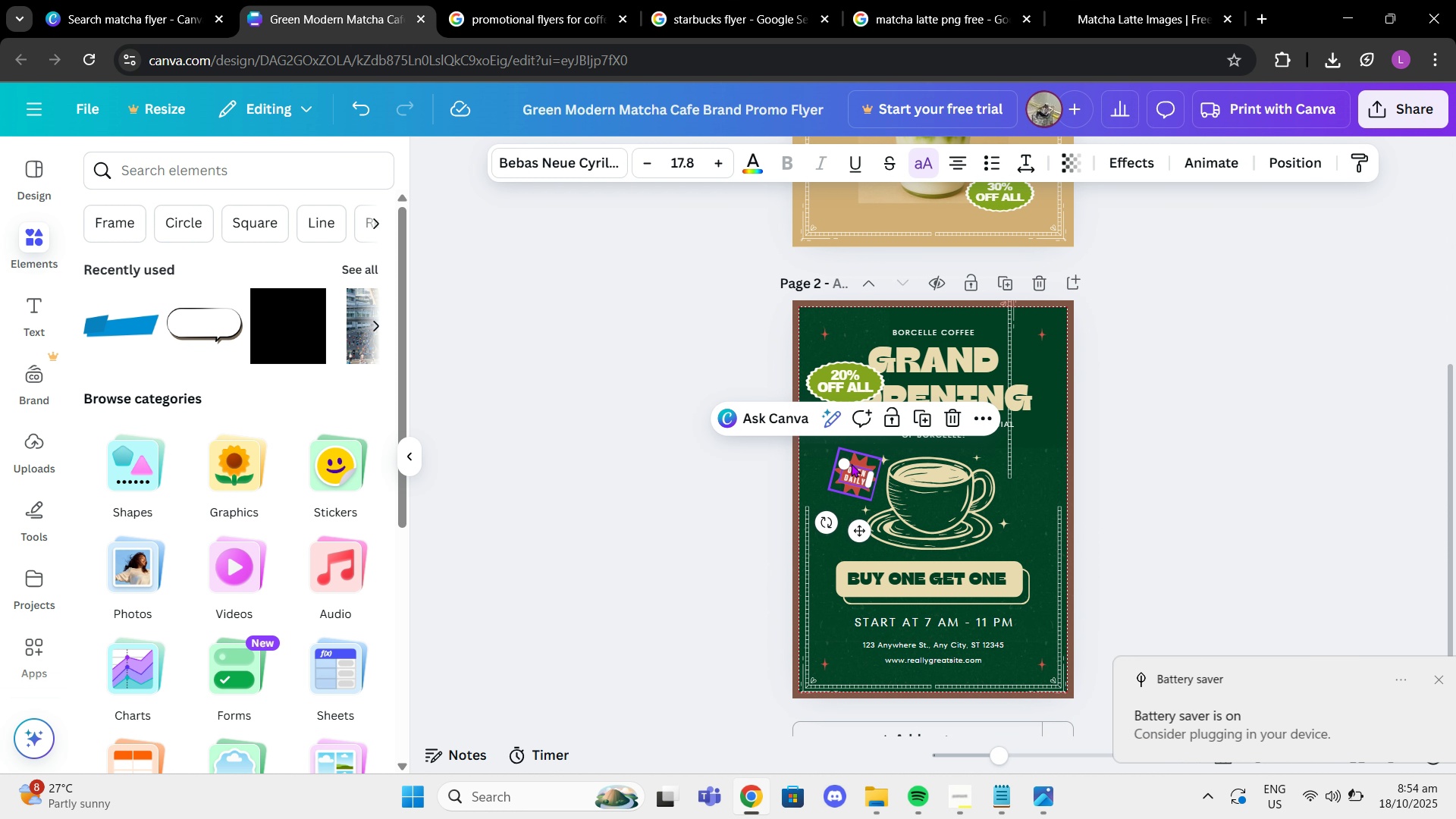 
left_click([851, 463])
 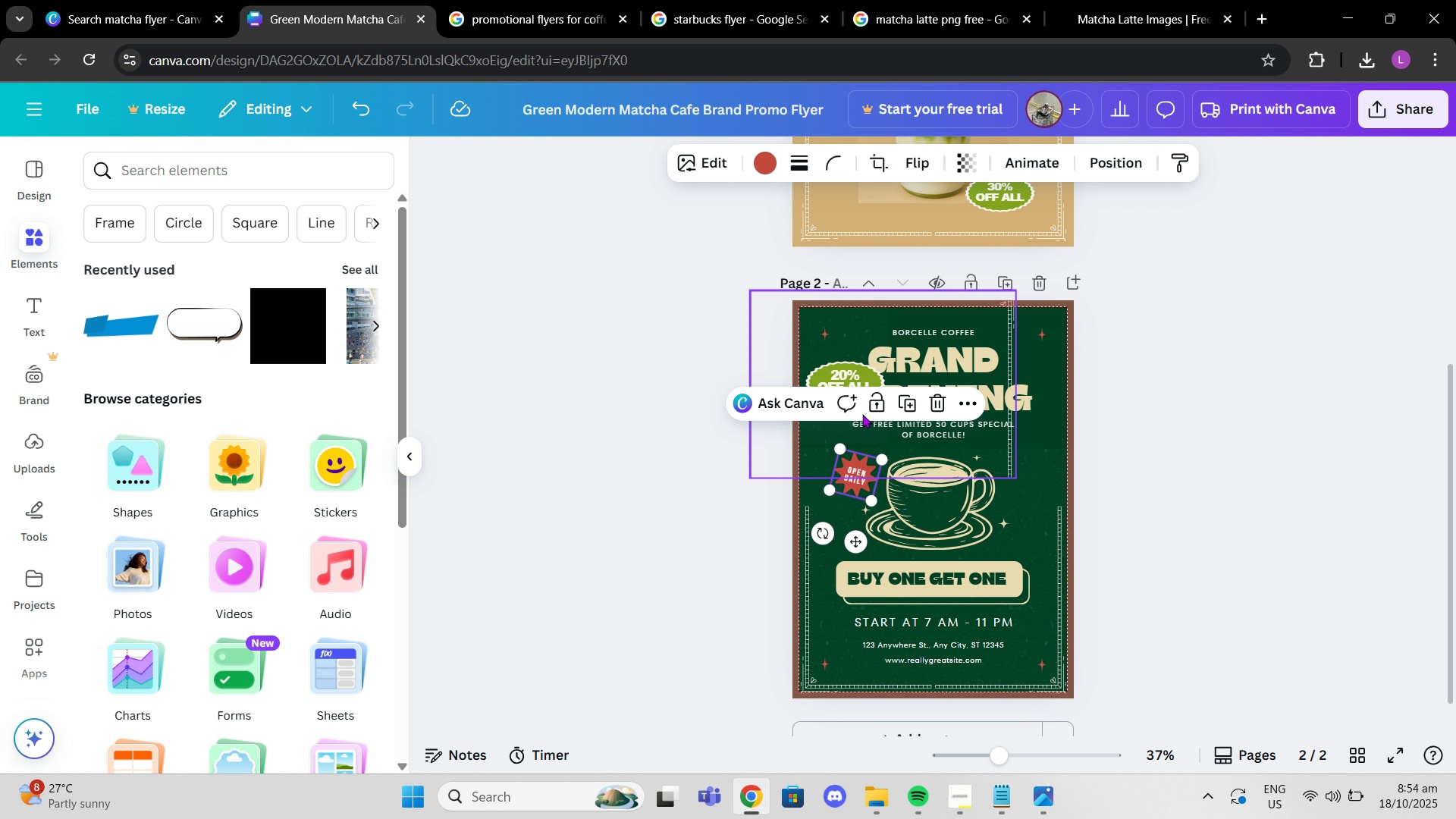 
wait(7.57)
 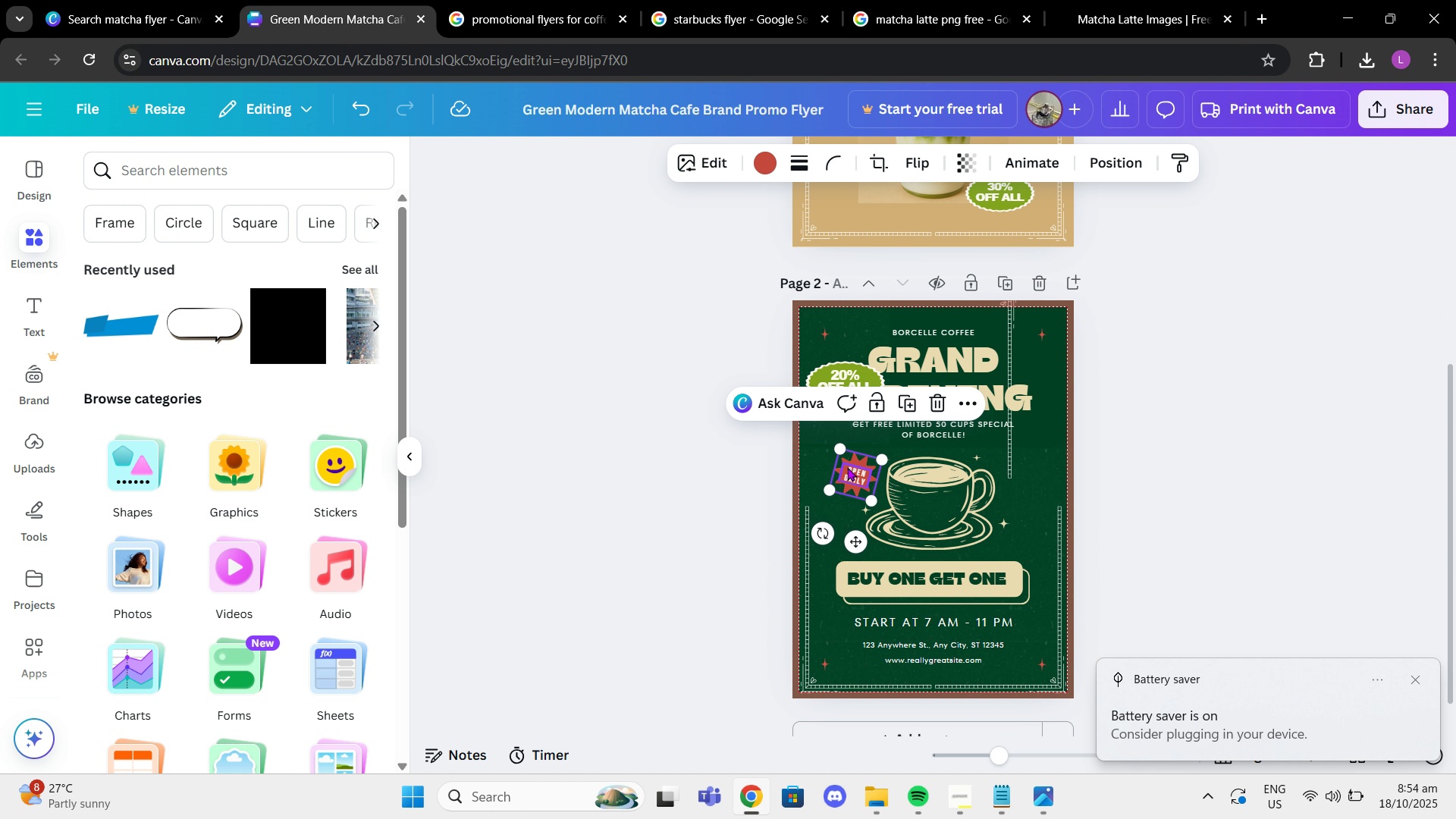 
left_click([968, 428])
 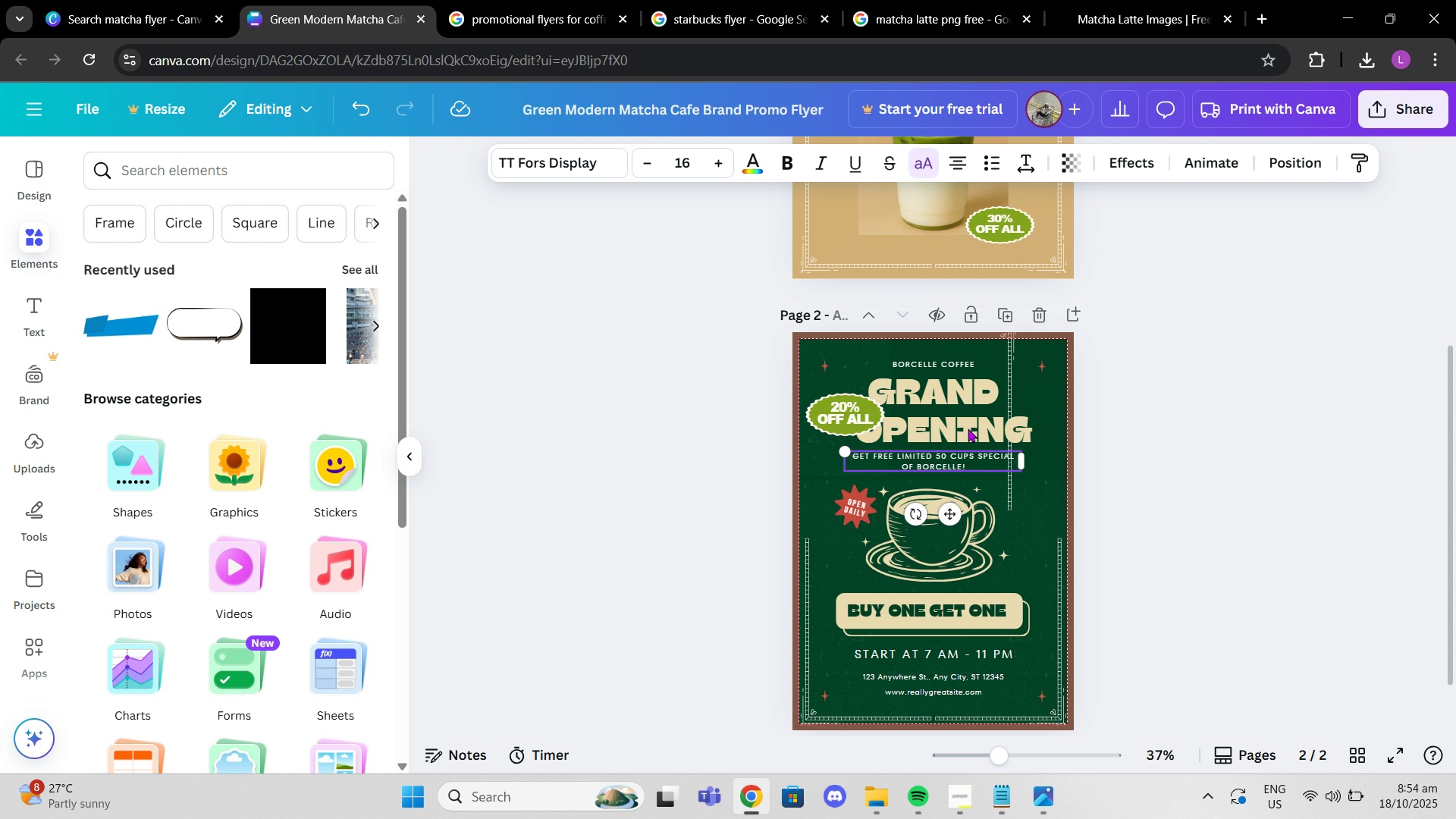 
scroll: coordinate [938, 419], scroll_direction: up, amount: 5.0
 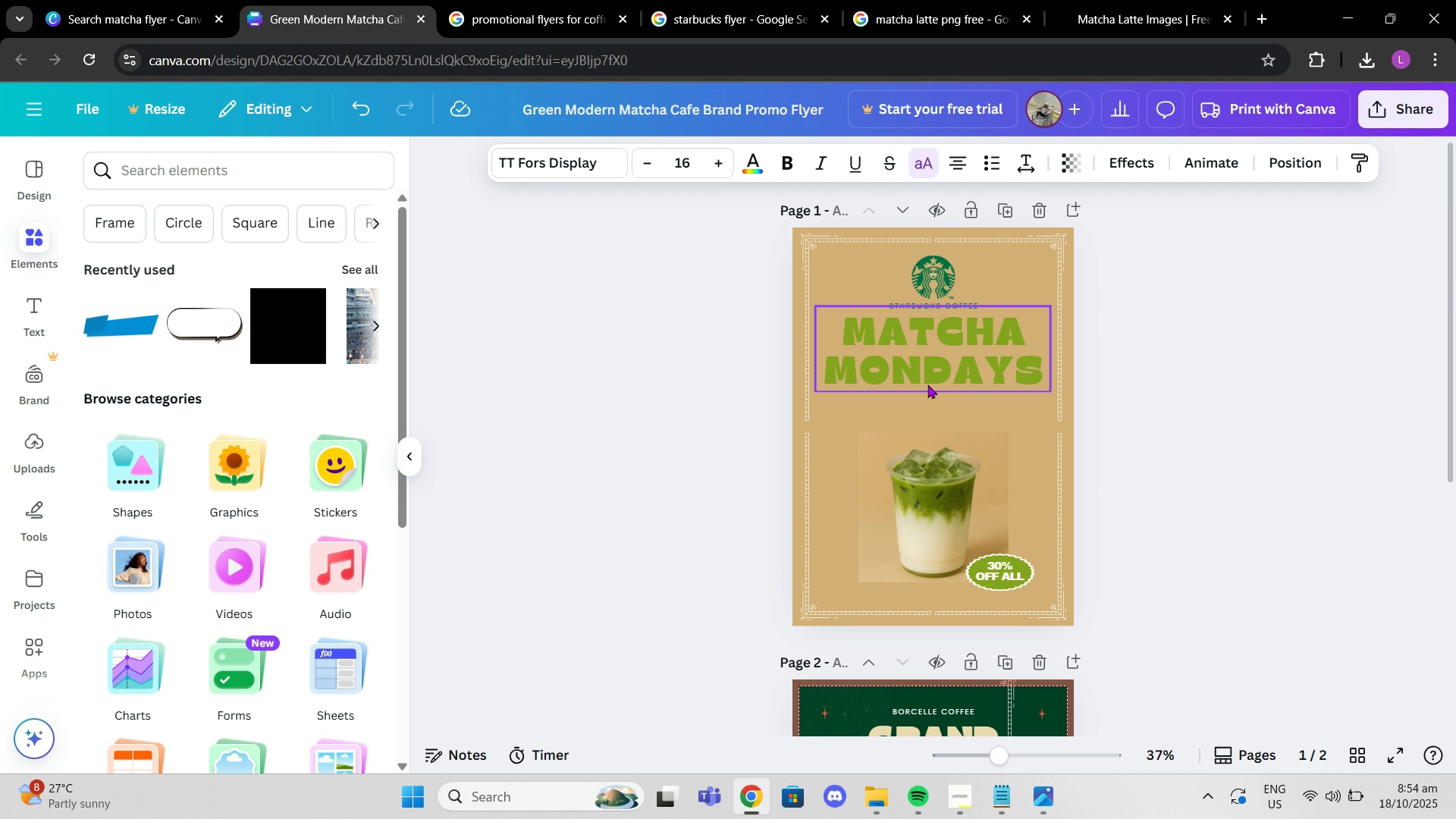 
key(Control+C)
 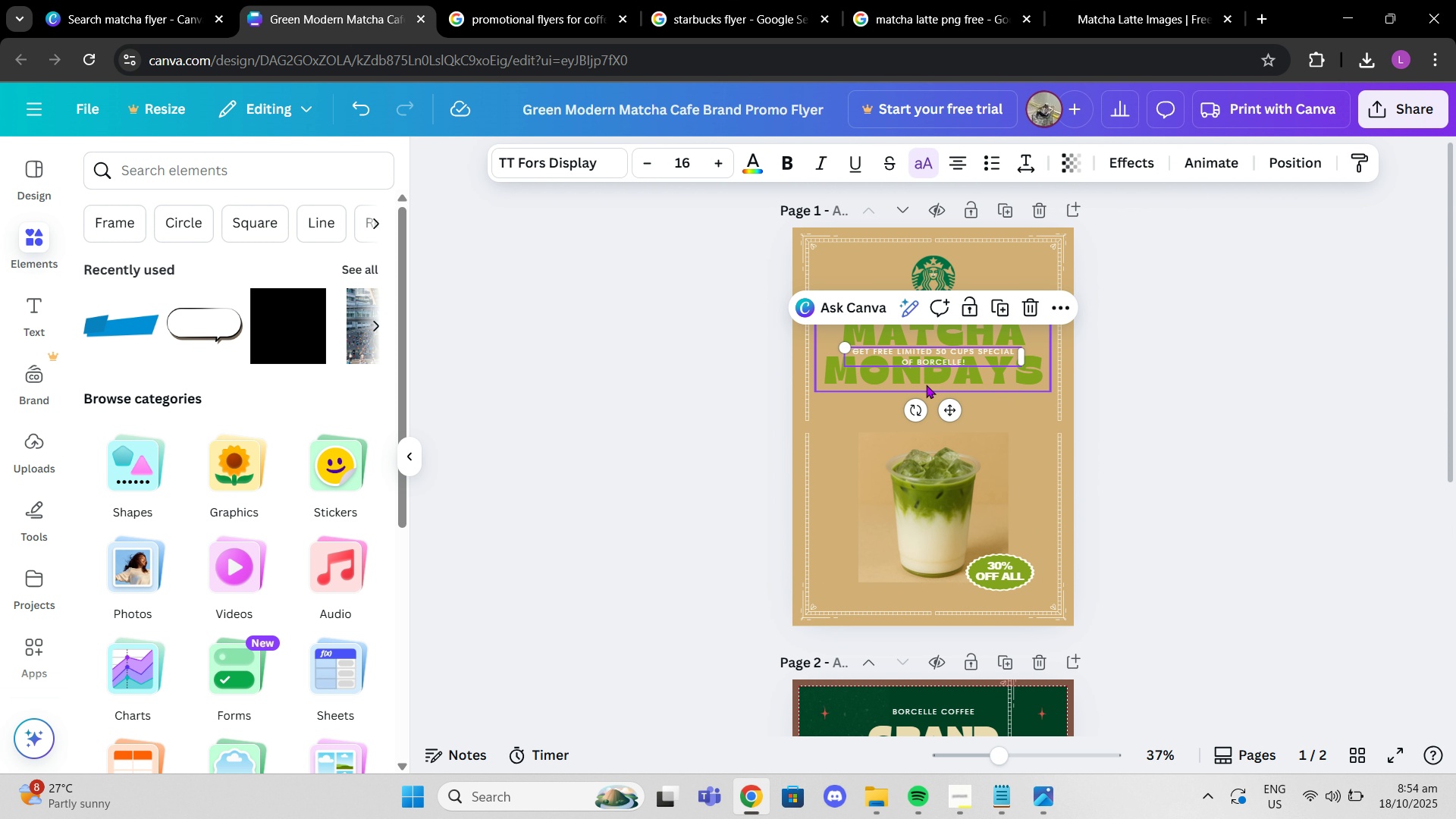 
key(Control+V)
 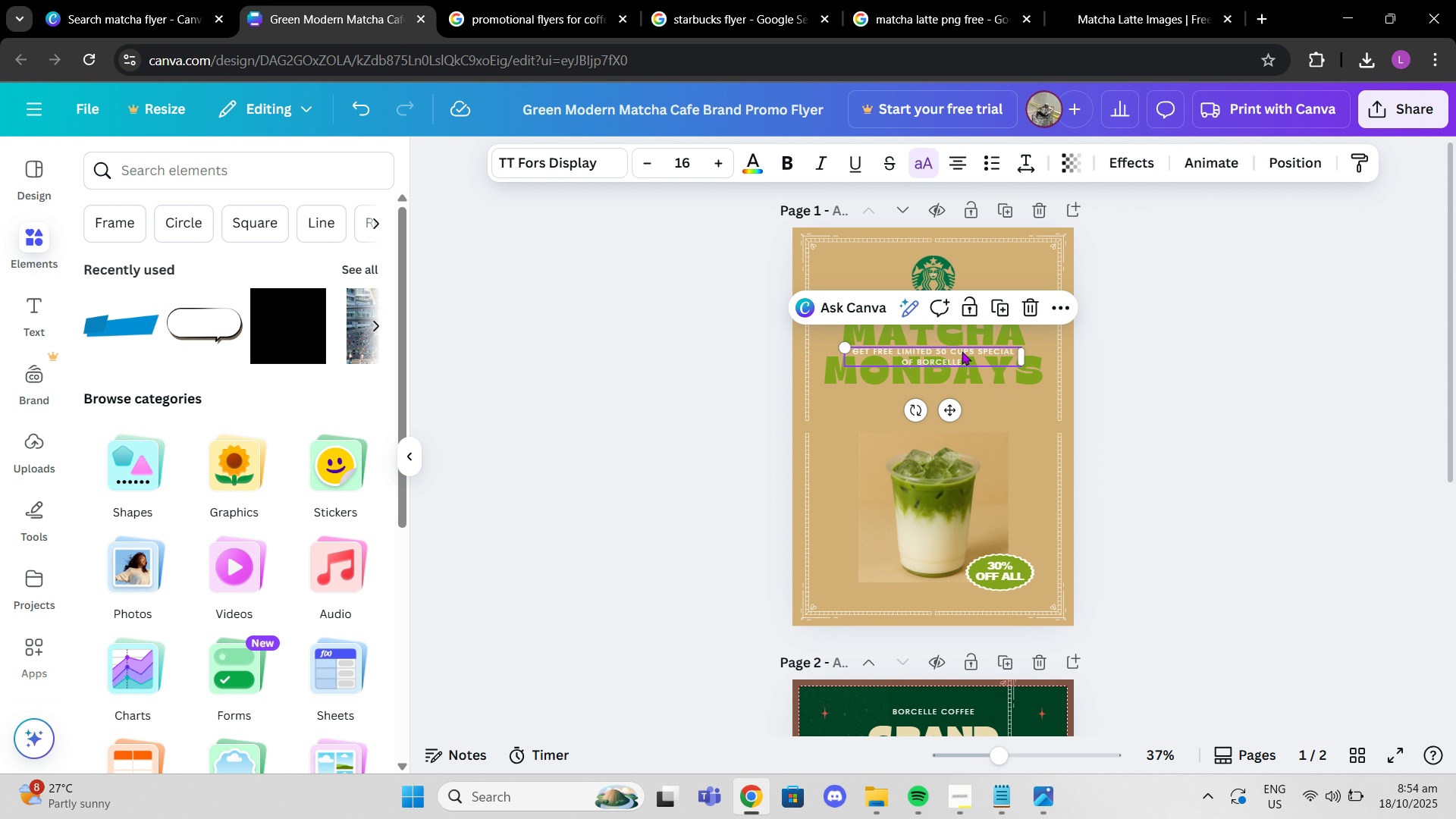 
left_click_drag(start_coordinate=[964, 356], to_coordinate=[960, 398])
 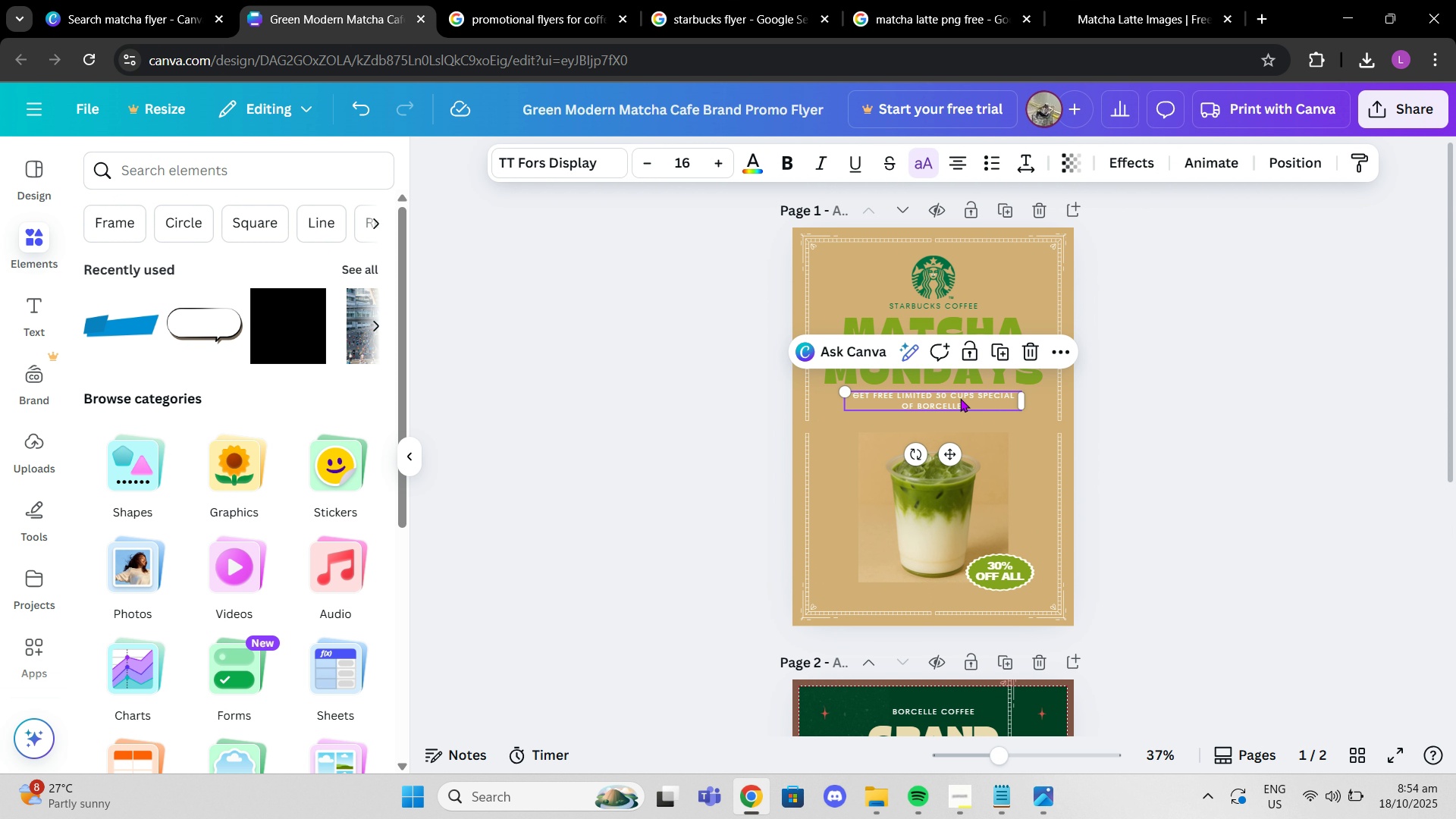 
left_click([960, 398])
 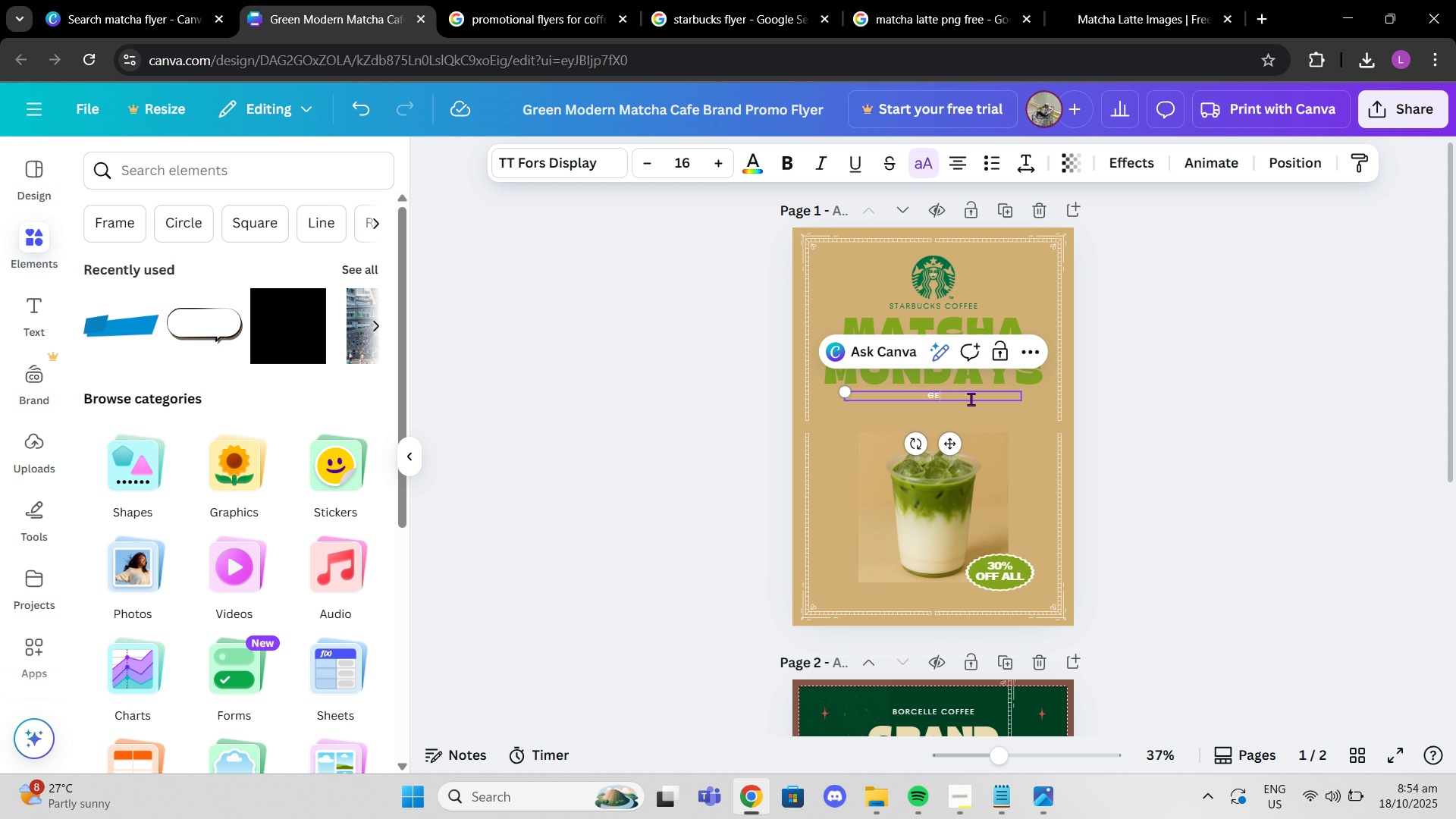 
type(GET 30% off on all selected matcha drinks for every monday of the )
key(Backspace)
key(Backspace)
key(Backspace)
key(Backspace)
type(november!)
 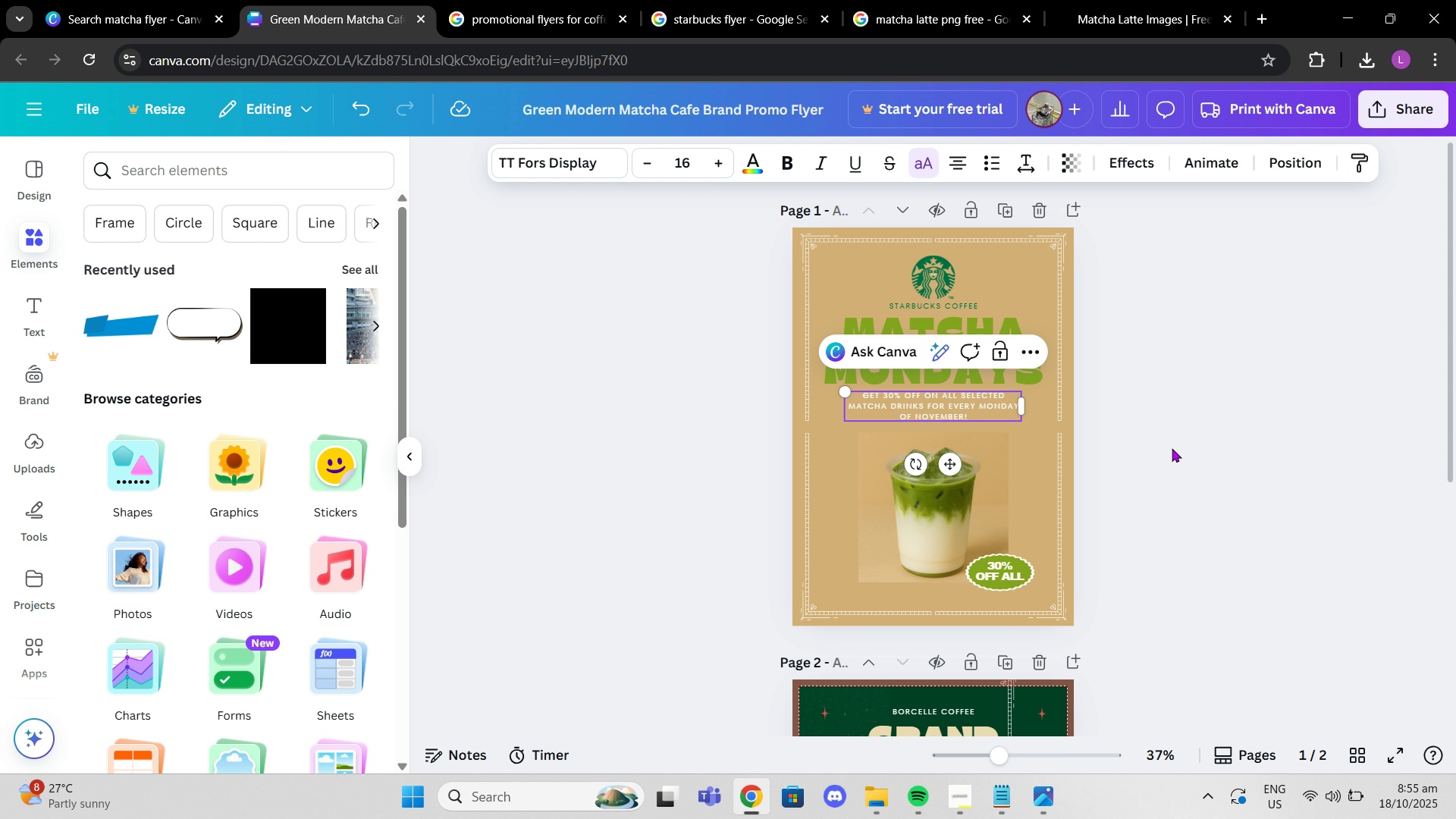 
left_click([1172, 448])
 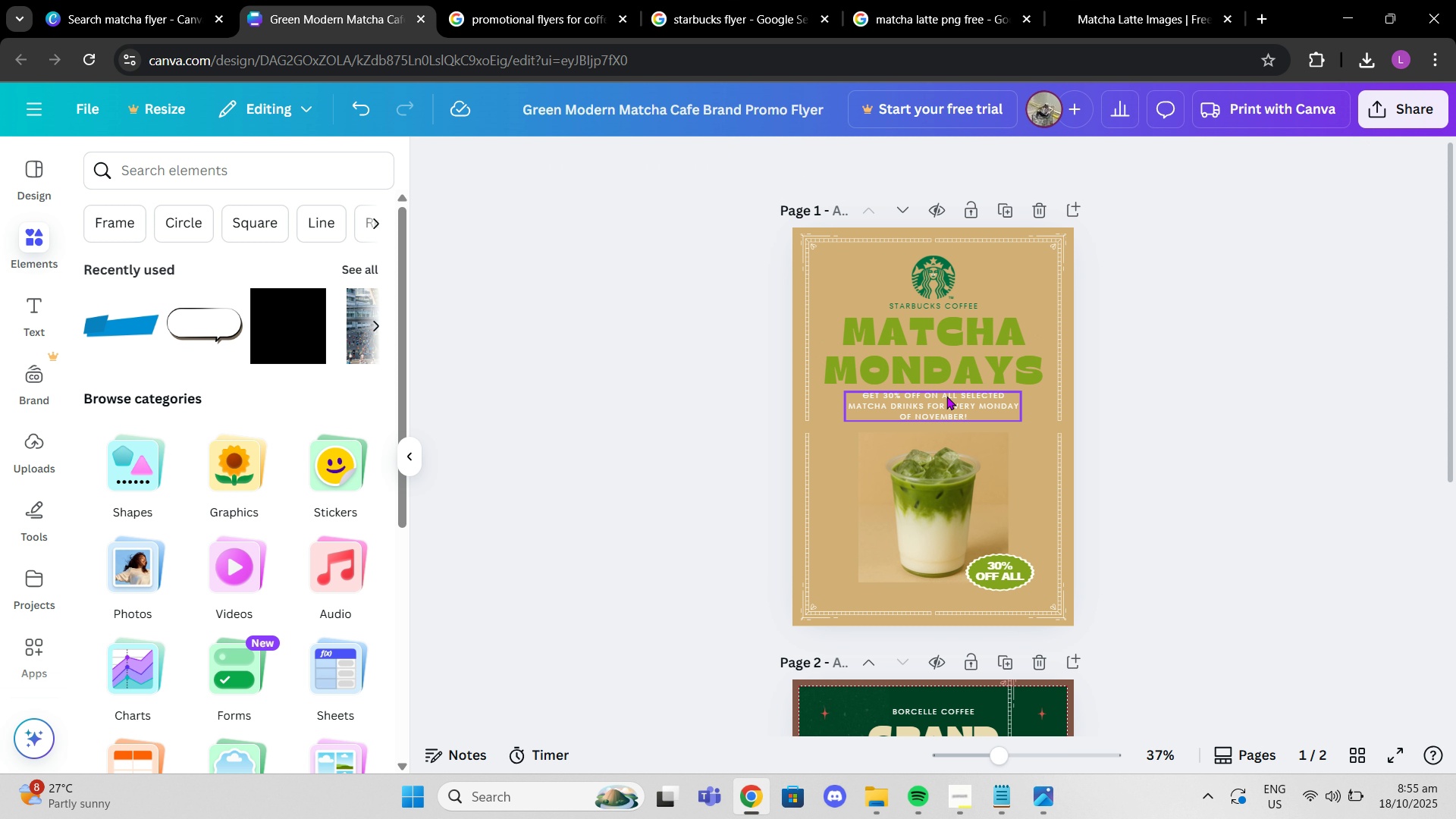 
left_click_drag(start_coordinate=[946, 396], to_coordinate=[943, 394])
 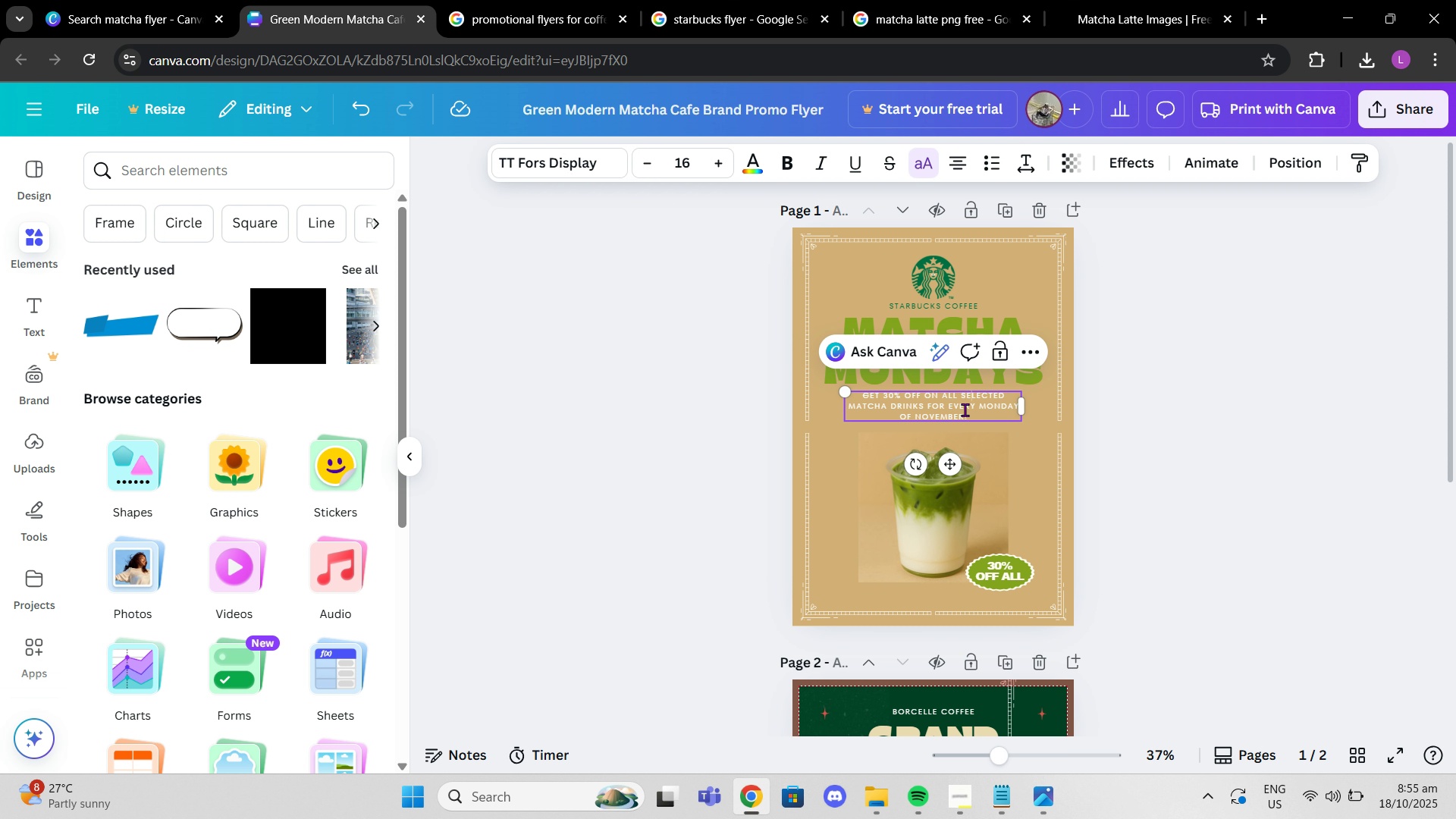 
left_click([965, 410])
 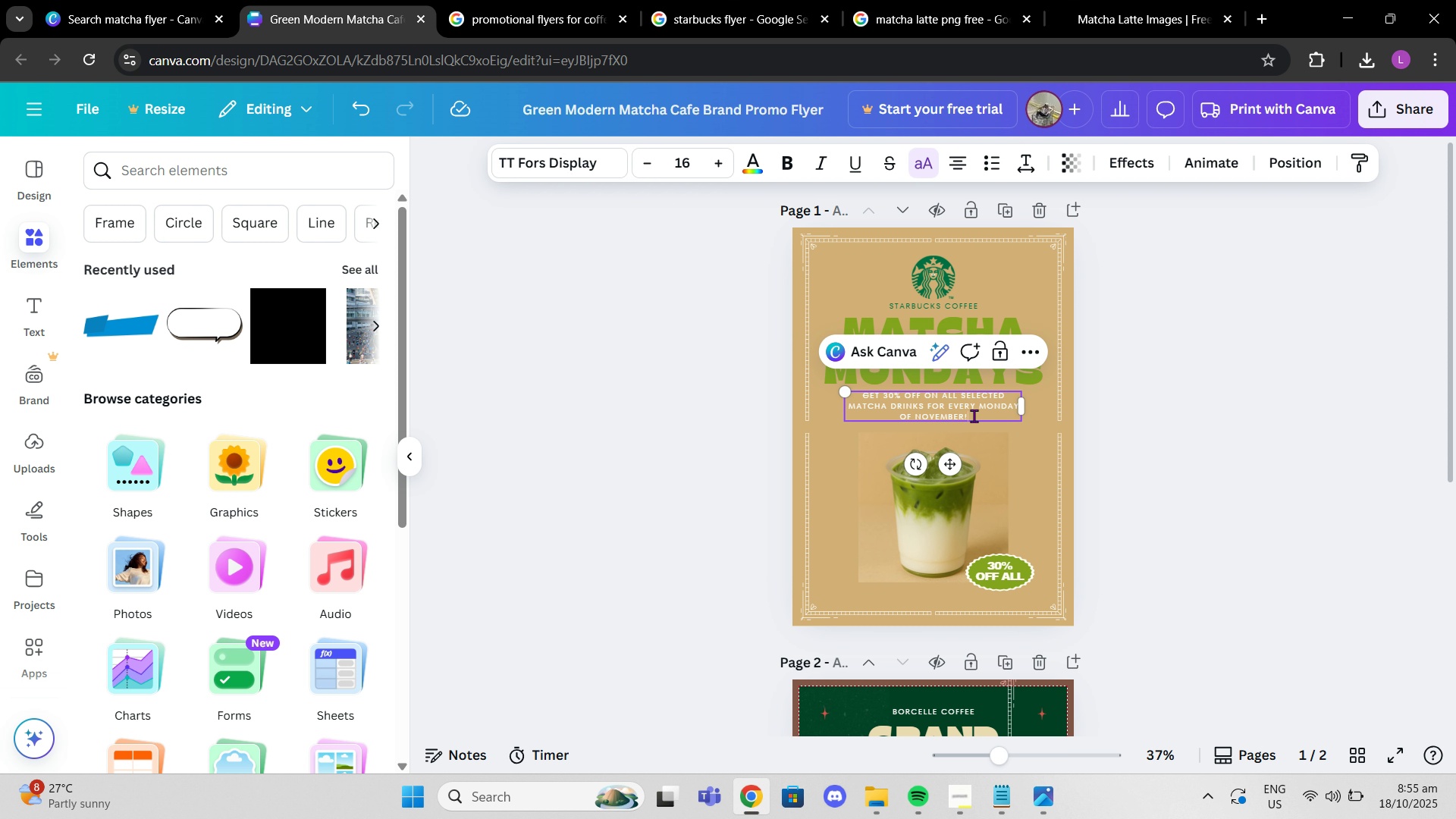 
left_click_drag(start_coordinate=[974, 416], to_coordinate=[846, 398])
 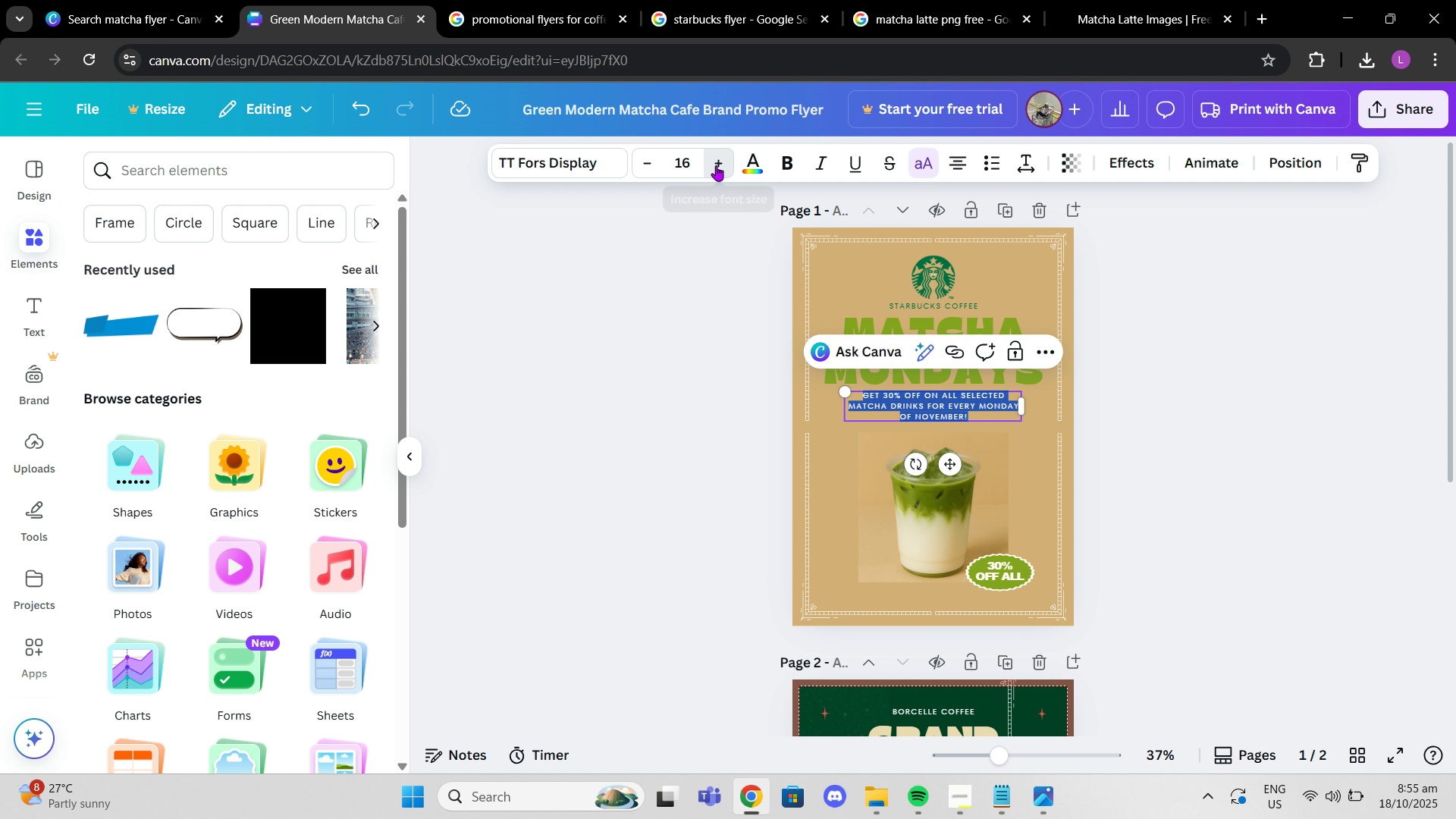 
double_click([716, 165])
 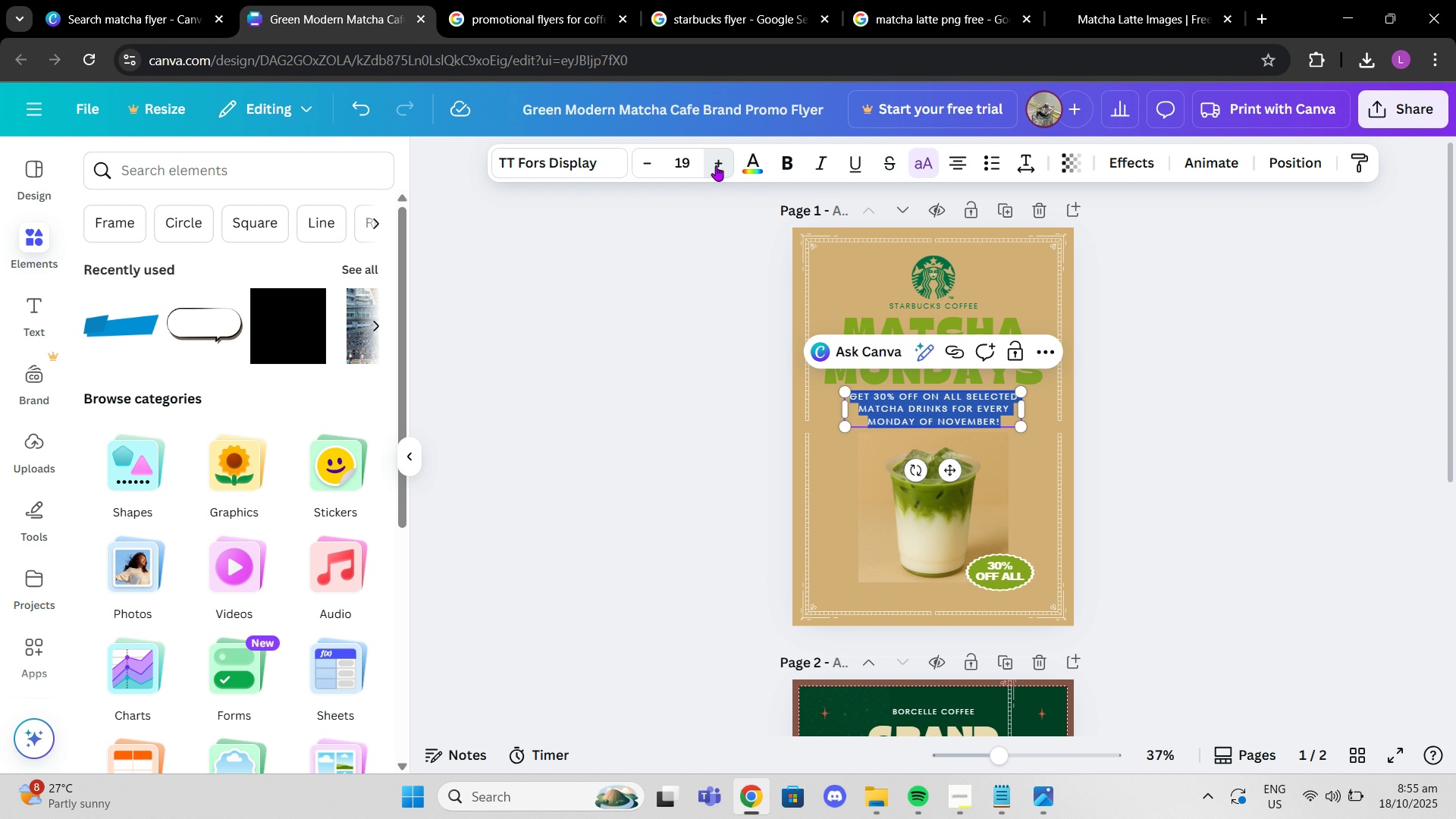 
triple_click([716, 165])
 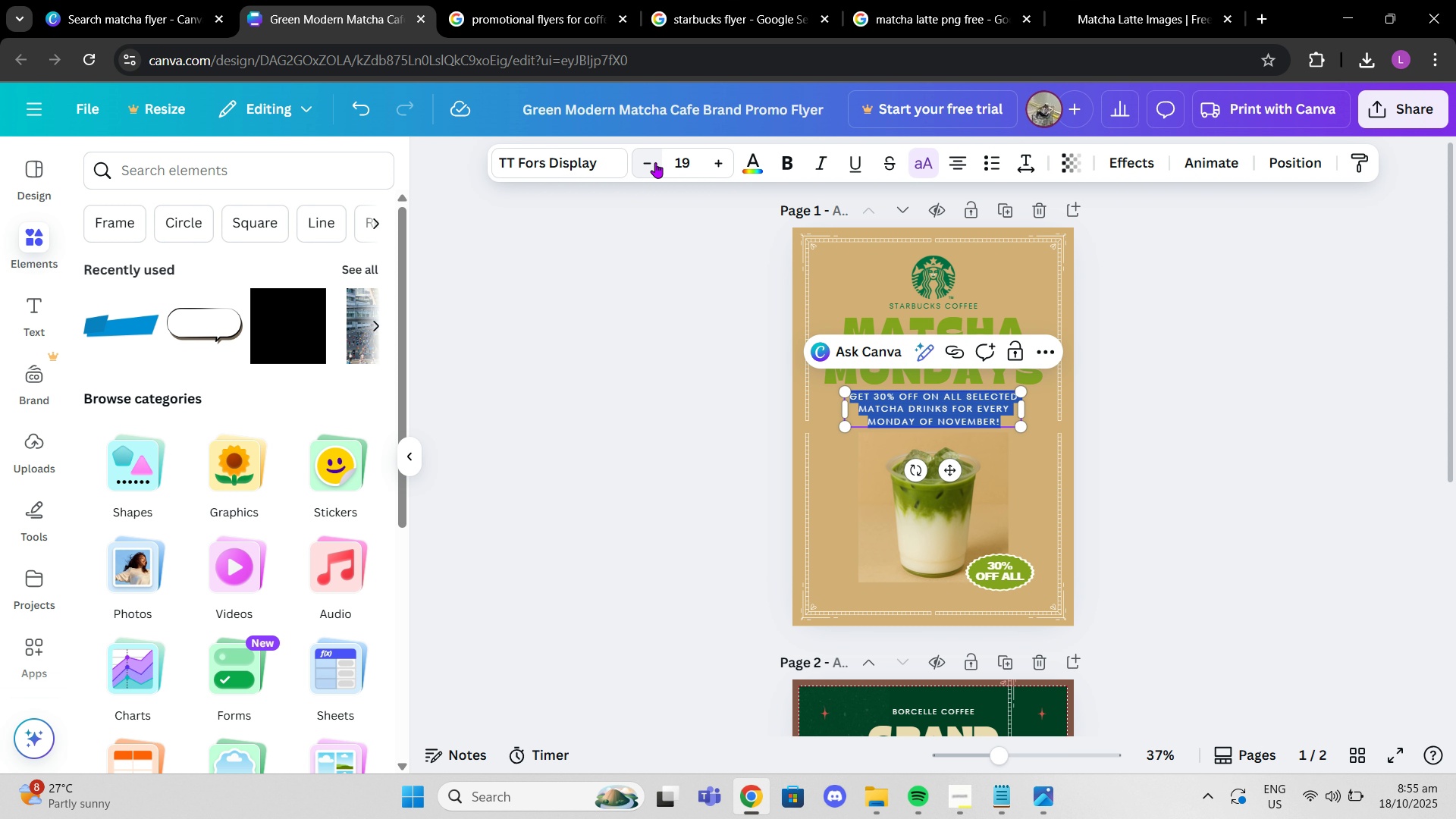 
left_click([654, 162])
 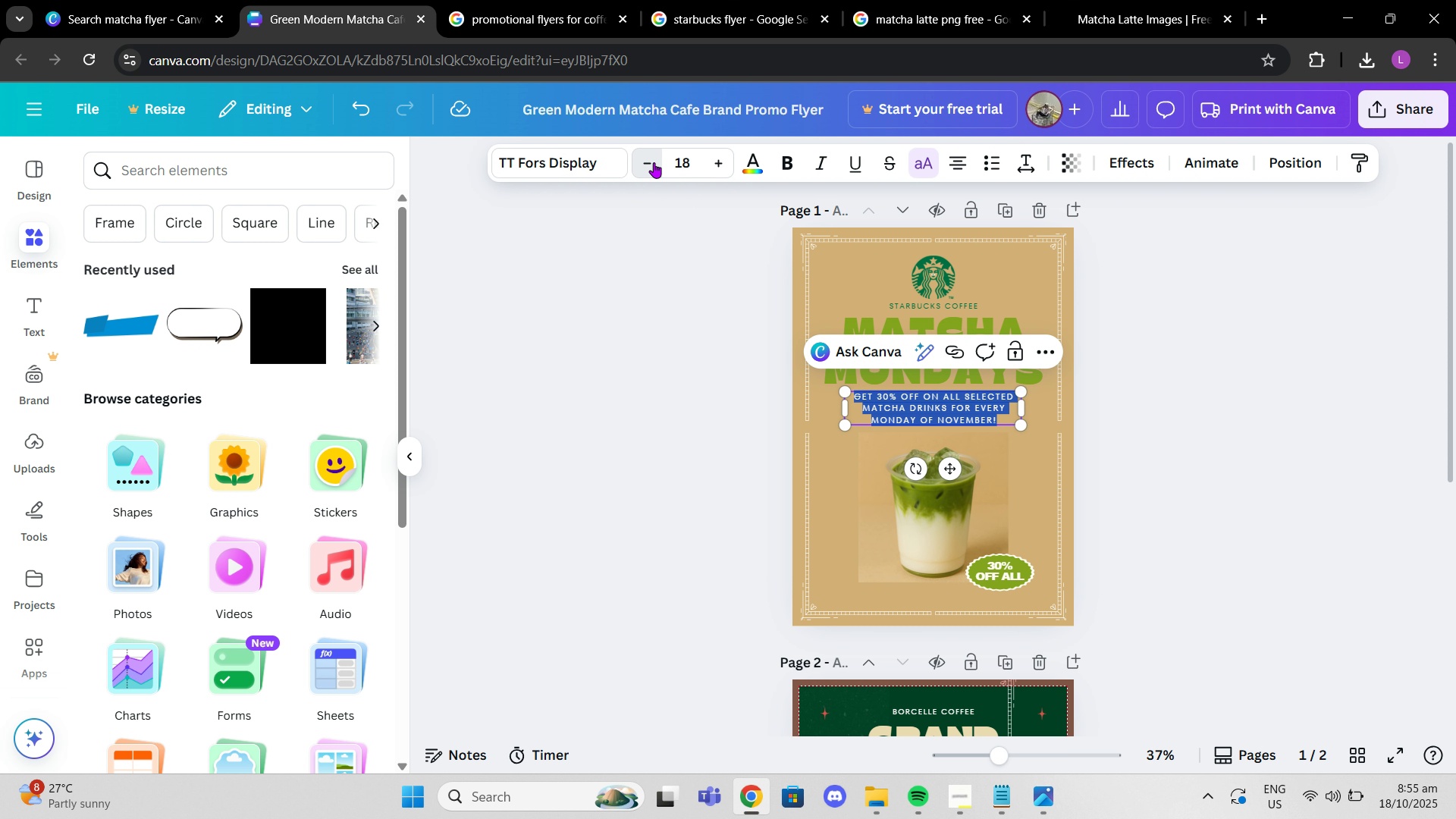 
left_click([654, 162])
 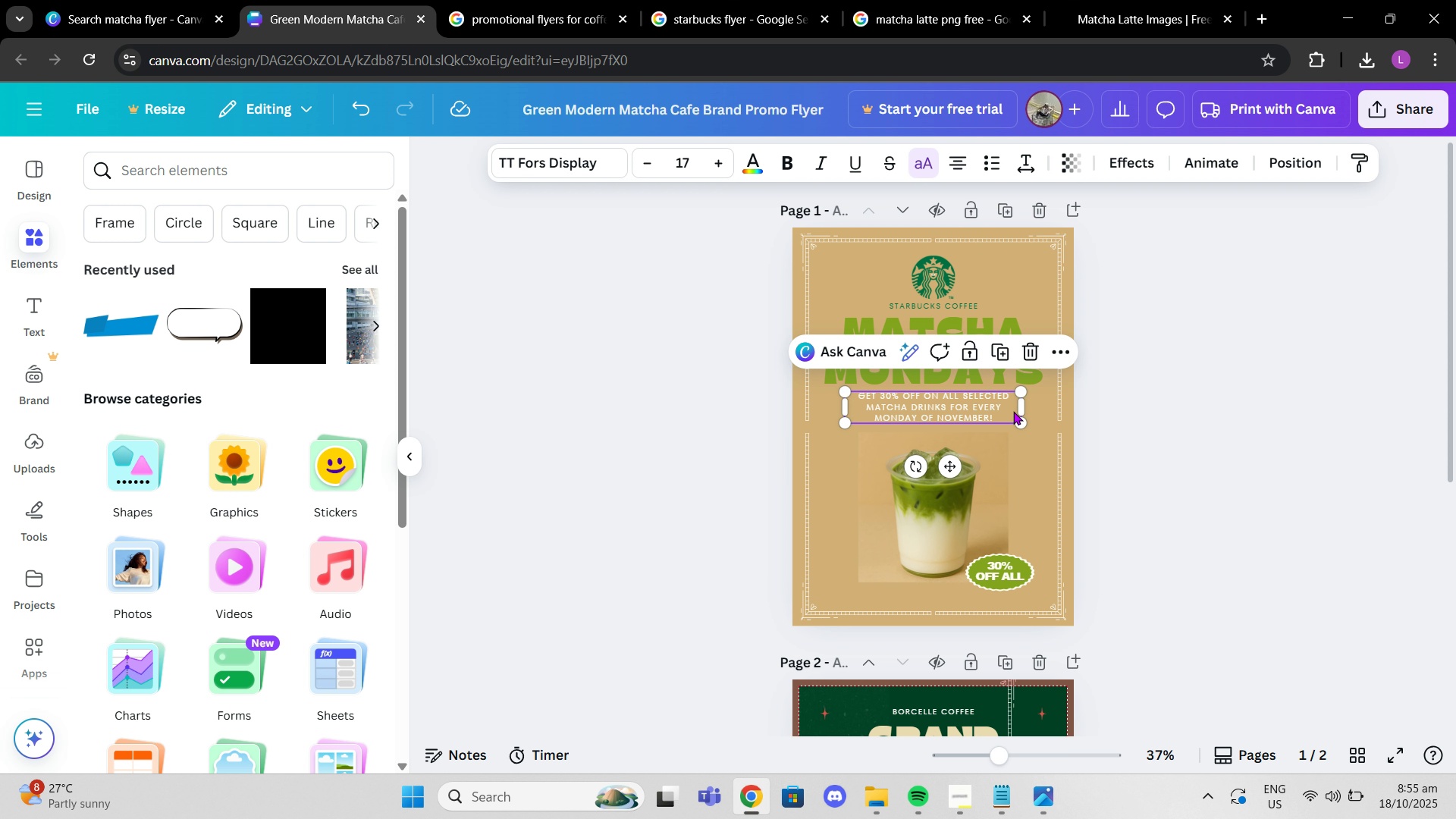 
left_click_drag(start_coordinate=[1008, 411], to_coordinate=[1009, 404])
 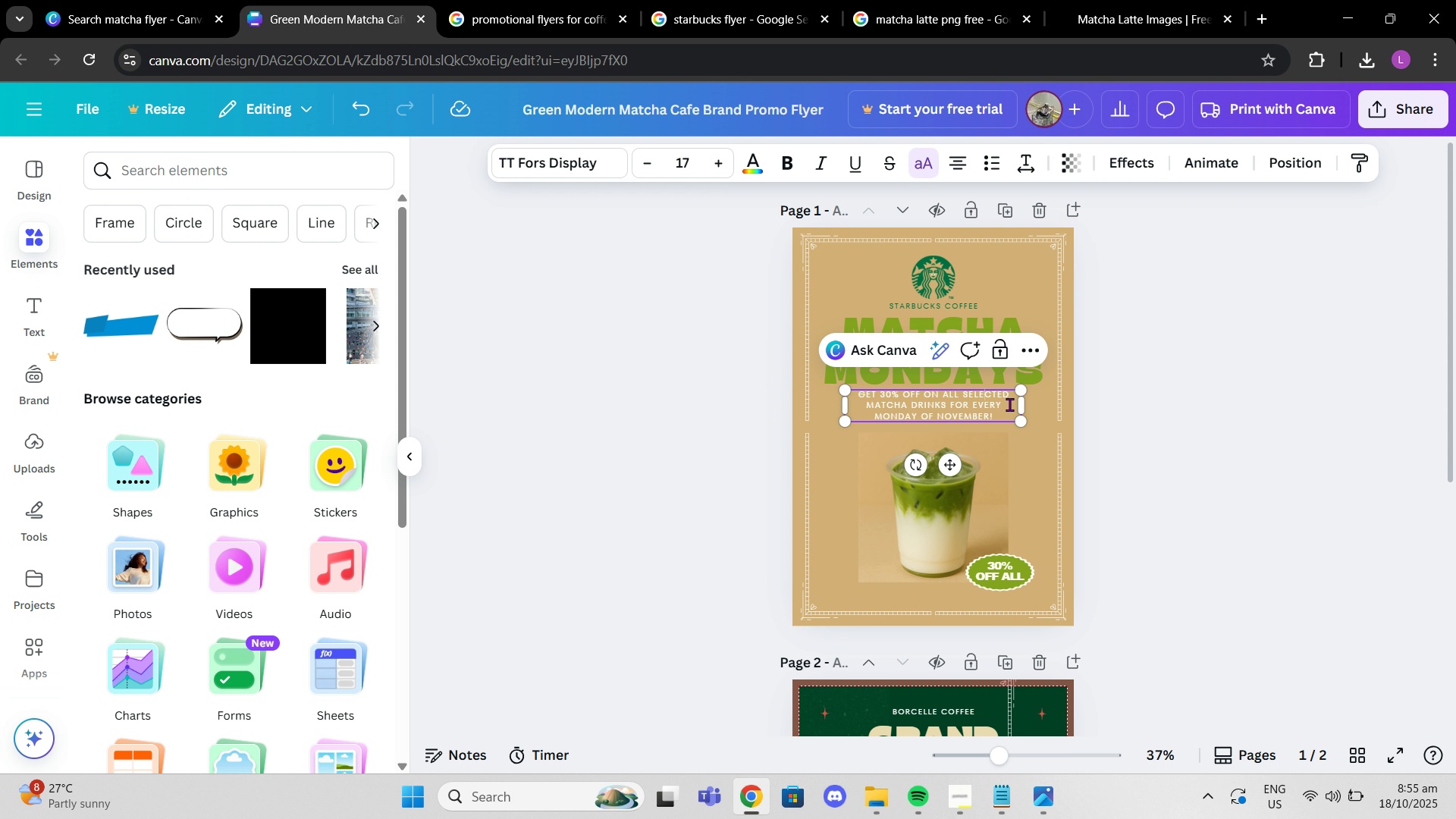 
left_click([1009, 404])
 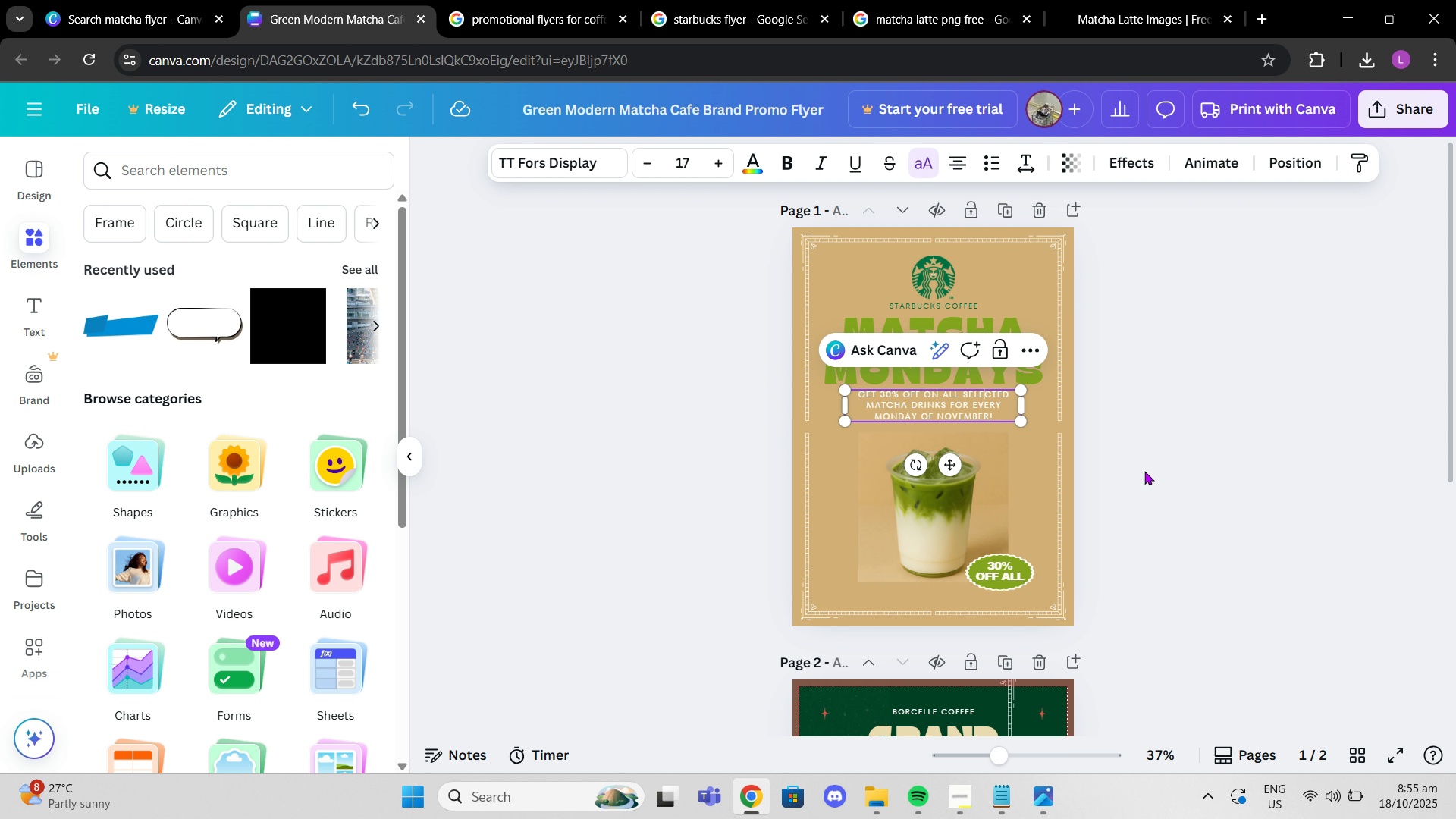 
scroll: coordinate [1144, 471], scroll_direction: down, amount: 2.0
 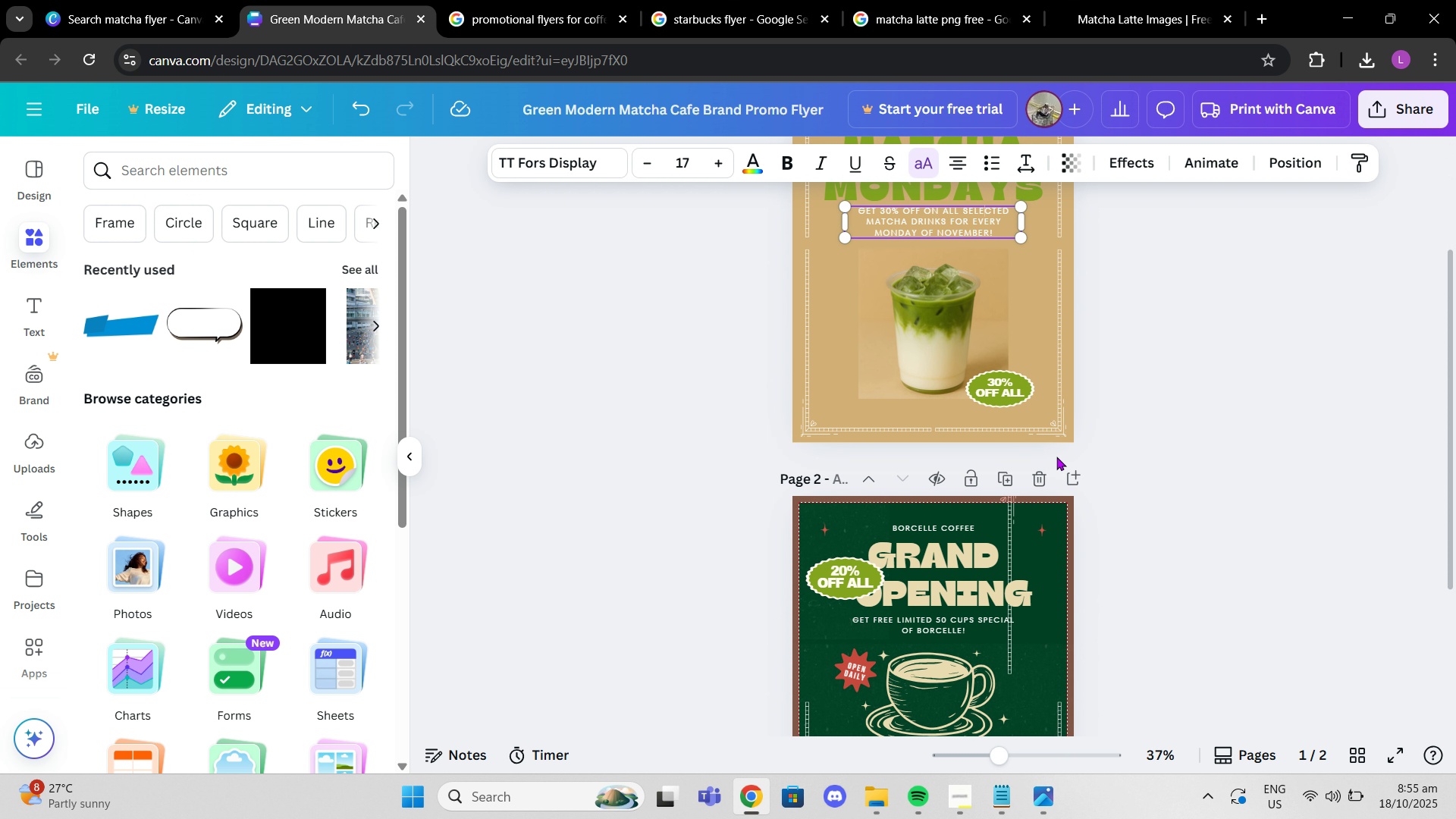 
scroll: coordinate [1056, 457], scroll_direction: up, amount: 1.0
 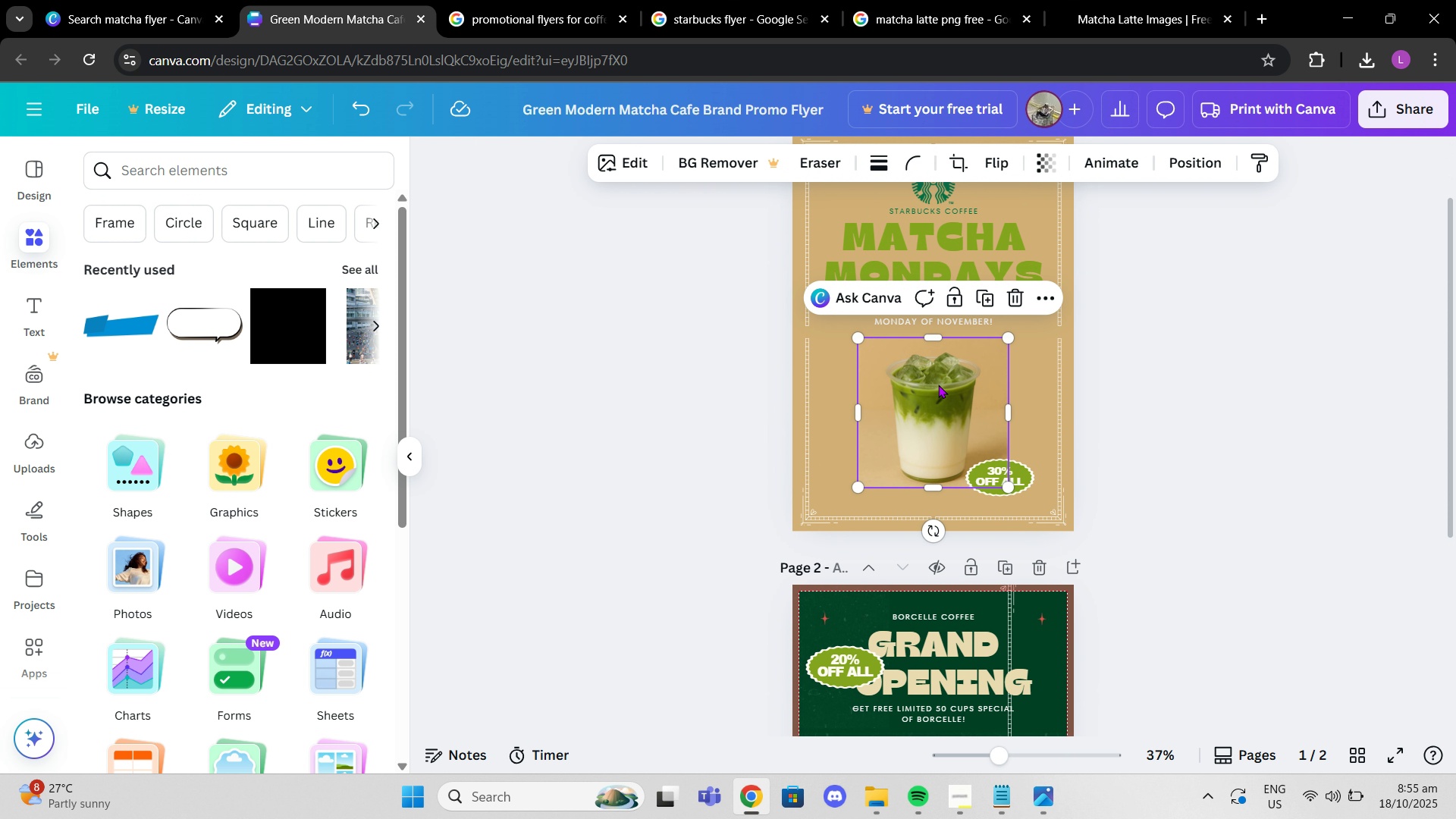 
left_click_drag(start_coordinate=[938, 384], to_coordinate=[940, 394])
 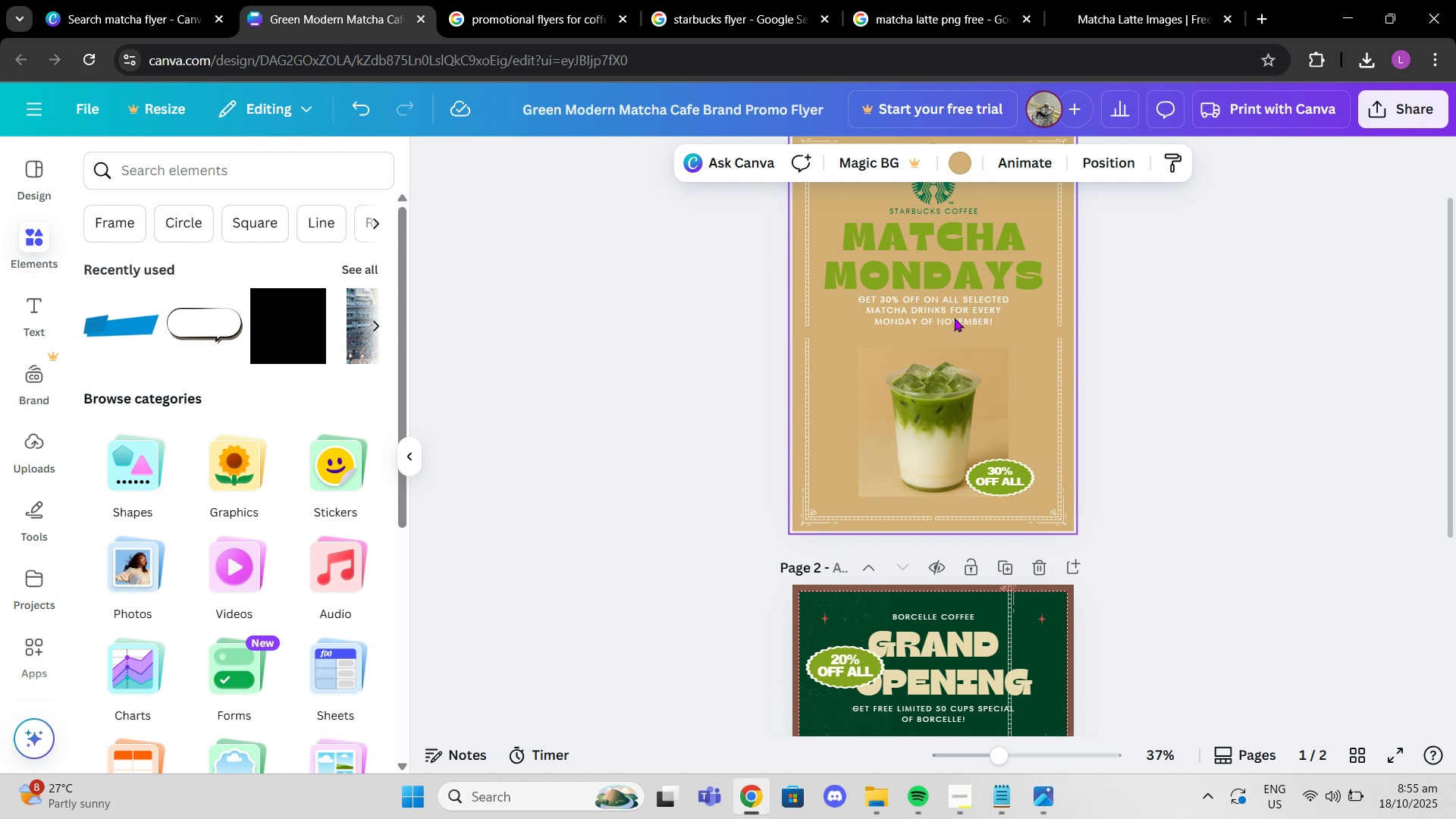 
left_click([947, 307])
 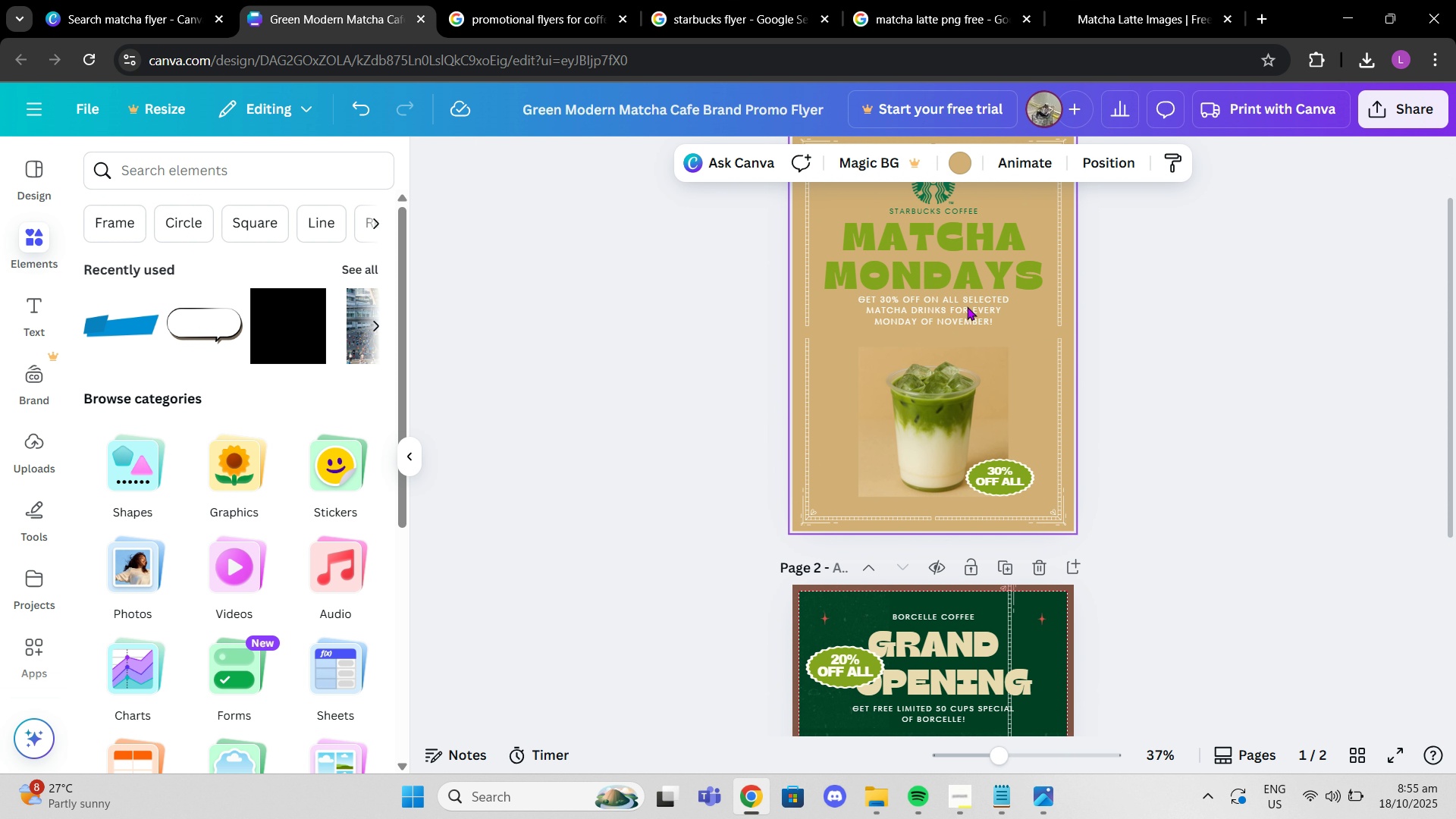 
left_click([961, 306])
 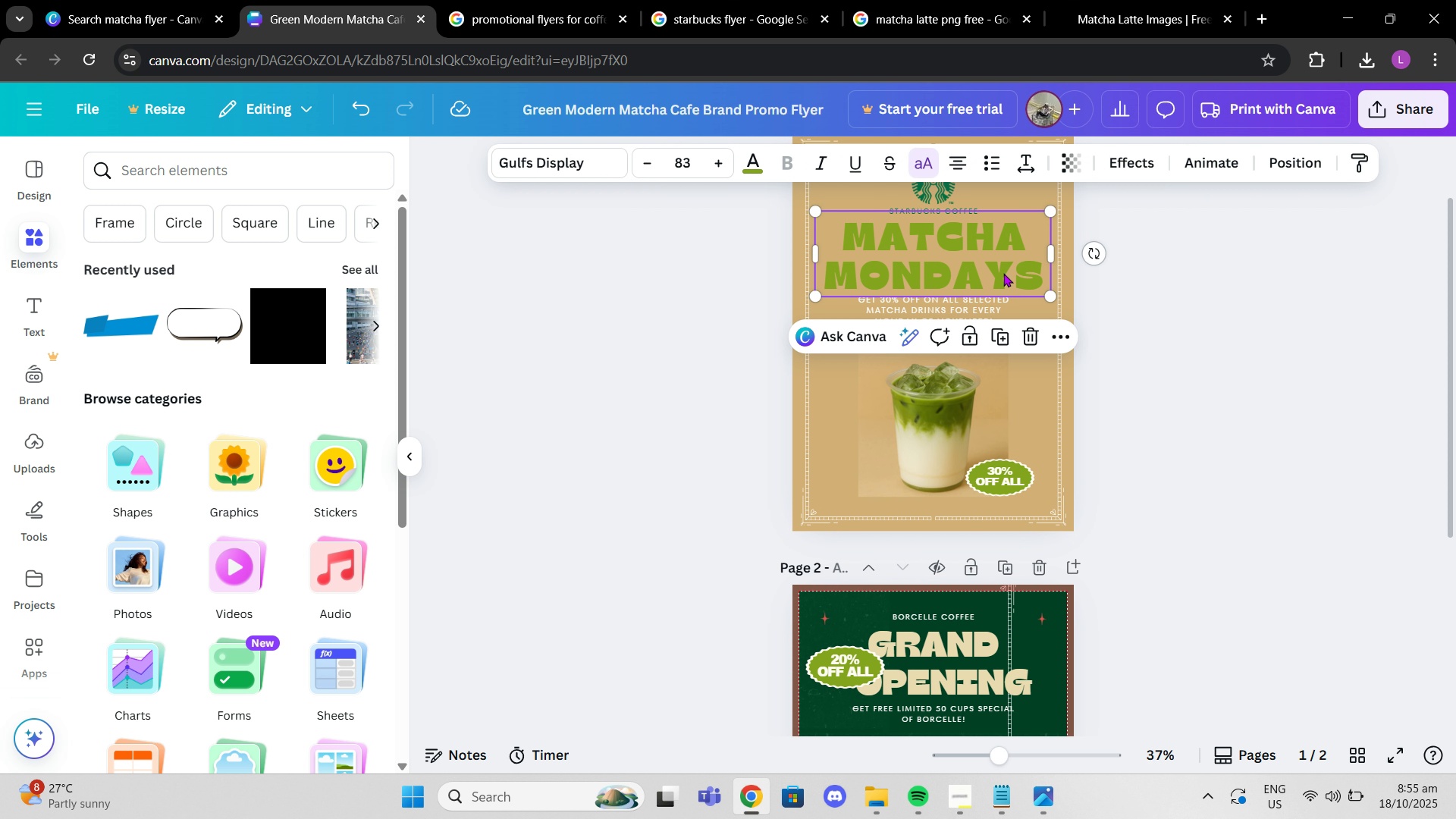 
left_click([1003, 273])
 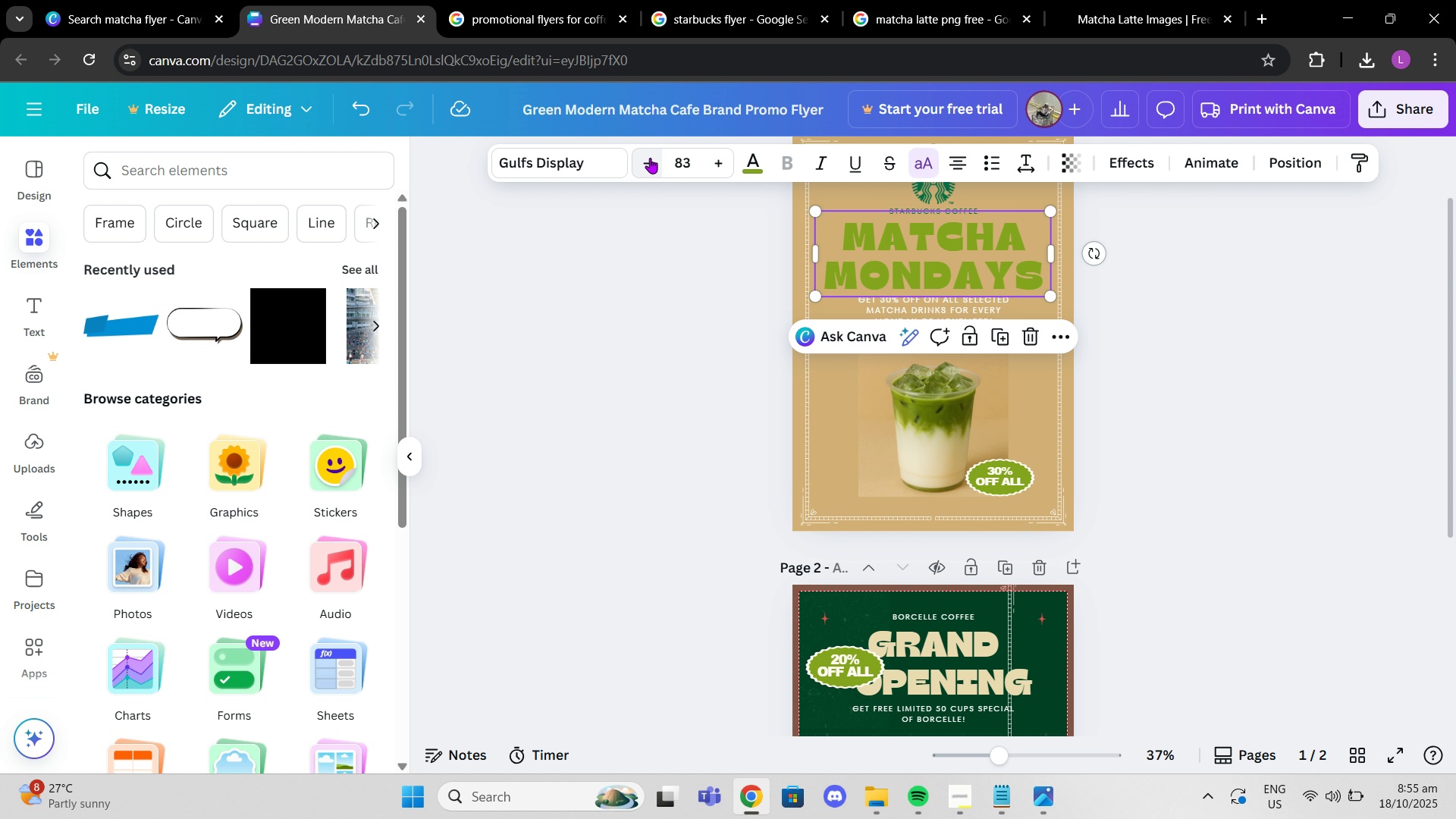 
left_click([650, 158])
 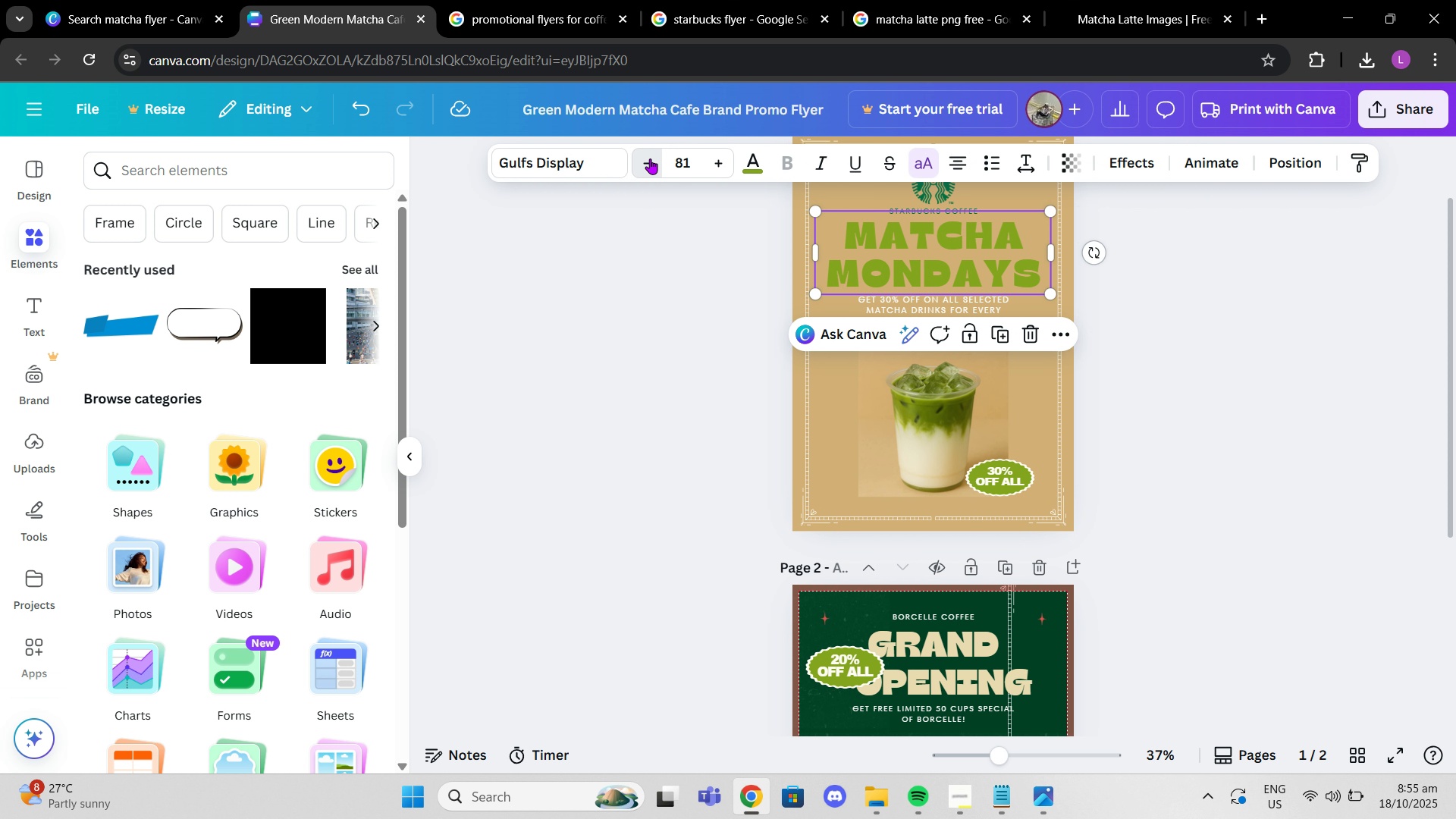 
left_click([650, 158])
 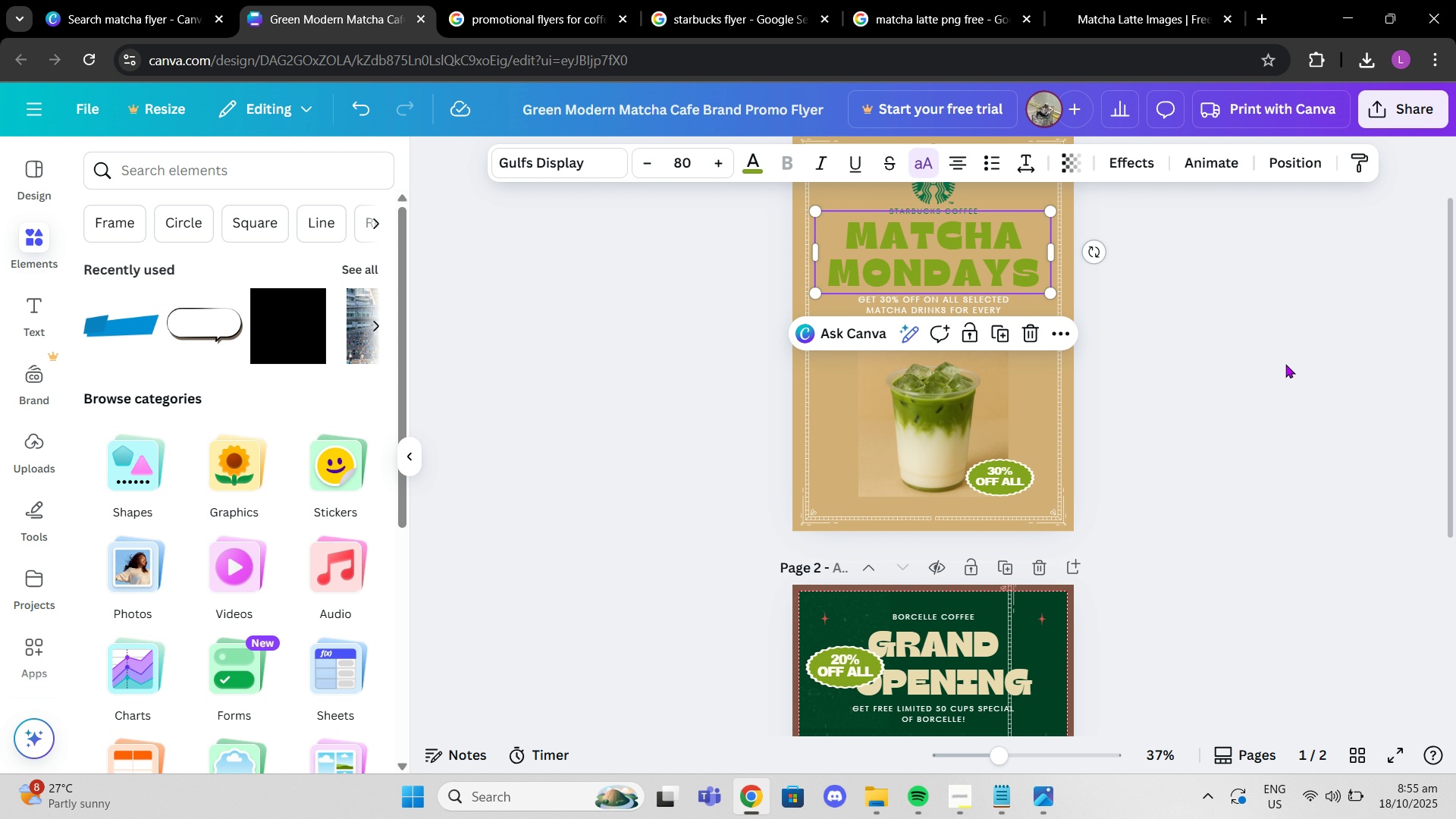 
left_click([1285, 364])
 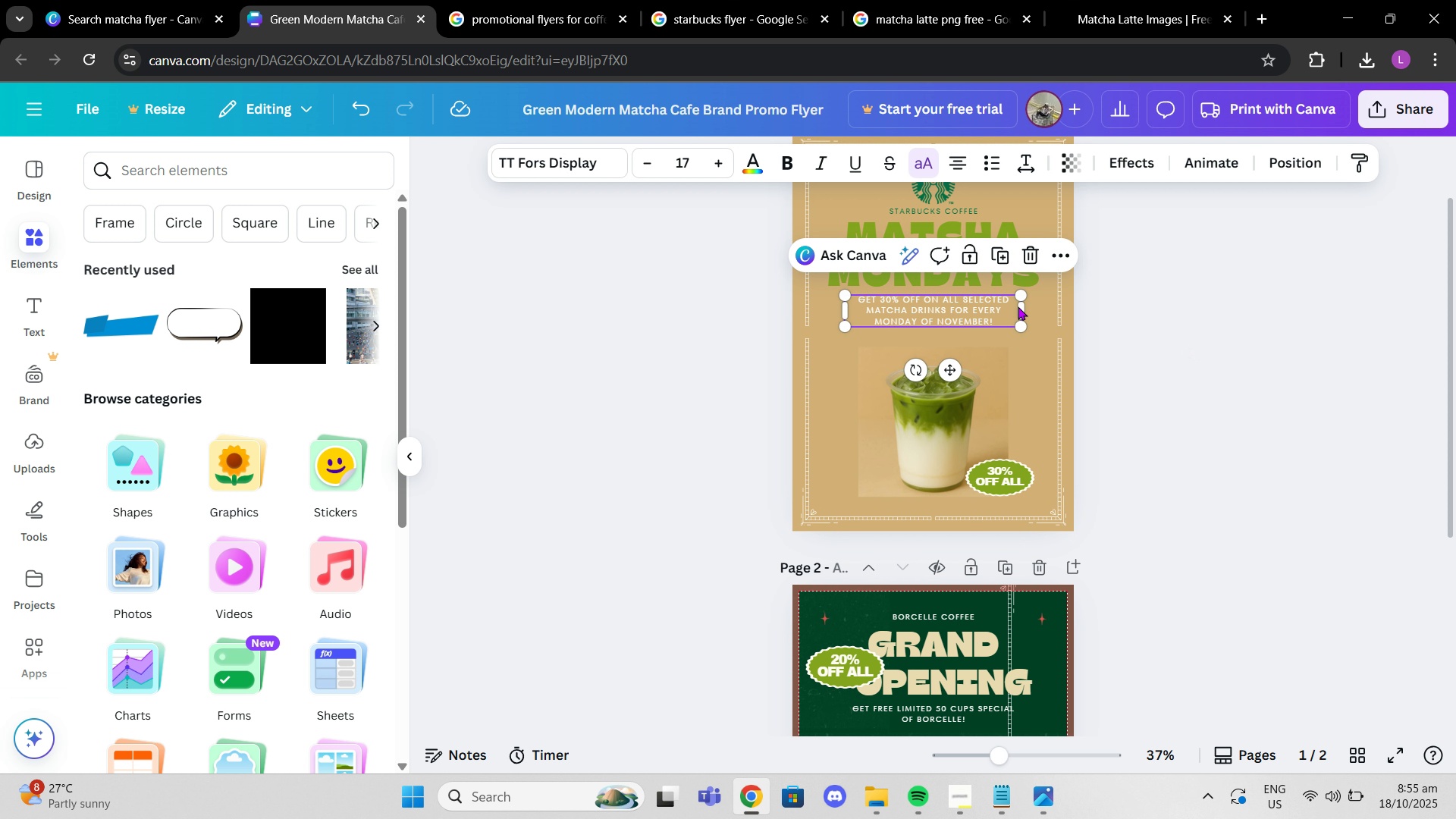 
left_click([1018, 306])
 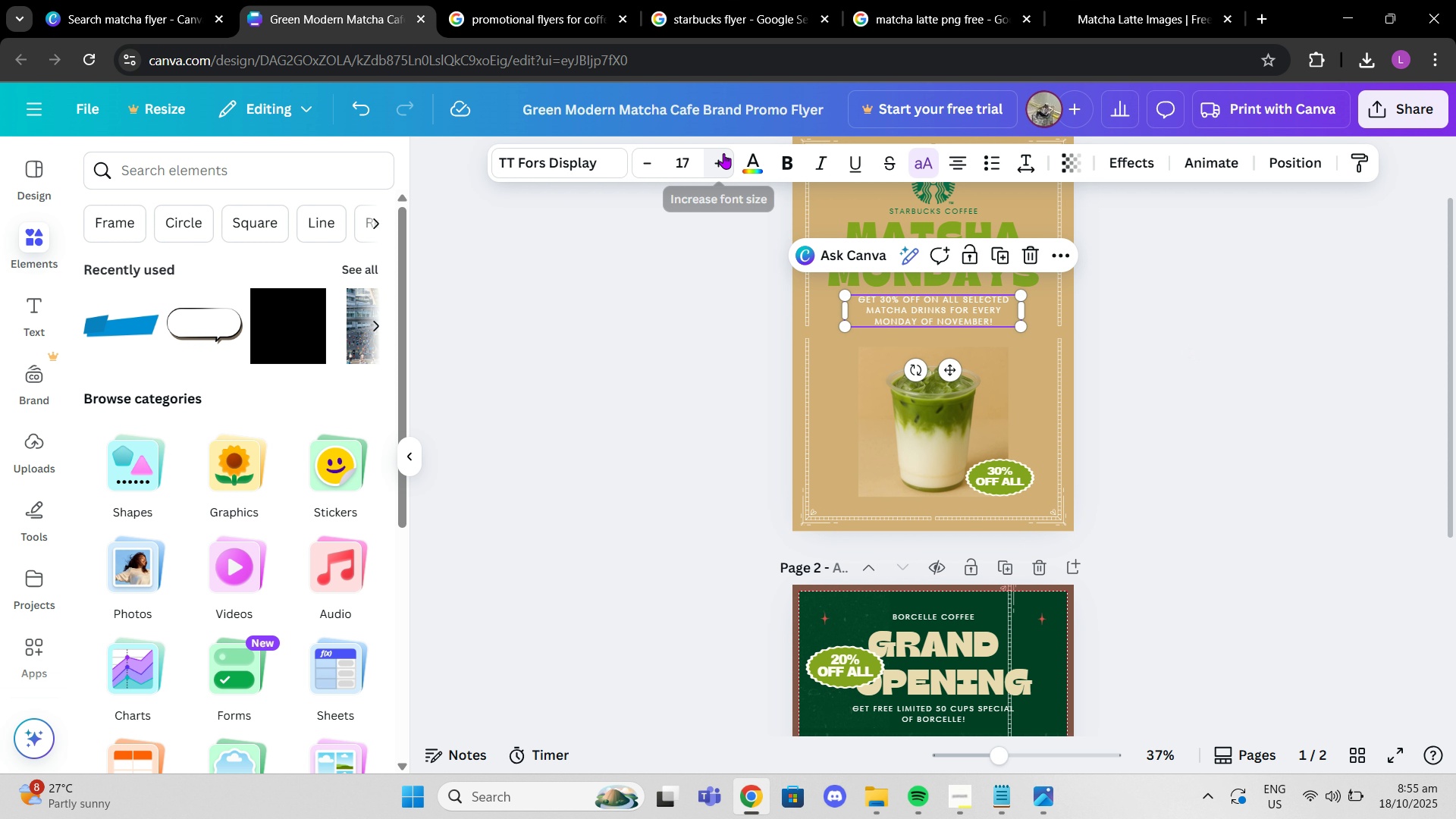 
left_click([722, 153])
 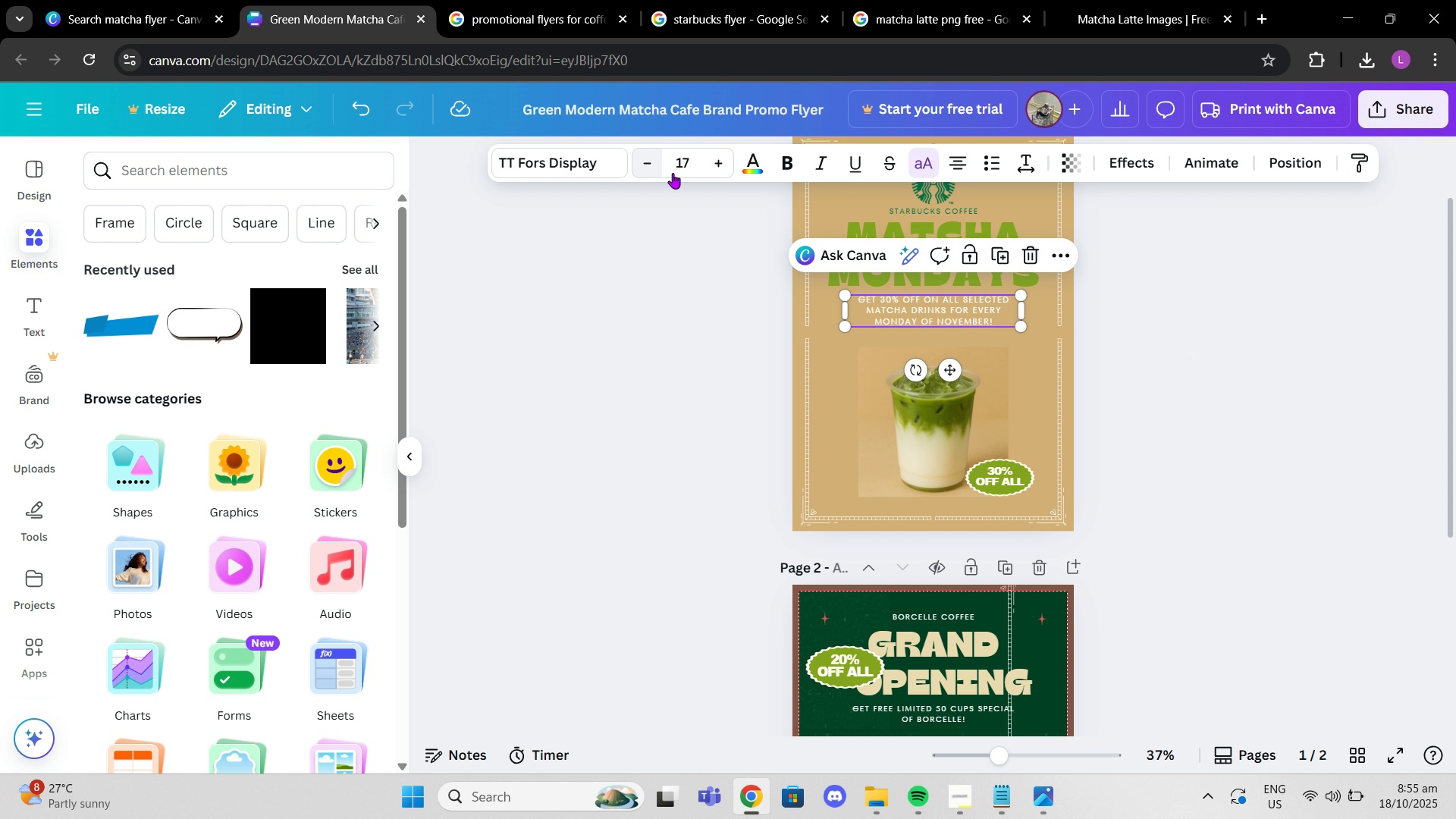 
double_click([1235, 400])
 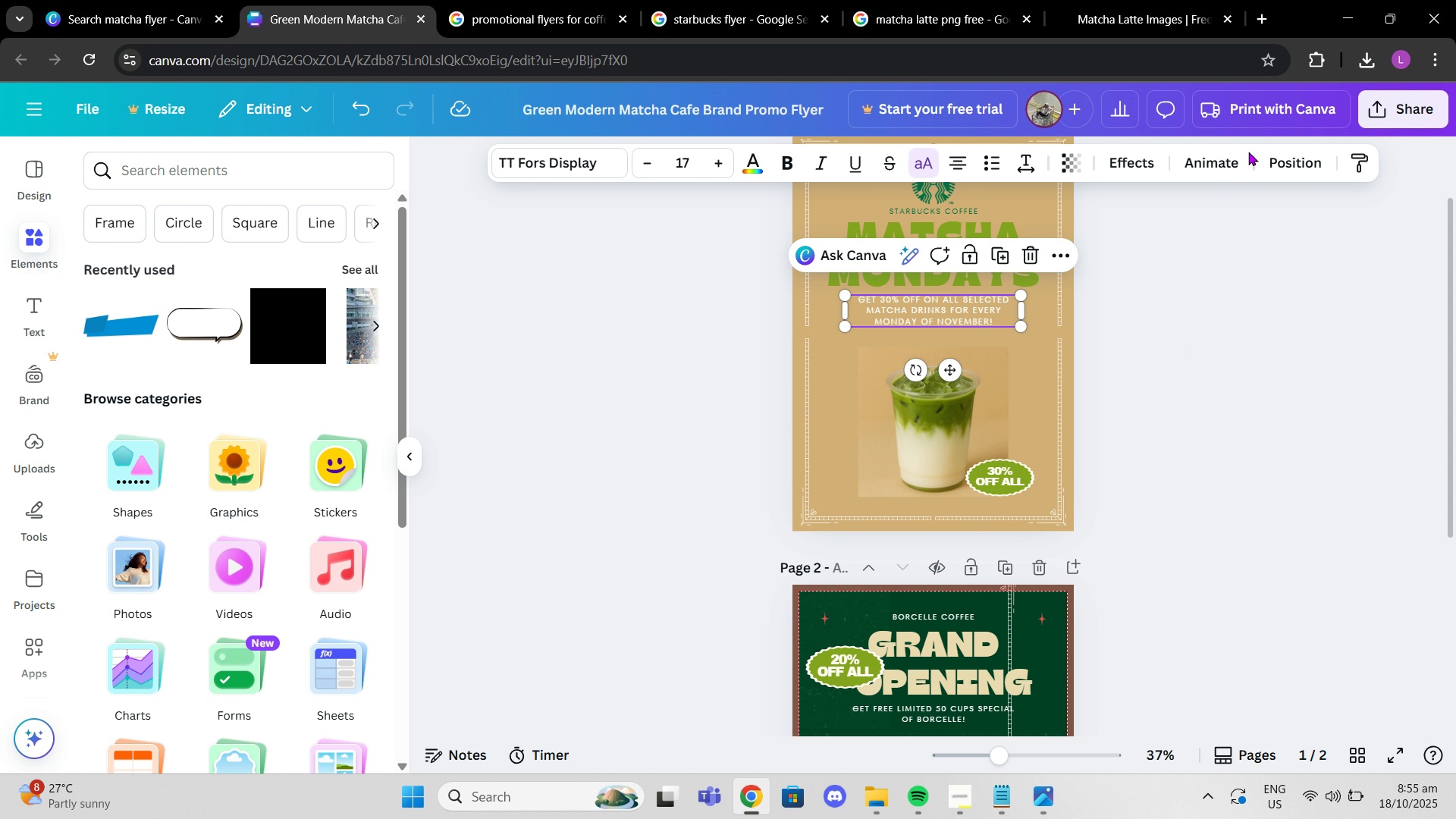 
left_click([1277, 169])
 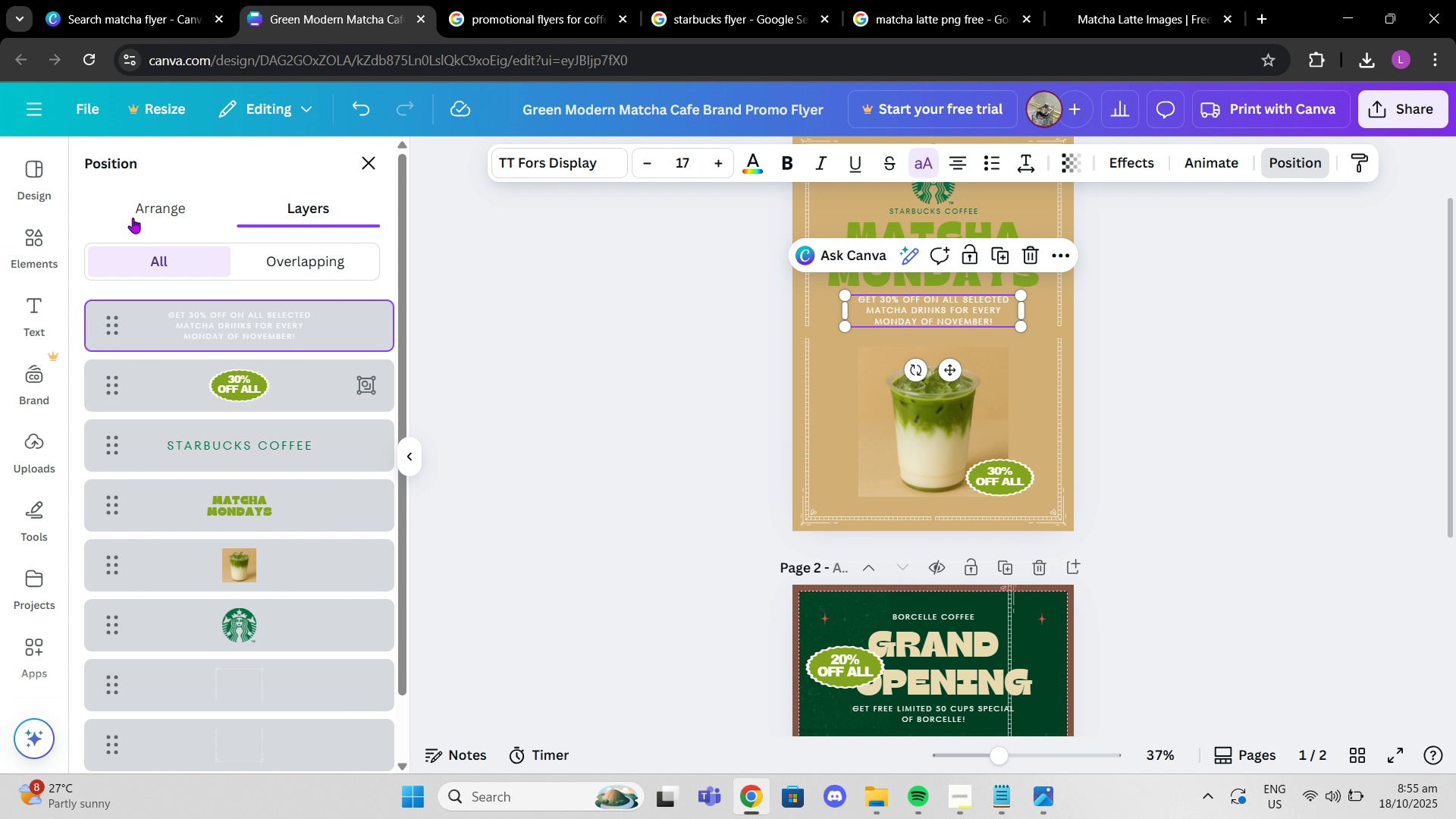 
left_click([149, 209])
 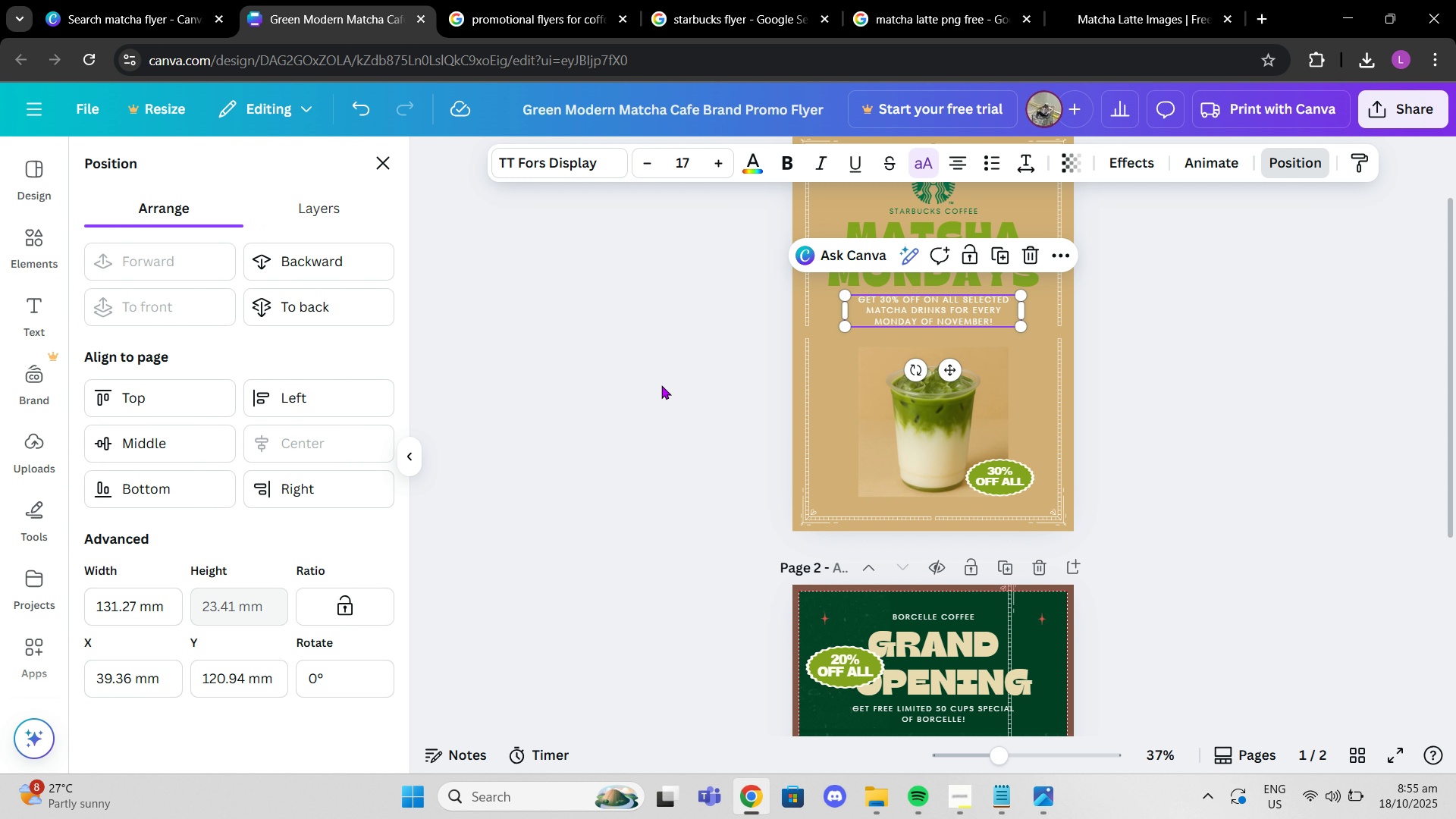 
left_click([805, 415])
 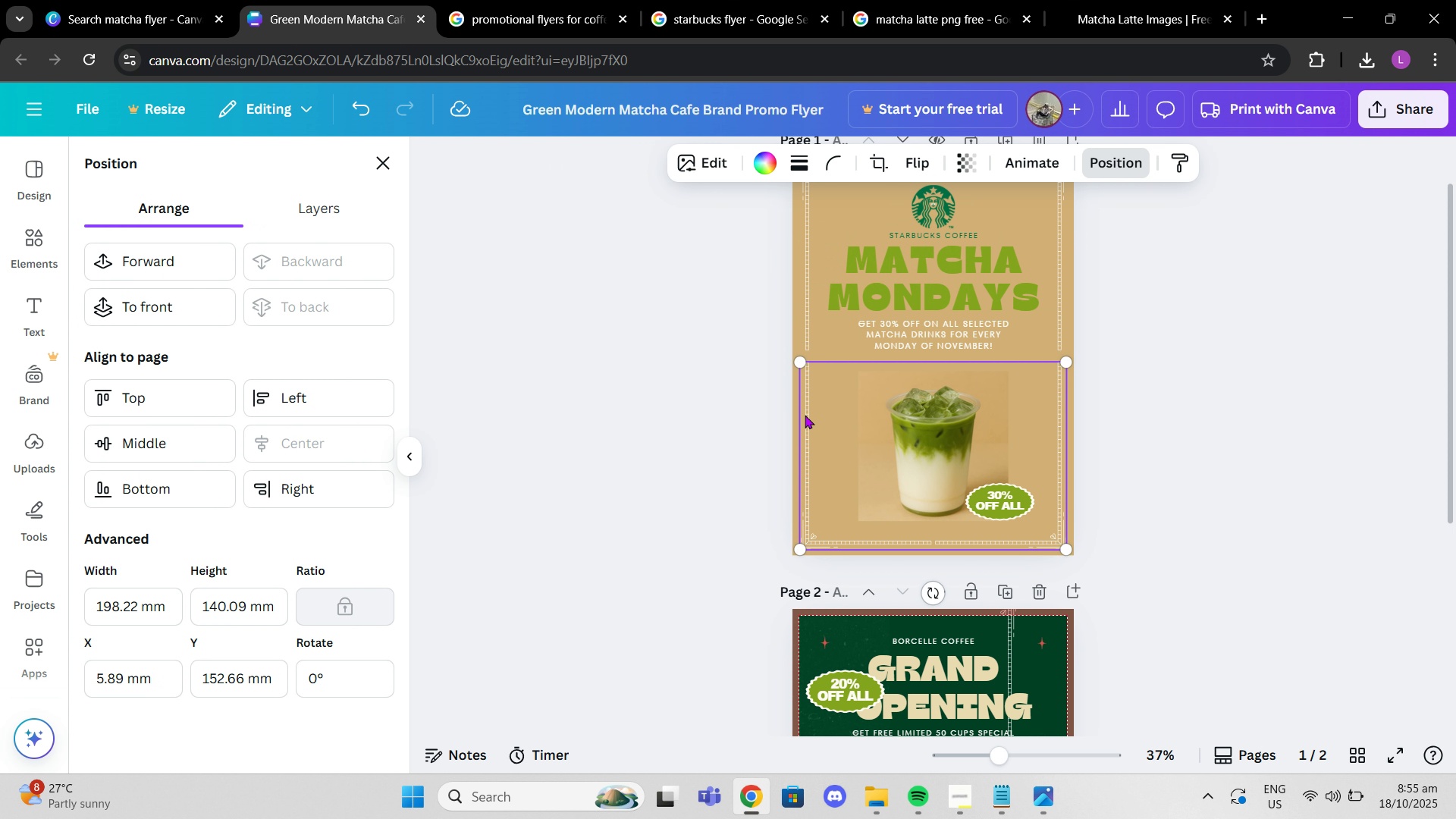 
scroll: coordinate [805, 415], scroll_direction: up, amount: 4.0
 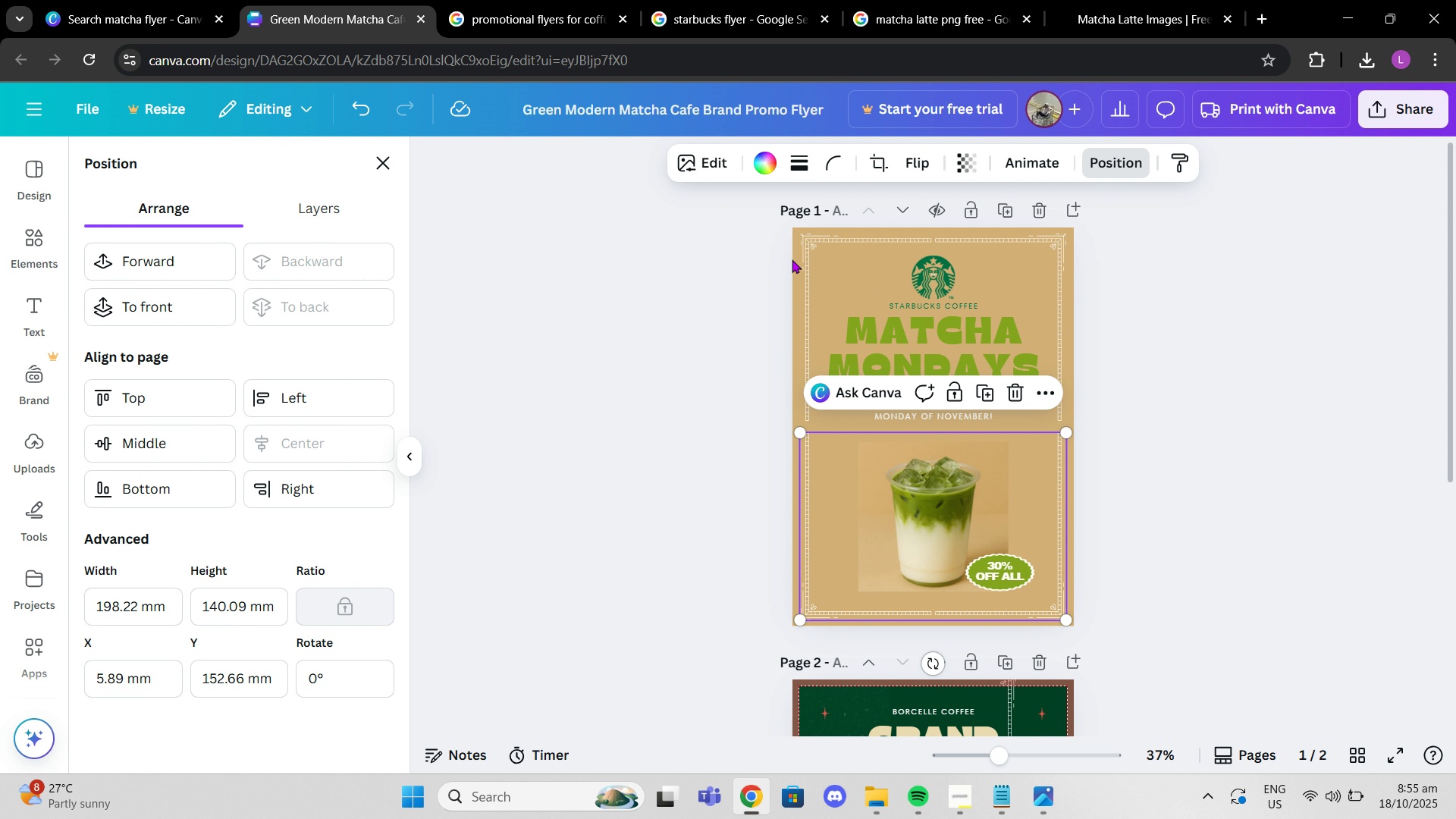 
left_click([792, 259])
 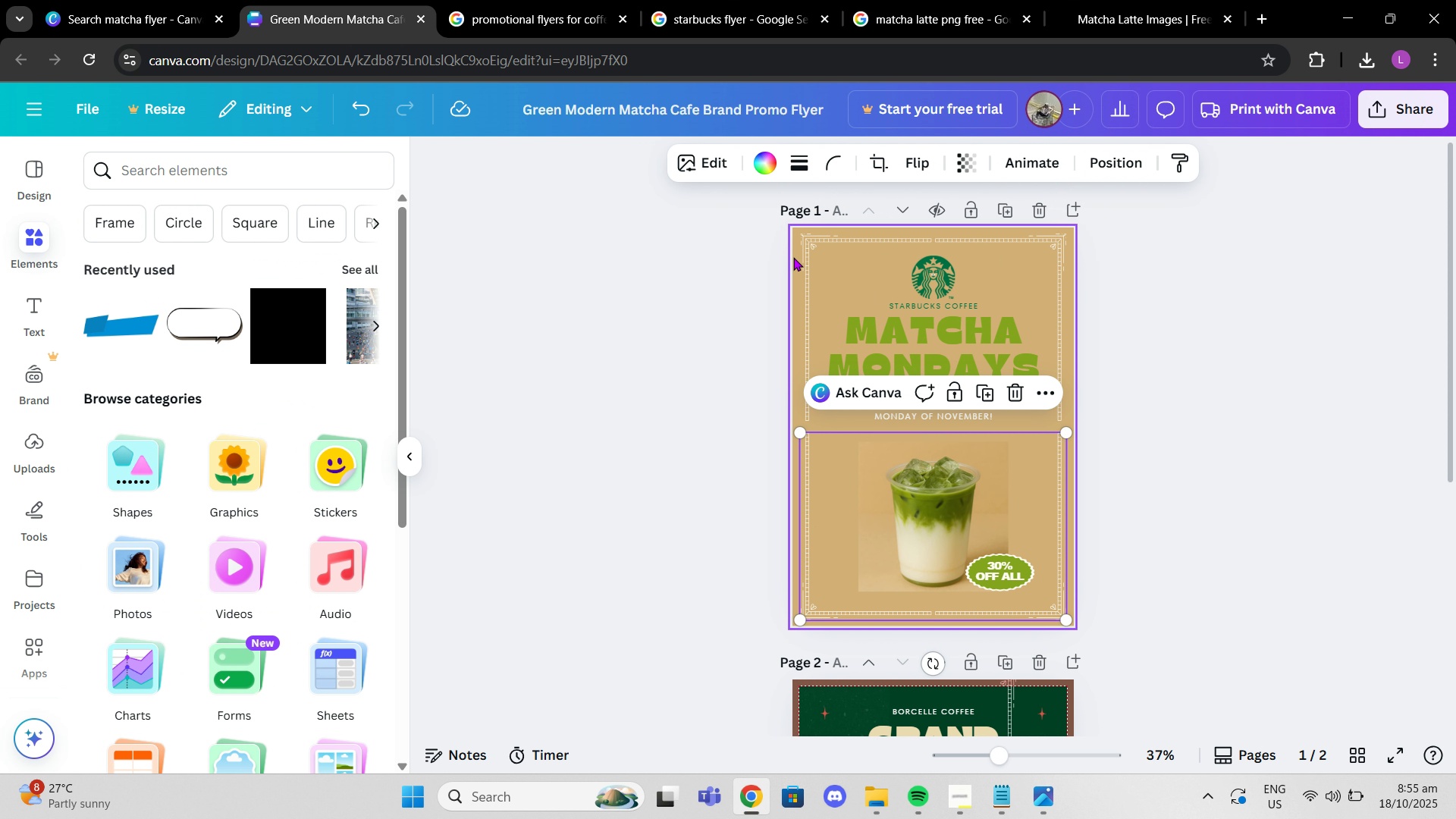 
left_click([793, 257])
 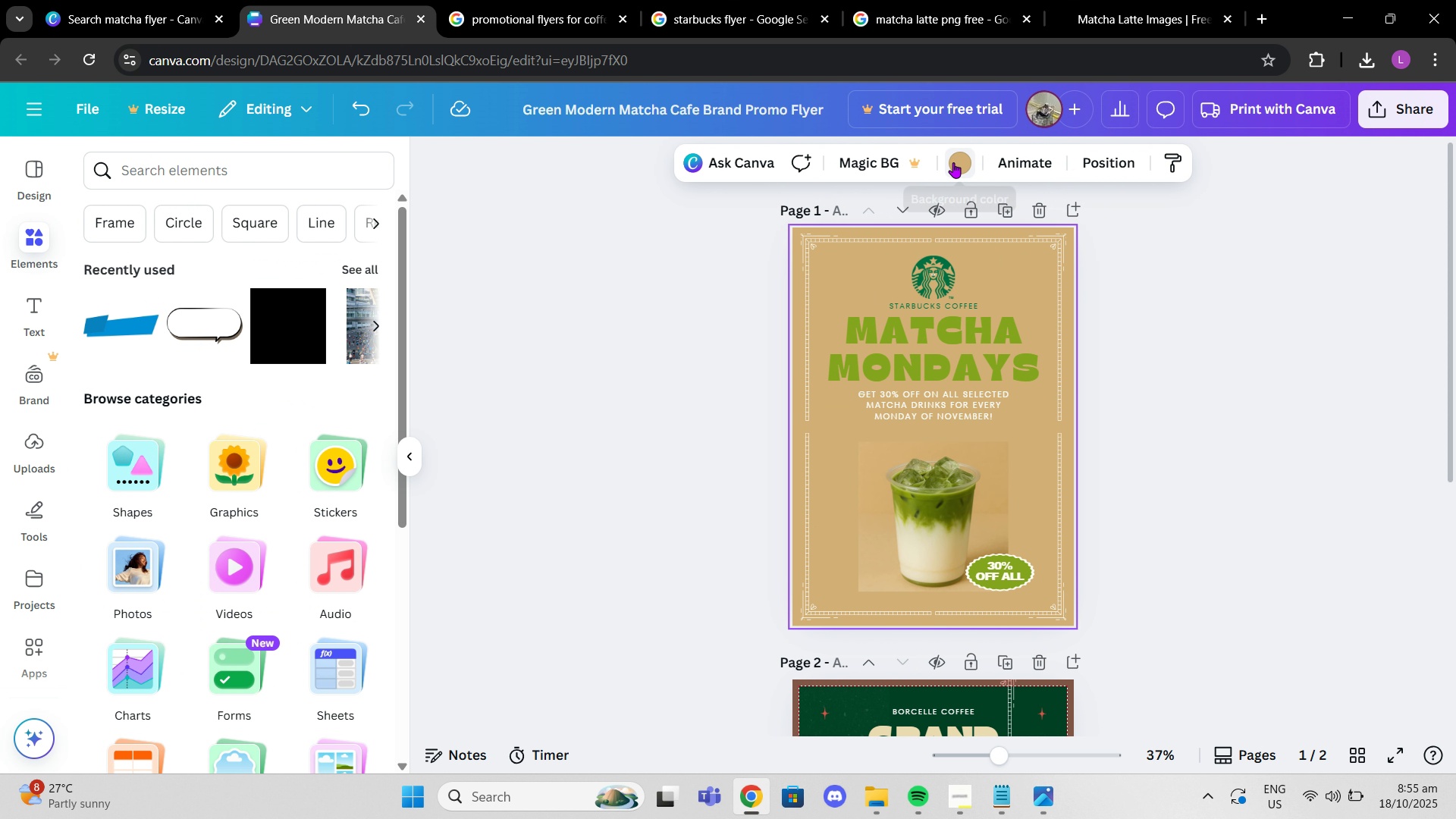 
left_click([953, 162])
 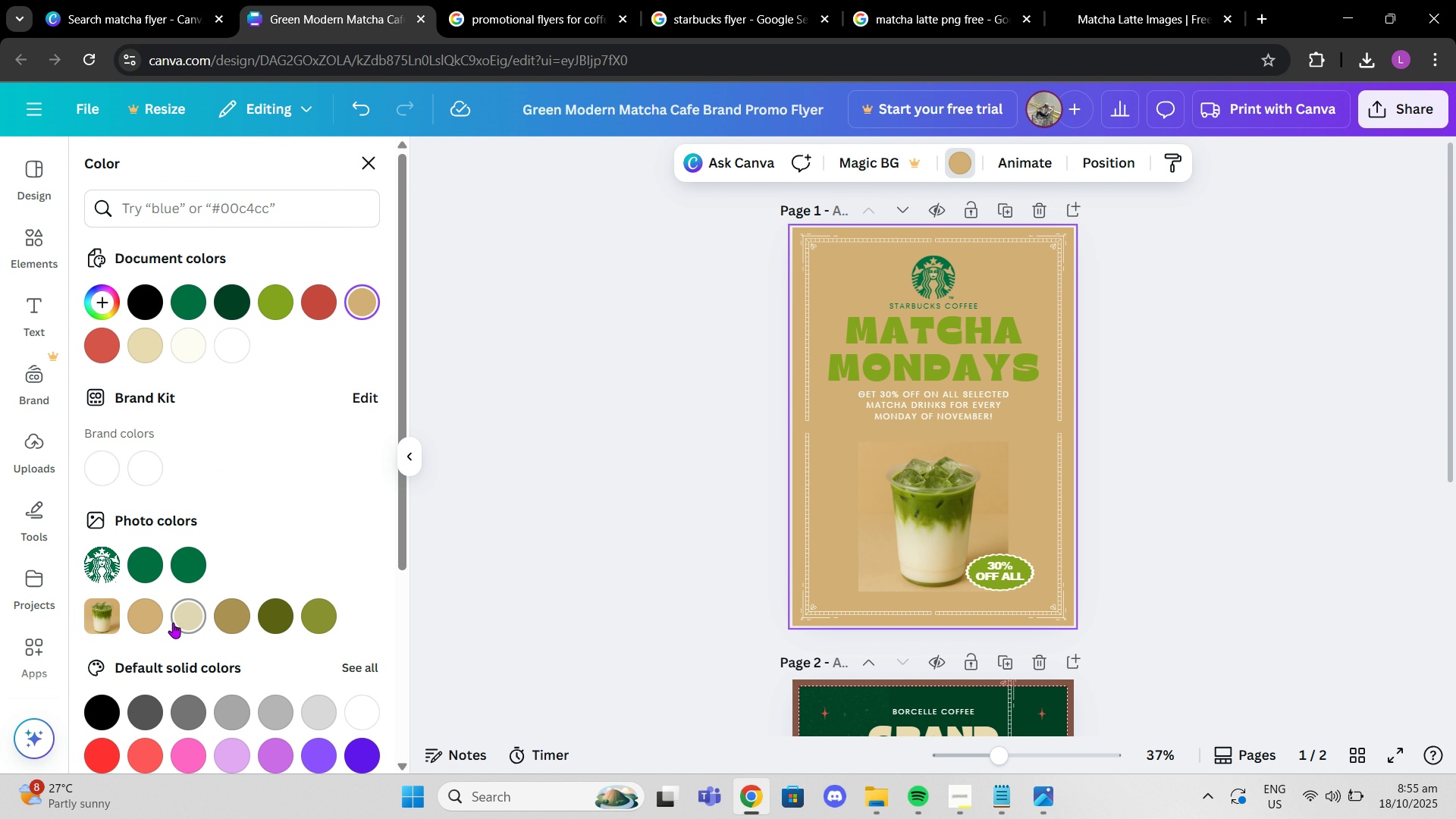 
left_click([187, 620])
 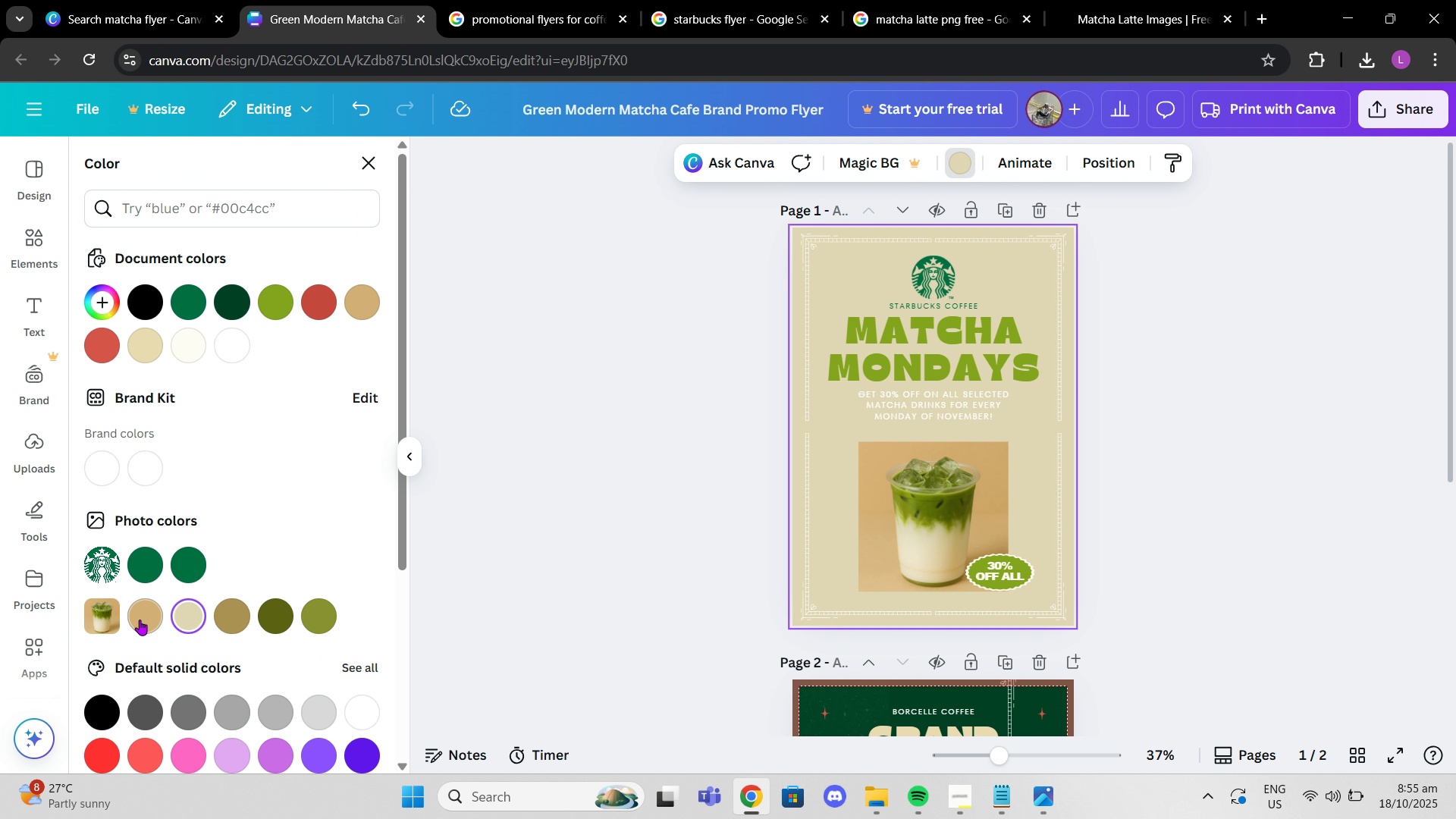 
left_click([136, 621])
 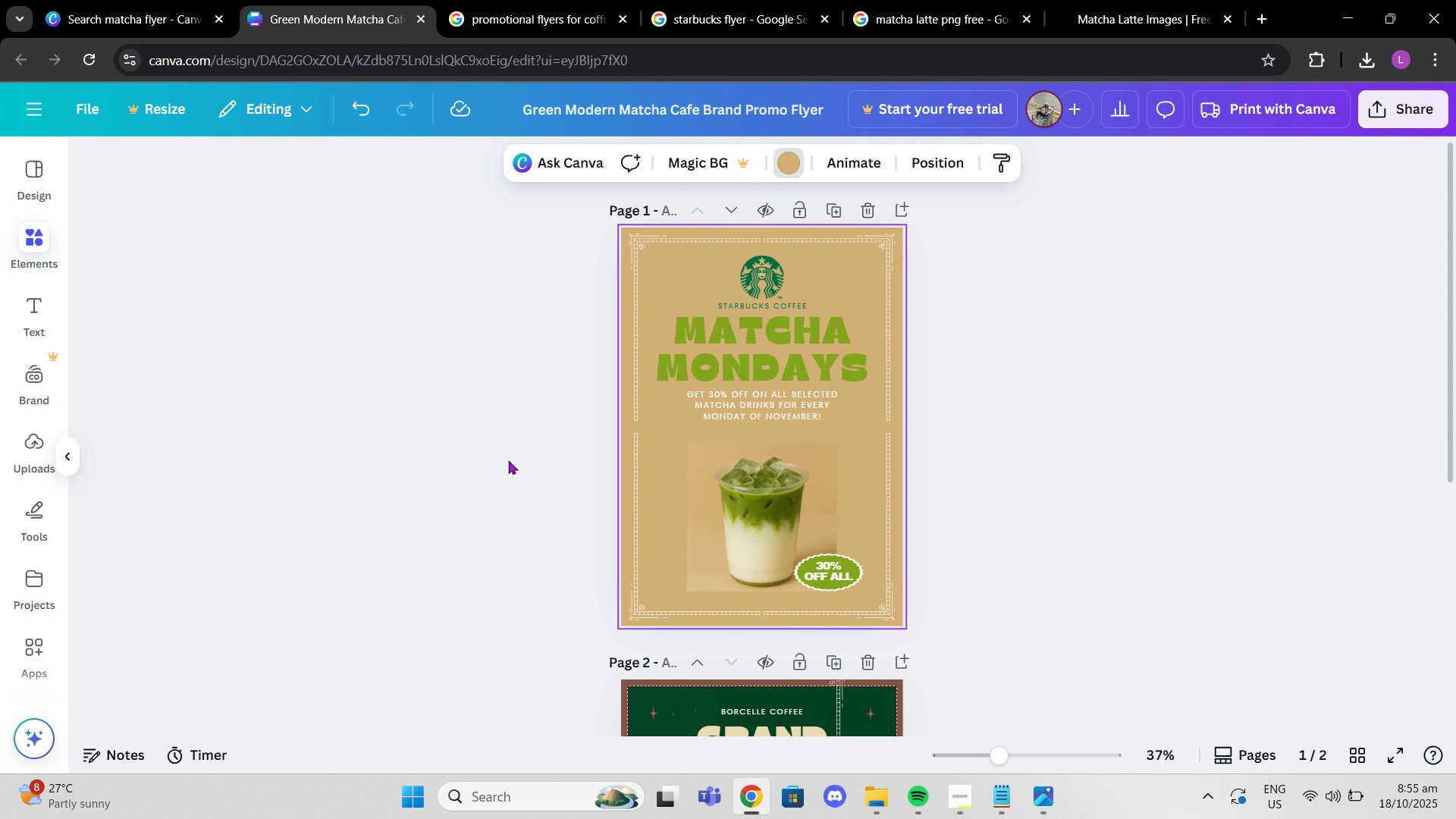 
left_click([508, 460])
 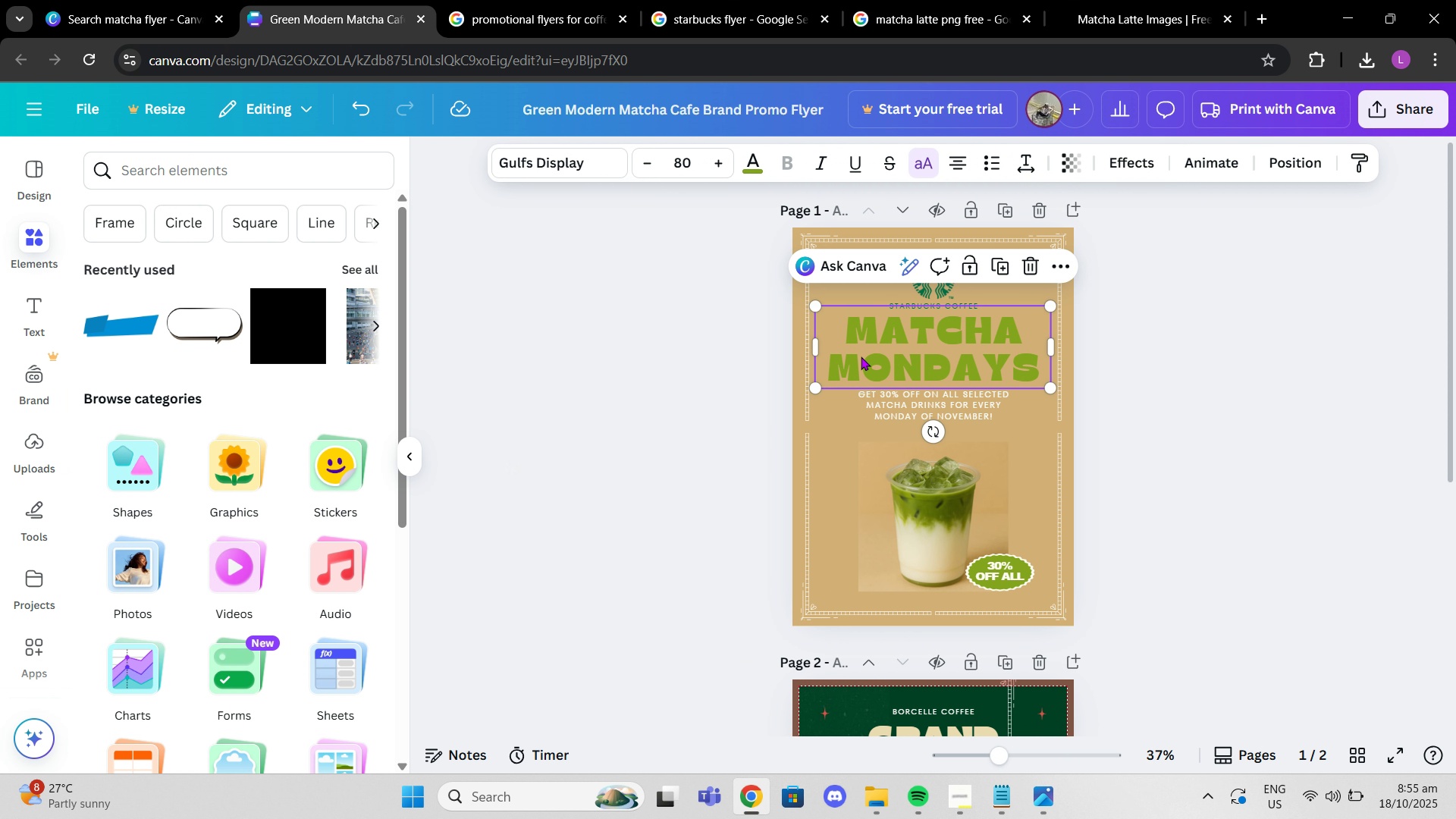 
left_click([861, 356])
 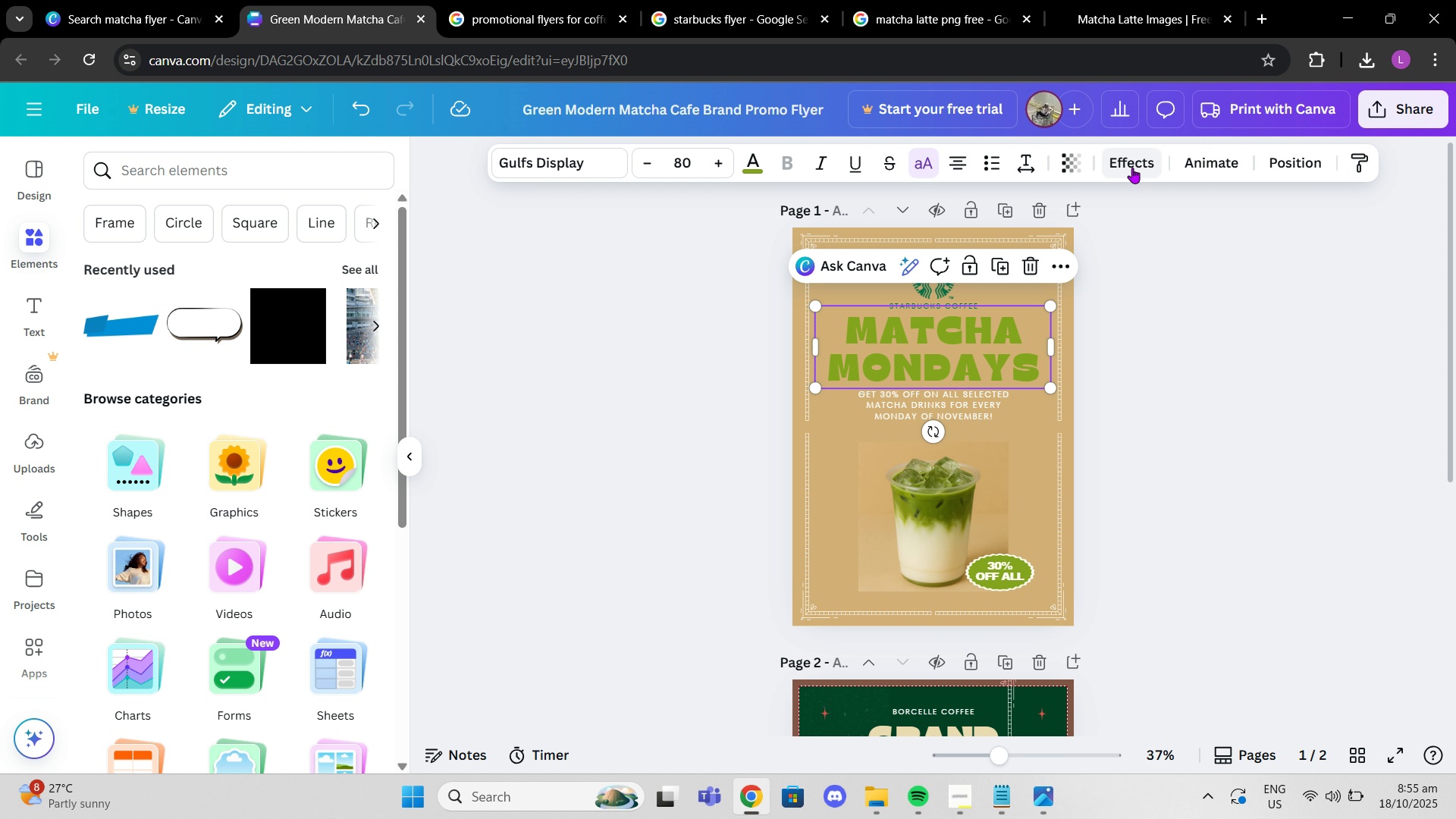 
left_click([1132, 168])
 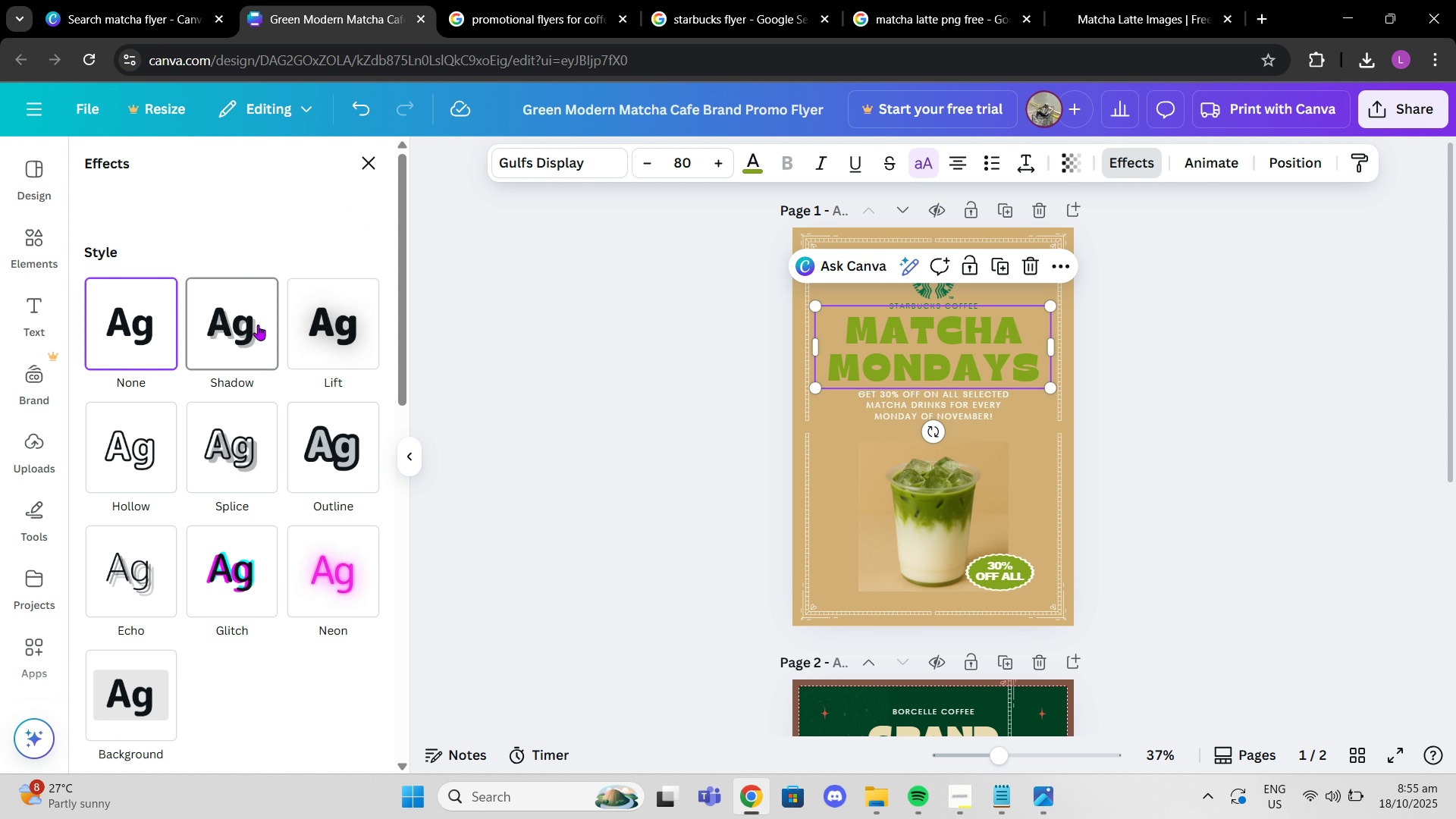 
left_click([258, 325])
 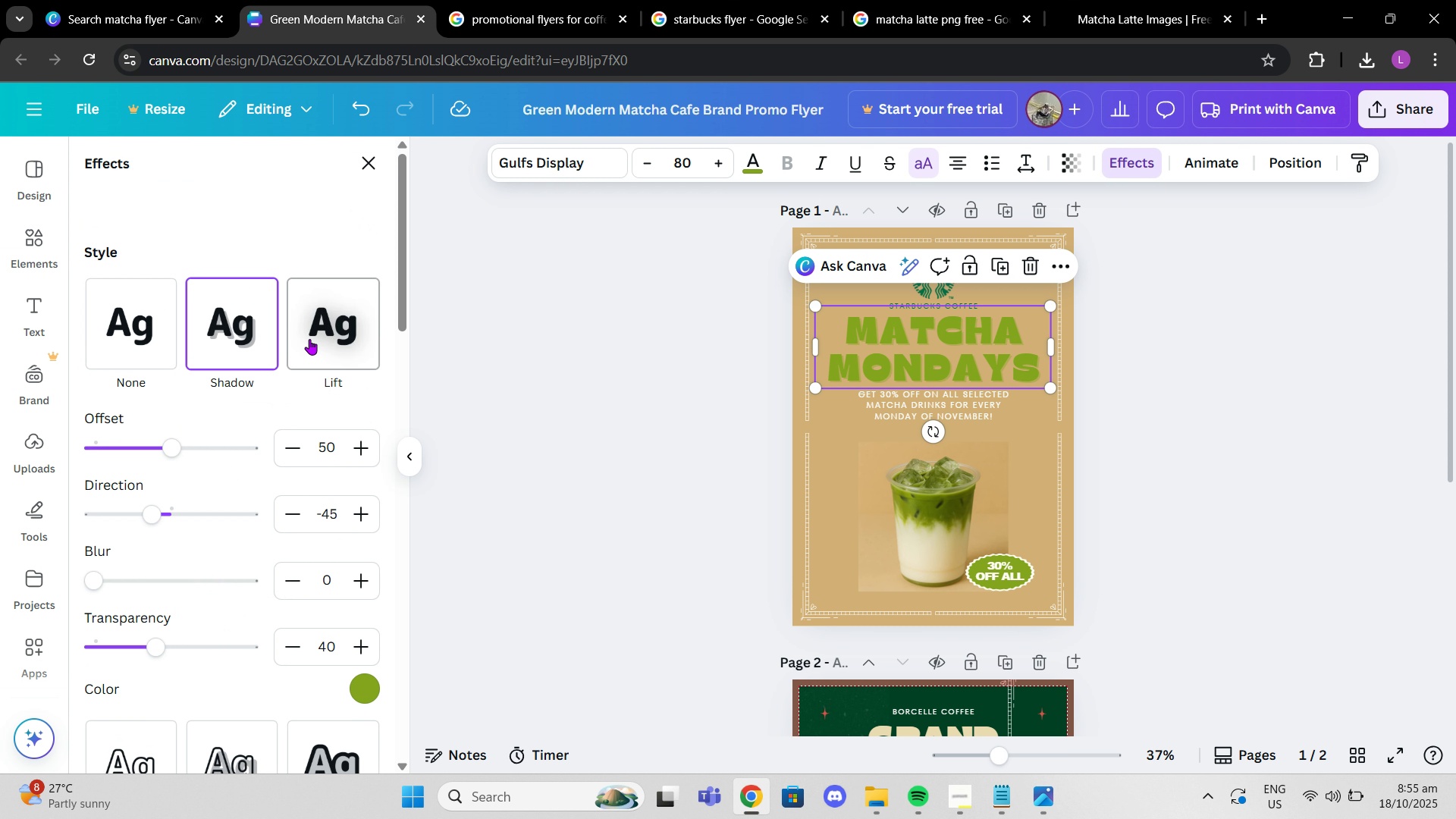 
left_click([309, 339])
 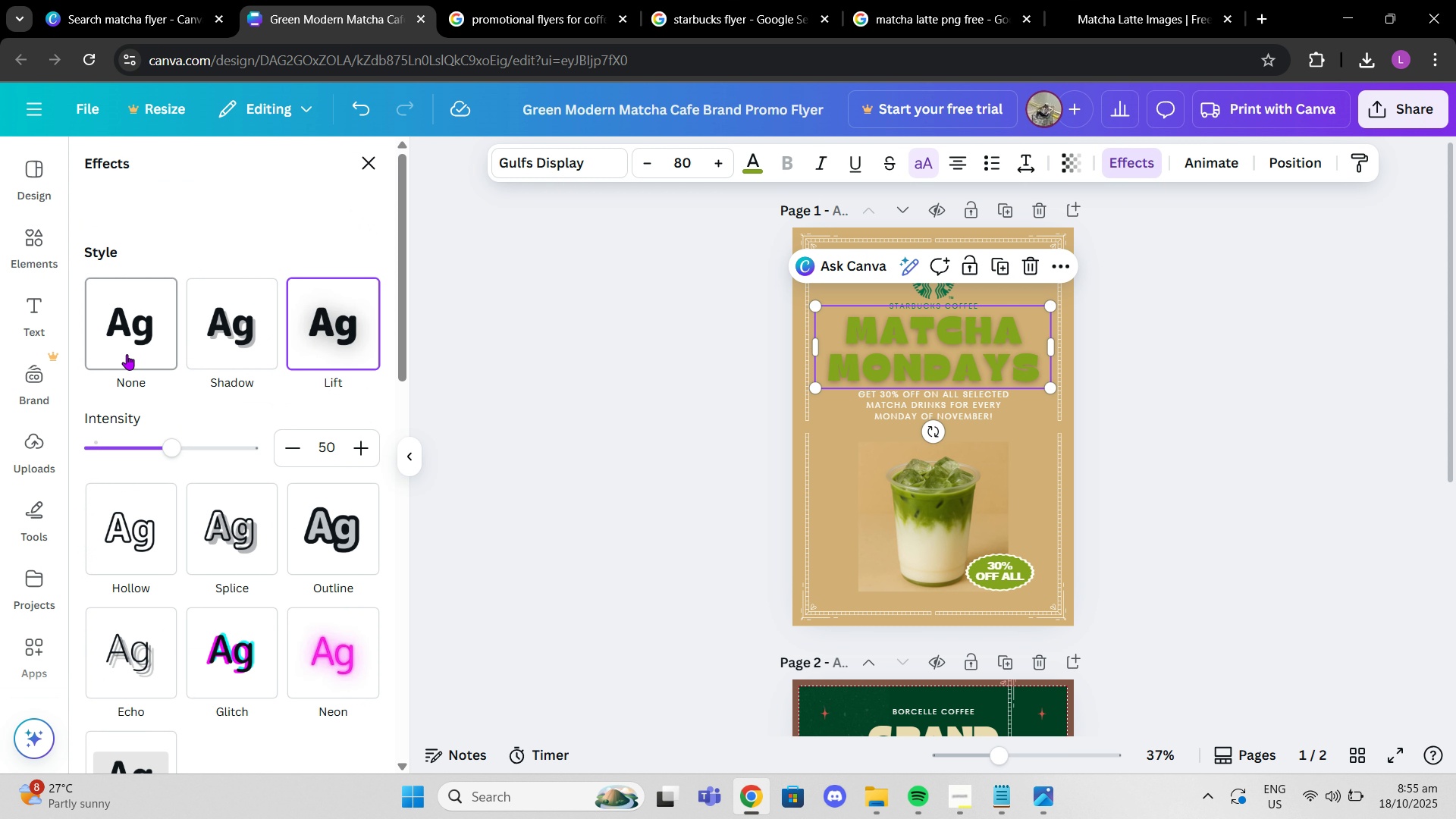 
left_click([127, 354])
 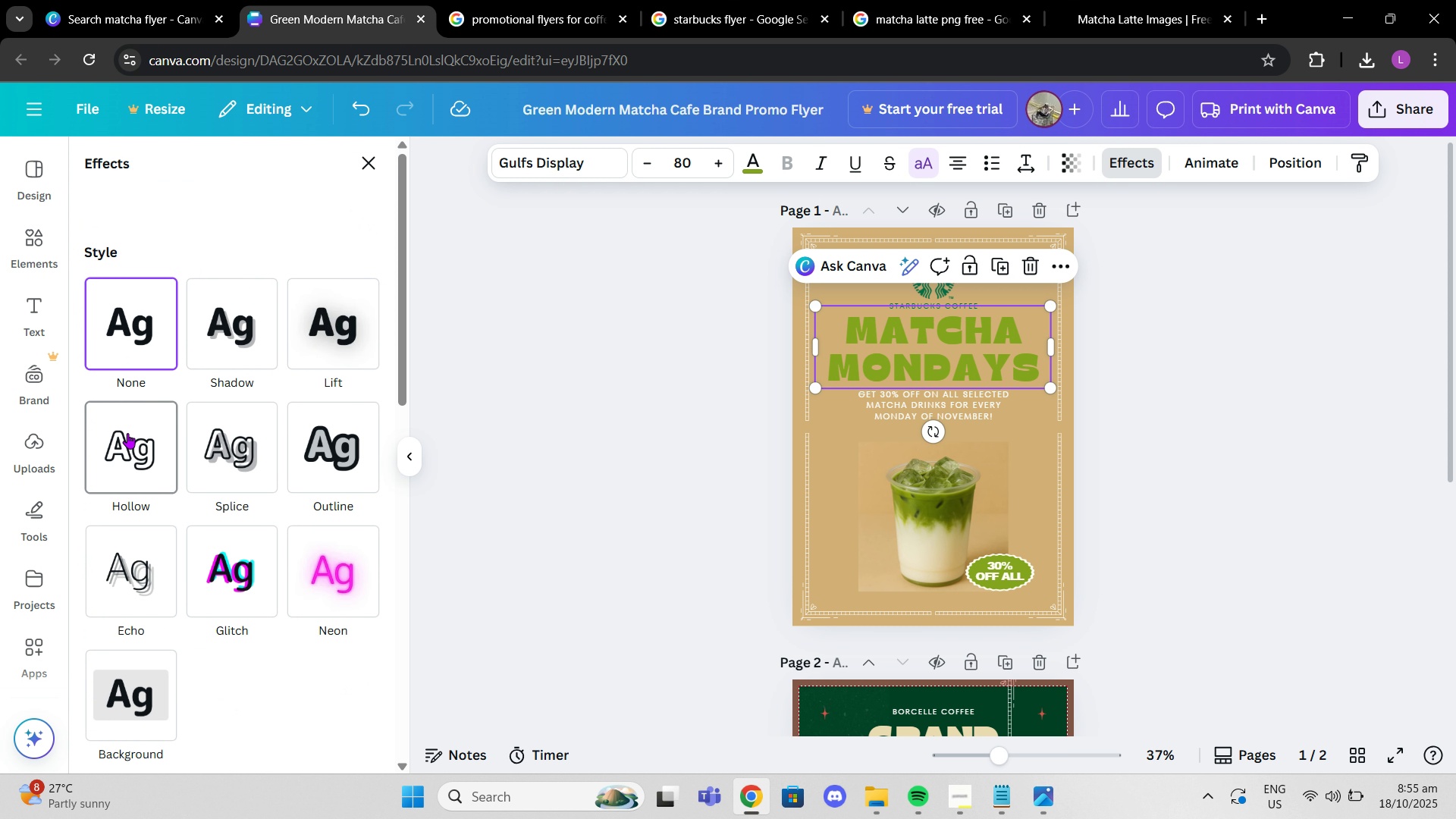 
left_click([127, 433])
 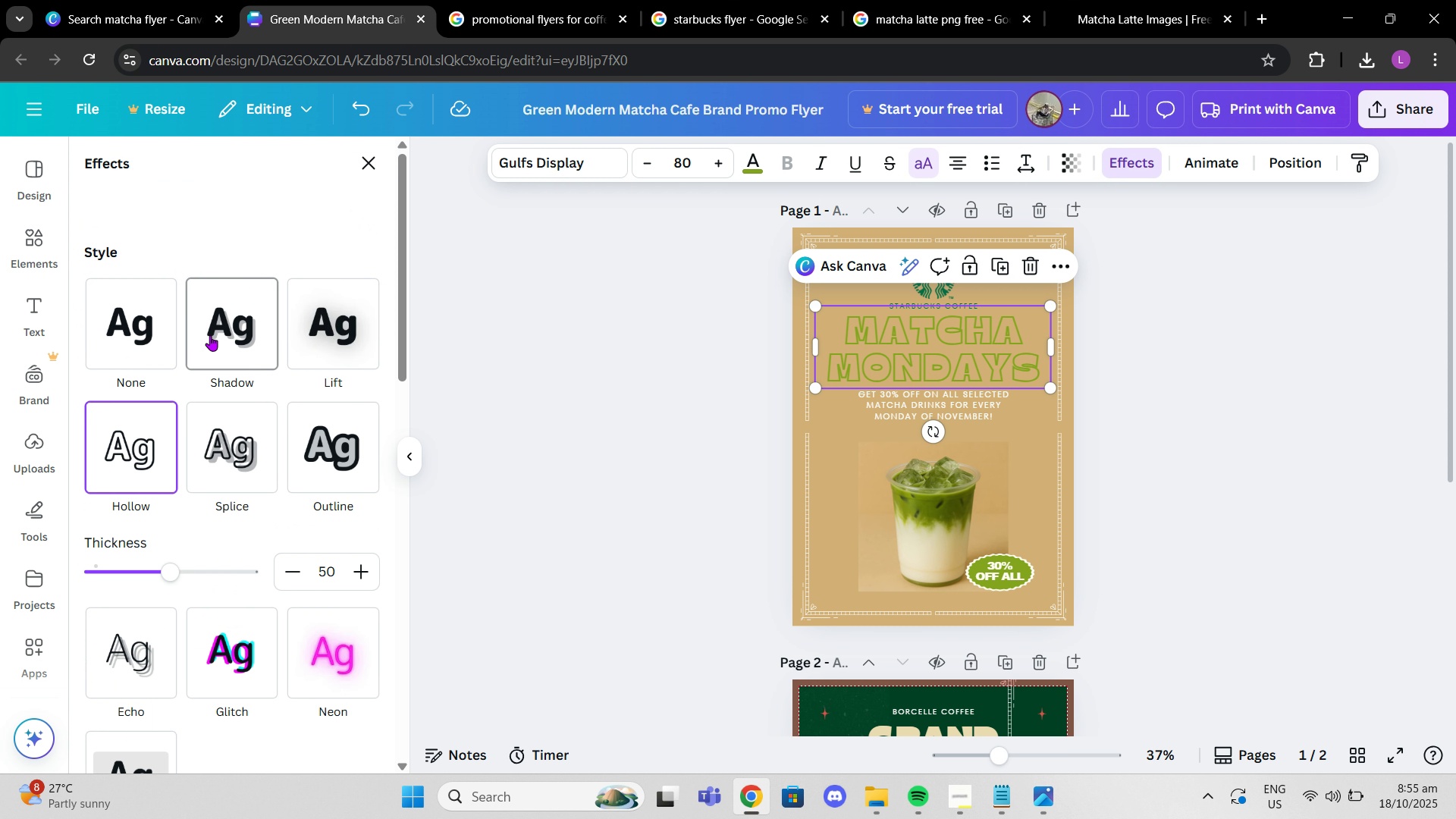 
left_click([210, 335])
 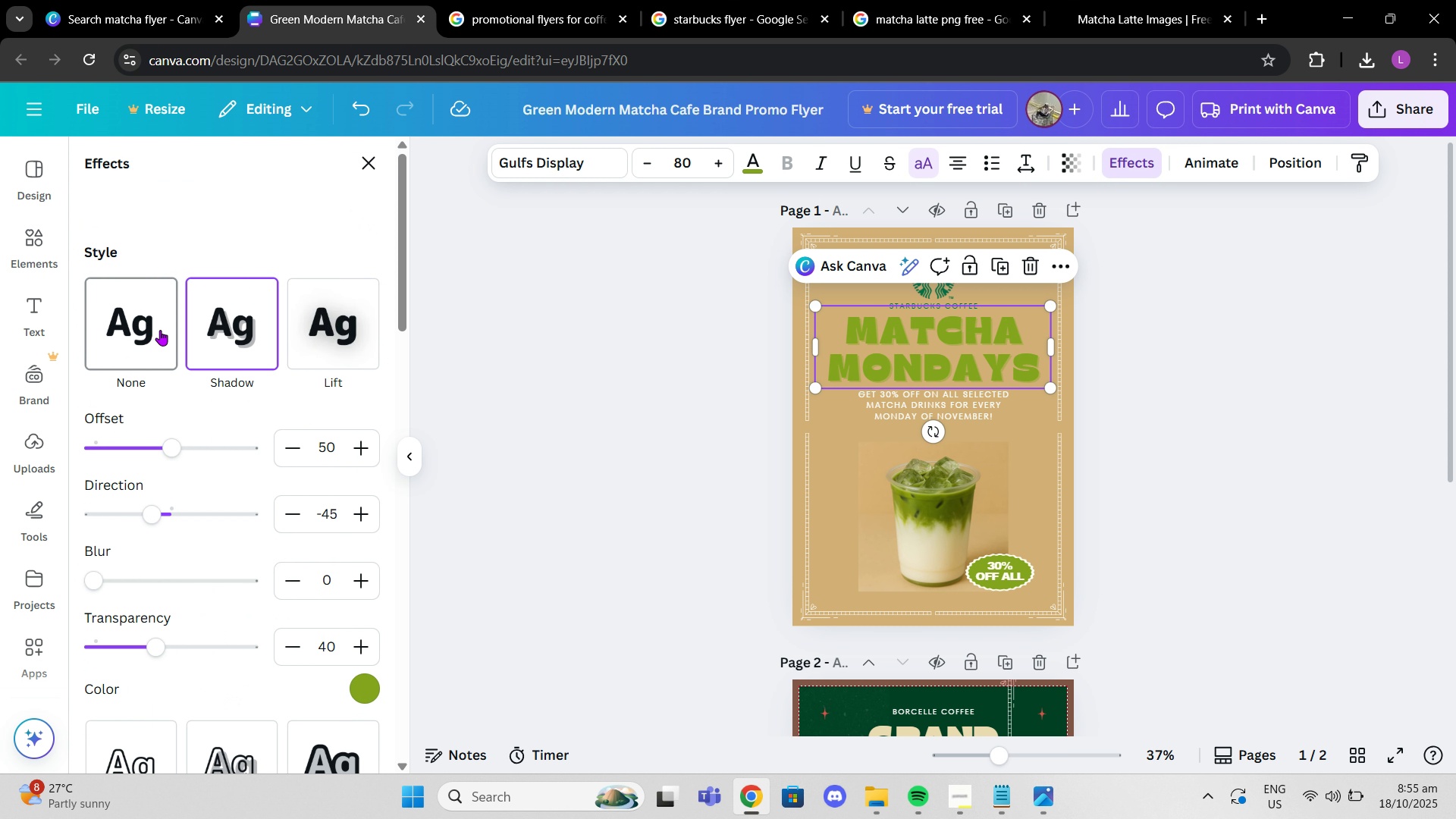 
left_click([160, 330])
 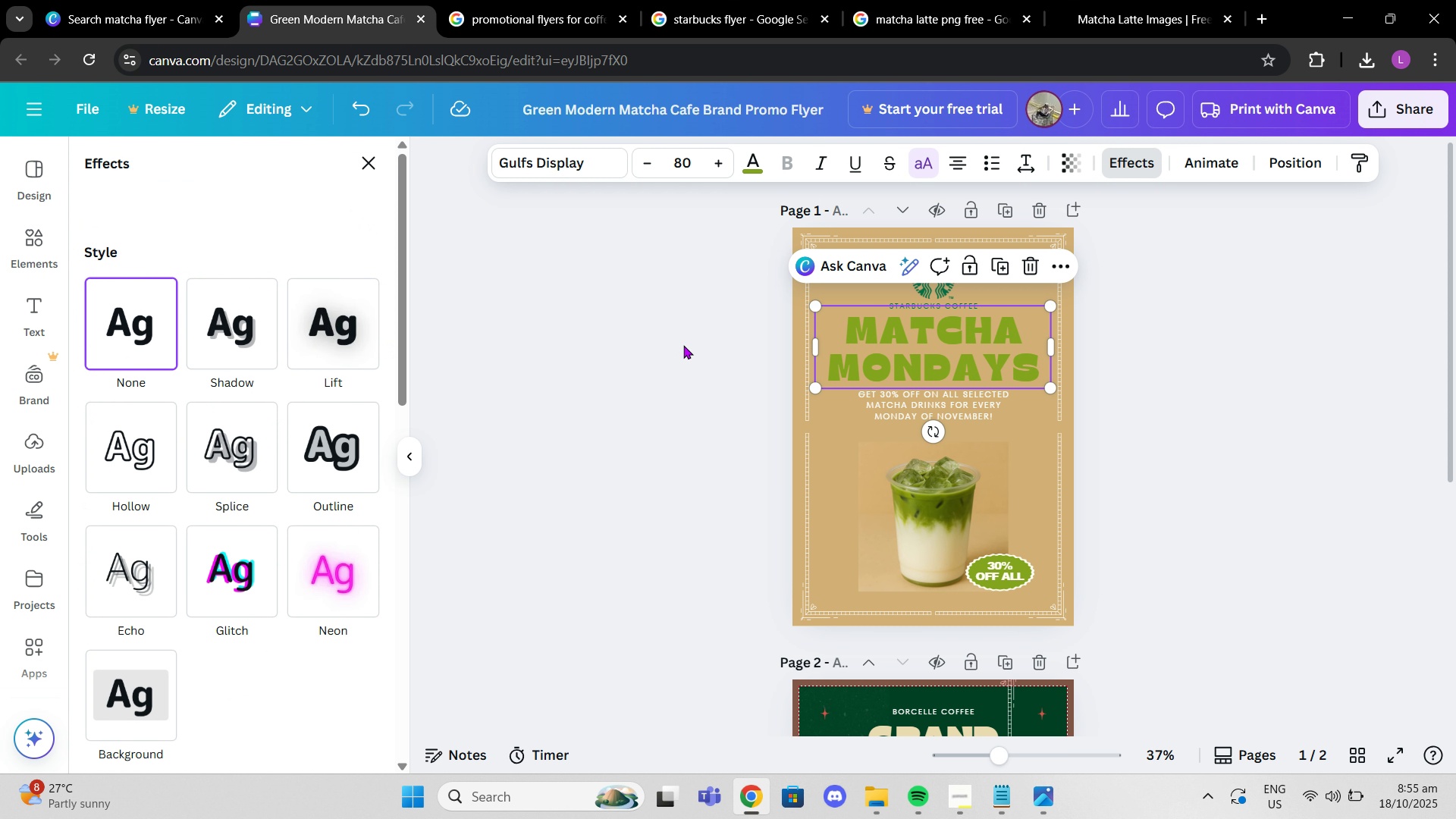 
left_click([685, 346])
 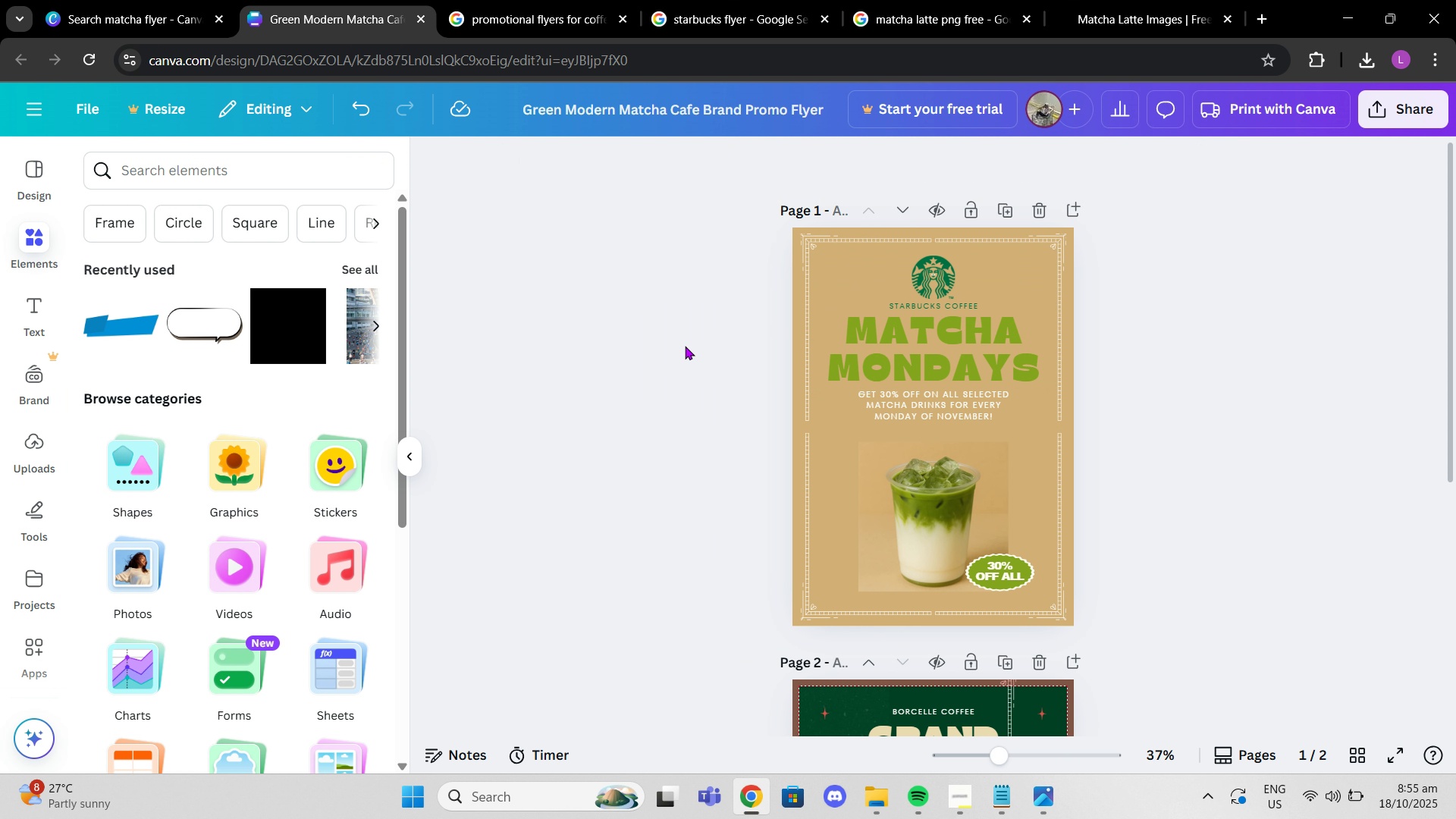 
left_click([685, 346])
 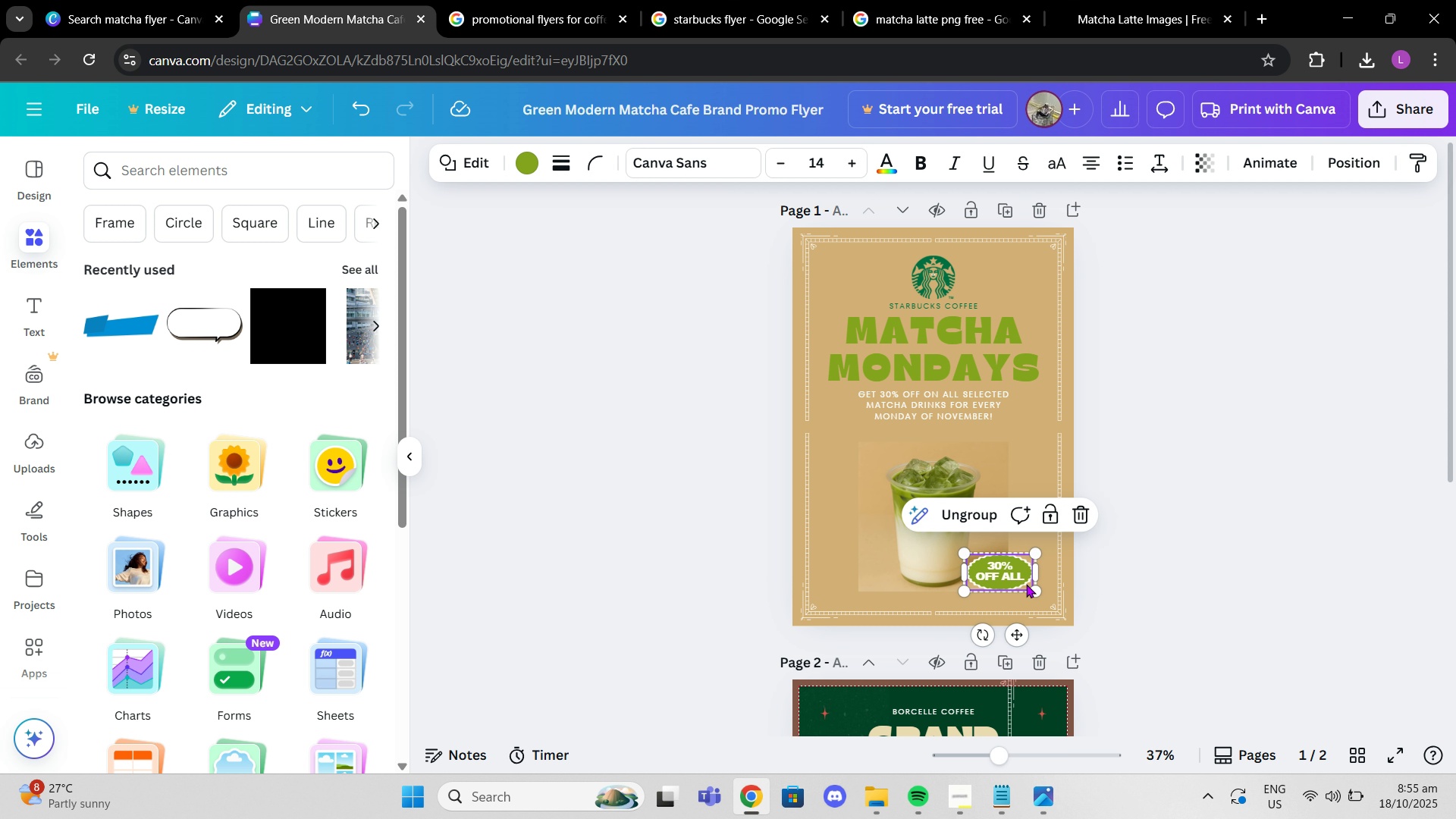 
left_click_drag(start_coordinate=[1026, 584], to_coordinate=[1028, 592])
 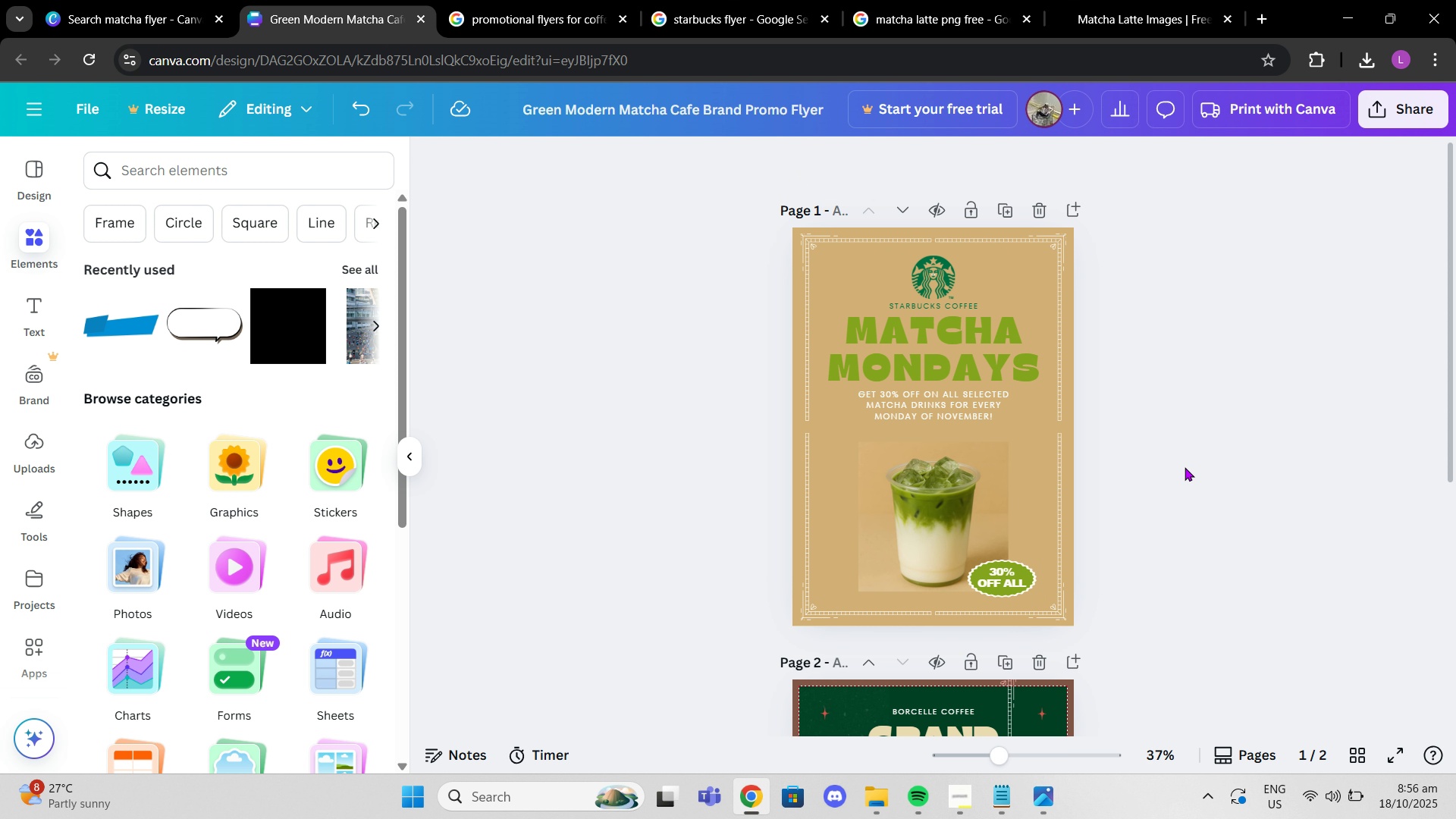 
left_click([1182, 472])
 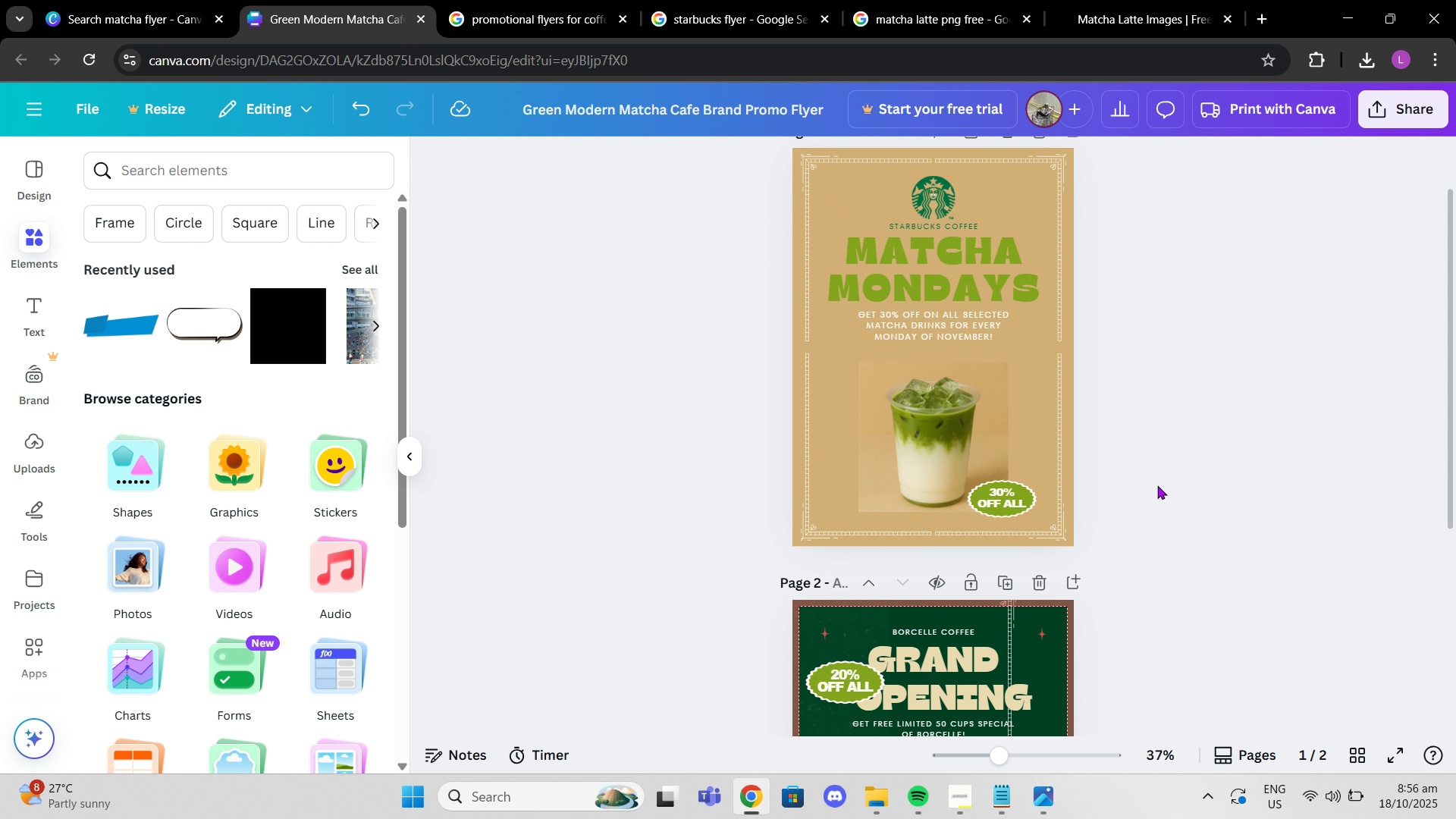 
scroll: coordinate [970, 513], scroll_direction: down, amount: 5.0
 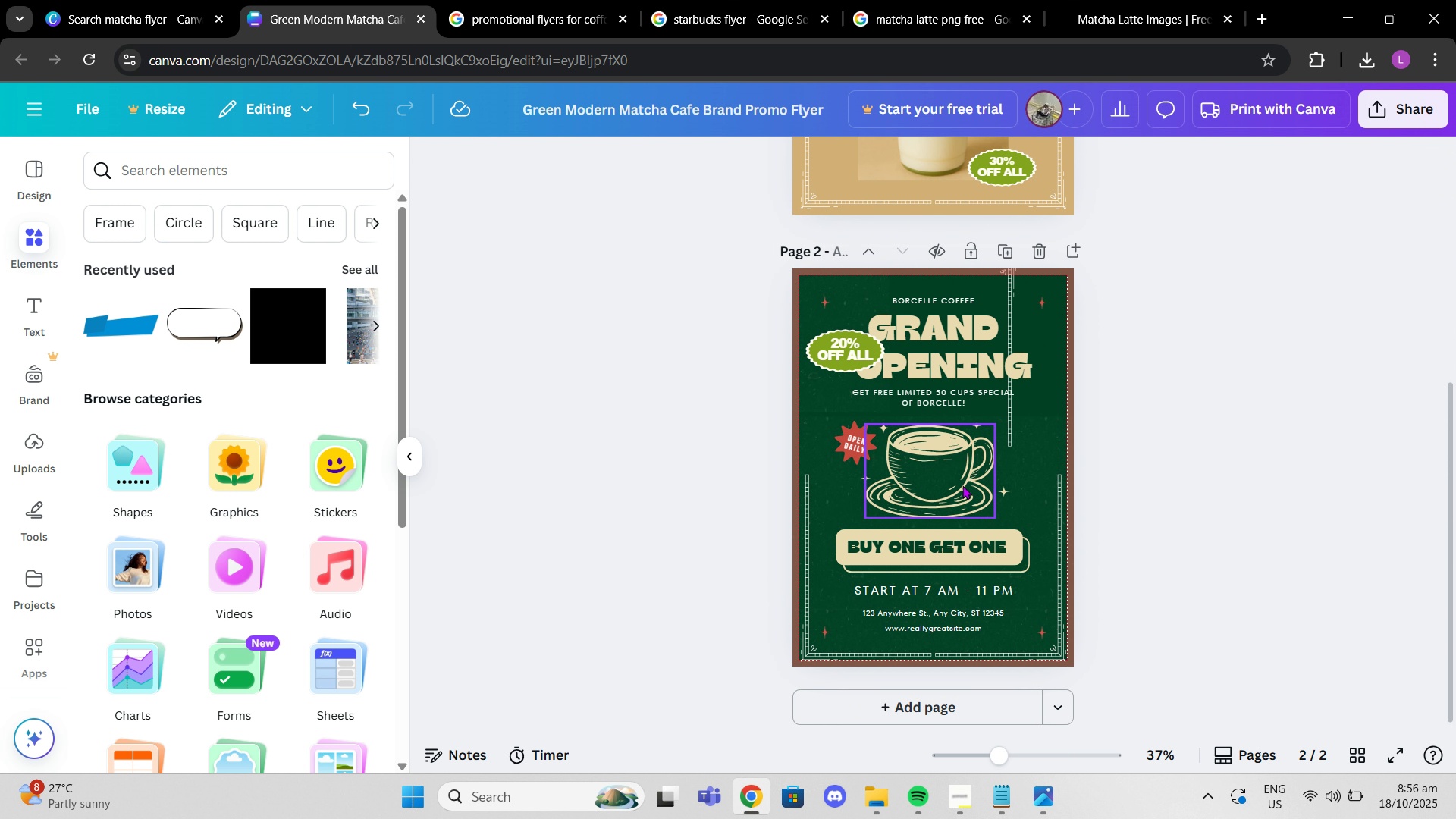 
scroll: coordinate [962, 484], scroll_direction: up, amount: 4.0
 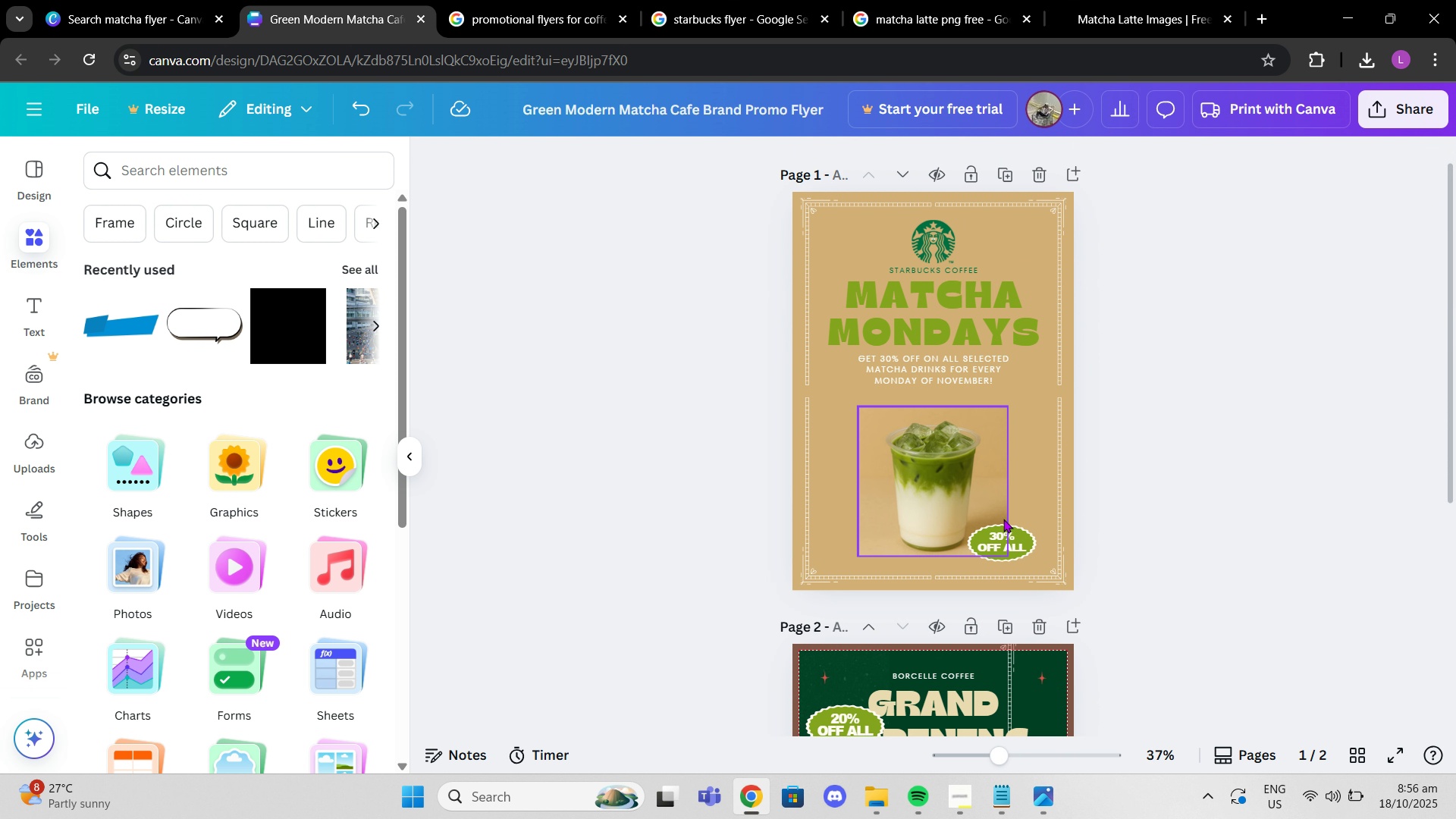 
left_click_drag(start_coordinate=[981, 491], to_coordinate=[981, 475])
 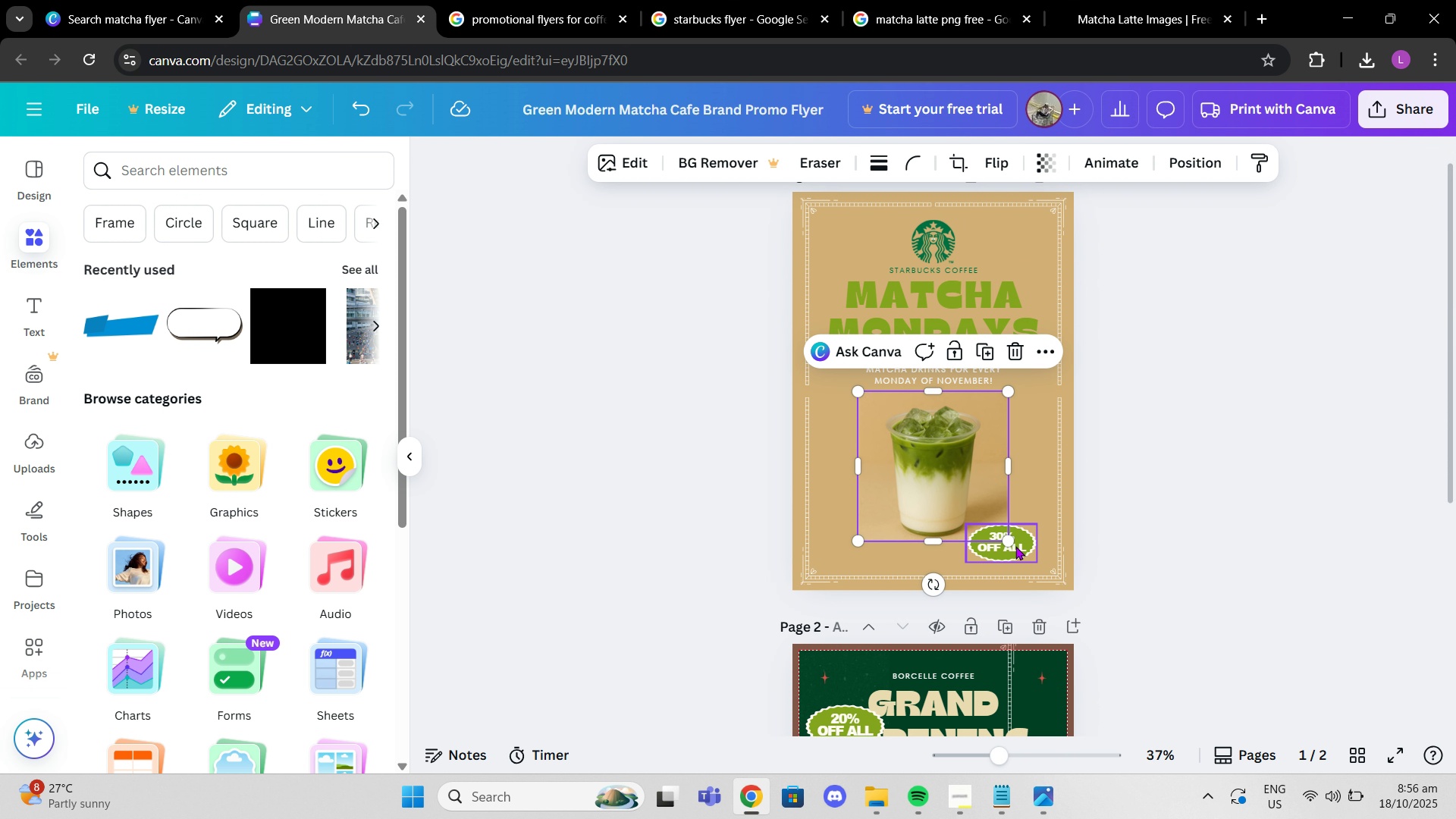 
left_click([1015, 546])
 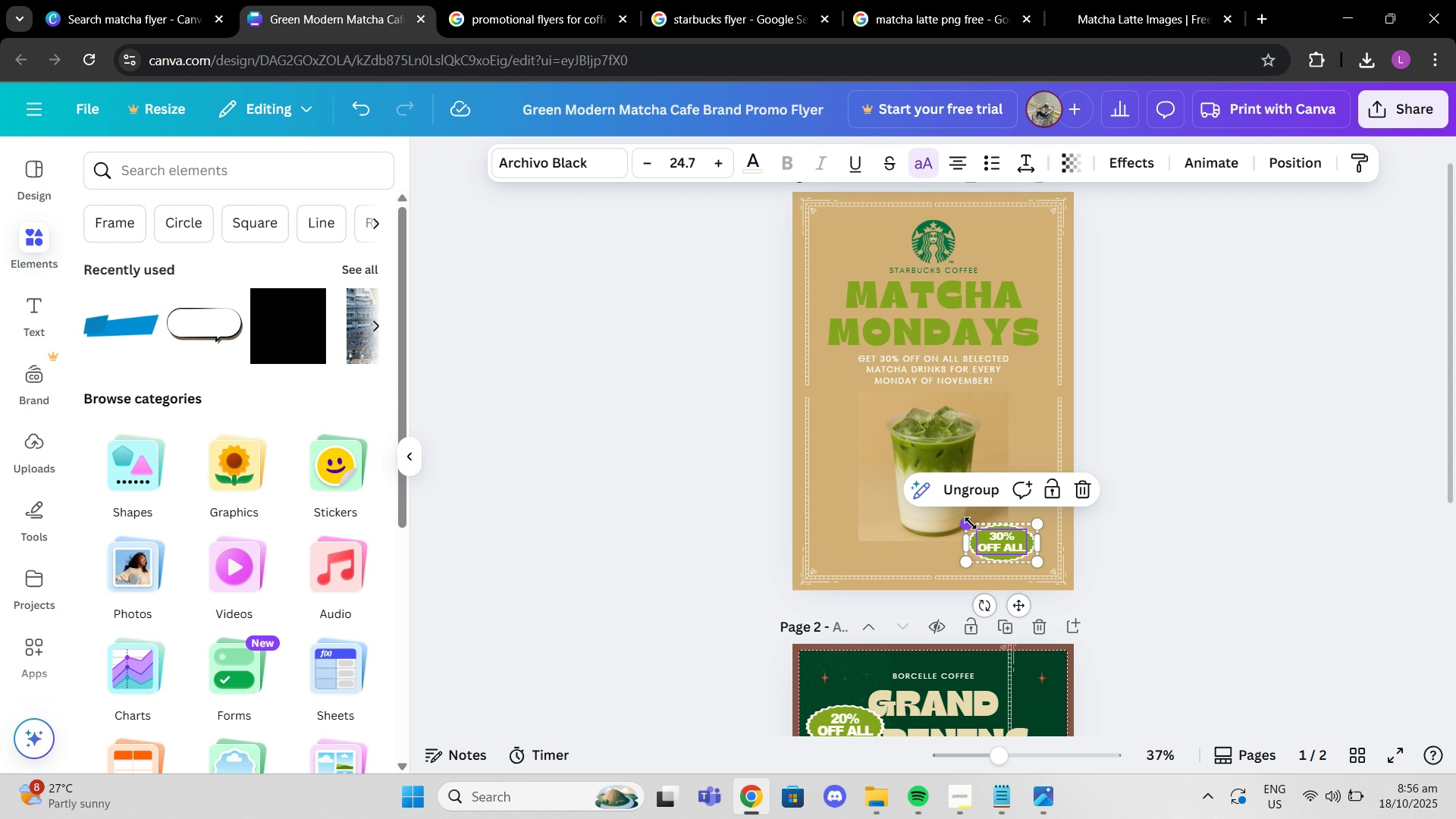 
left_click_drag(start_coordinate=[965, 519], to_coordinate=[984, 532])
 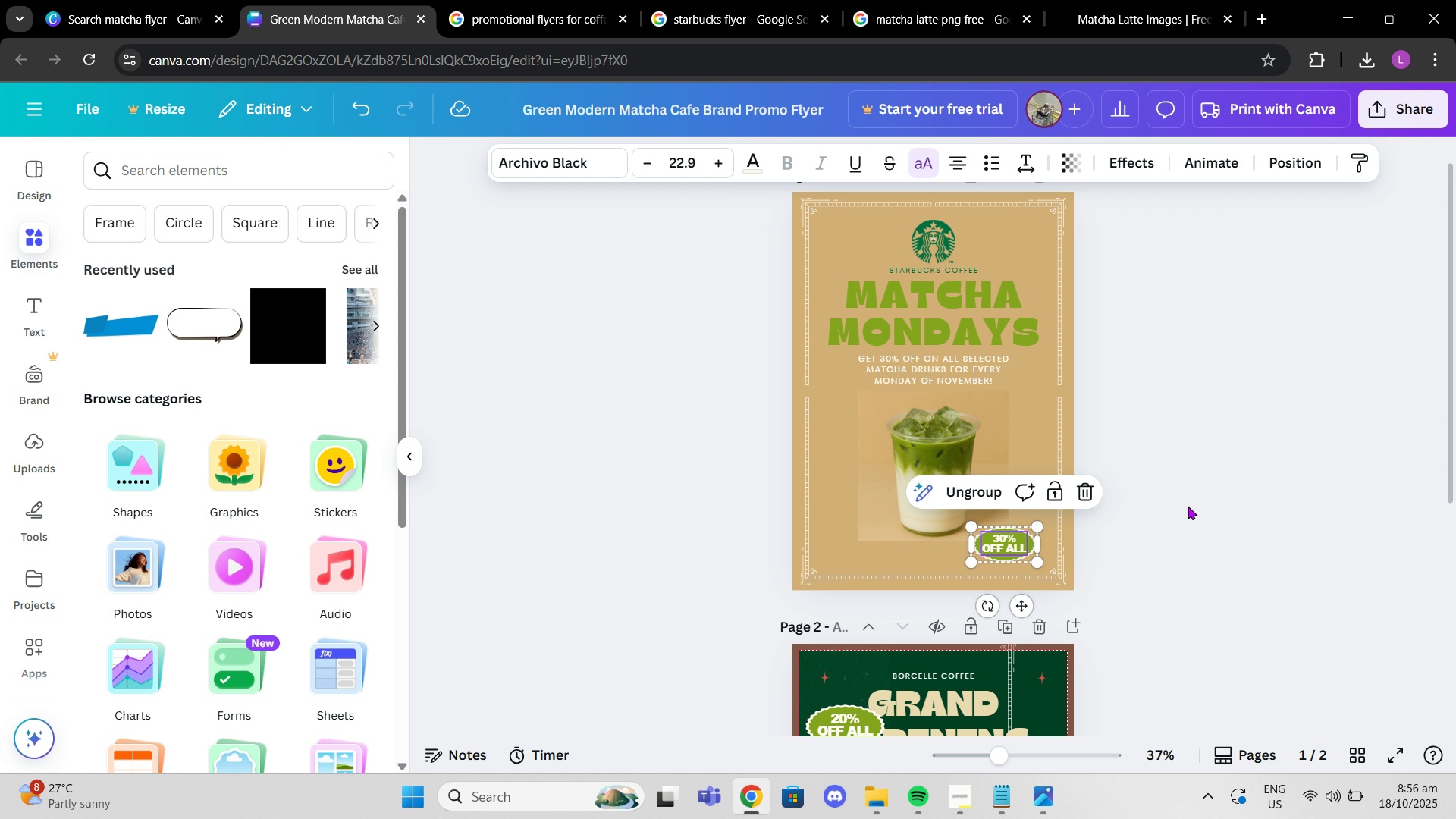 
left_click([1189, 507])
 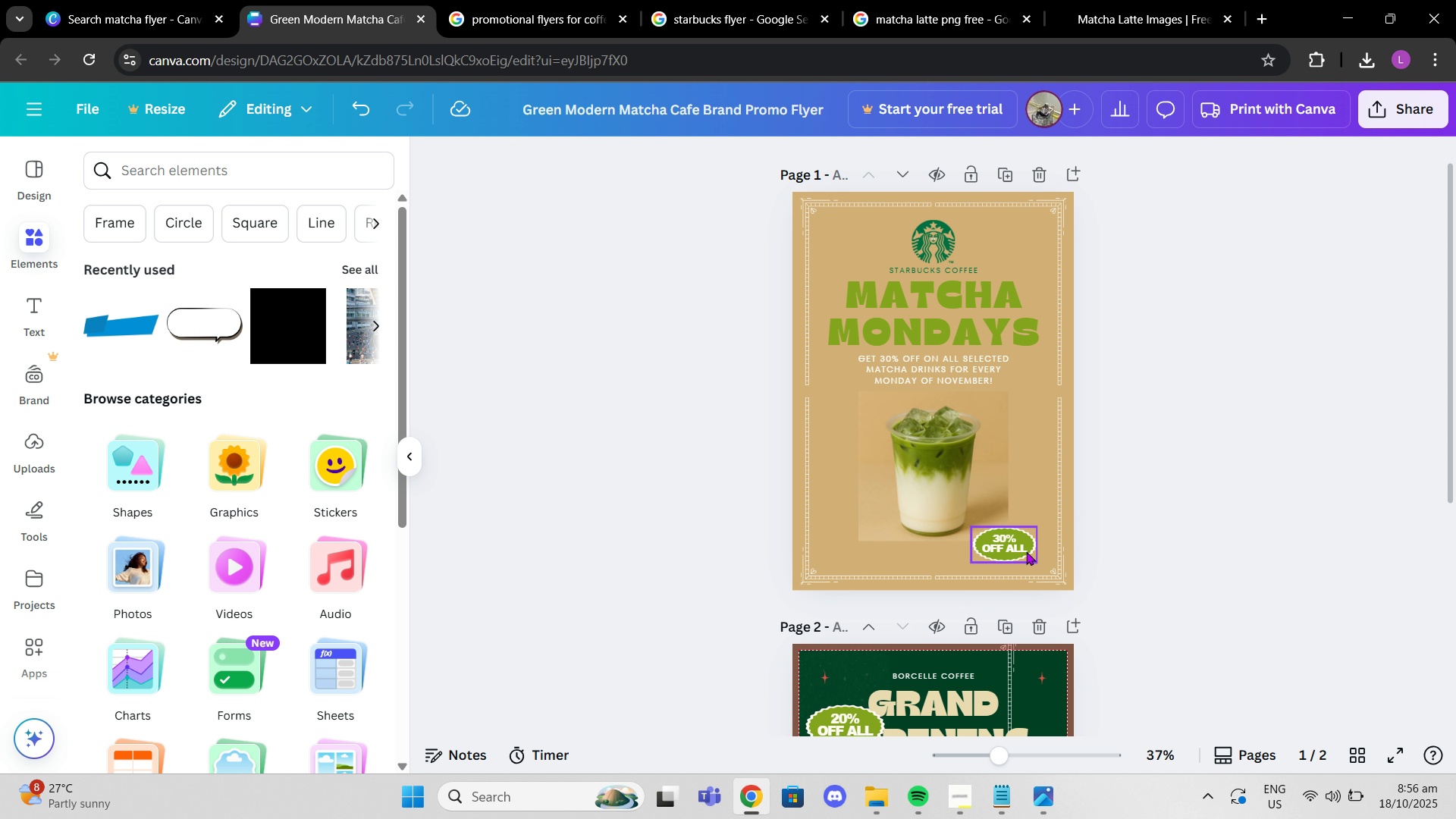 
left_click_drag(start_coordinate=[1026, 551], to_coordinate=[1021, 537])